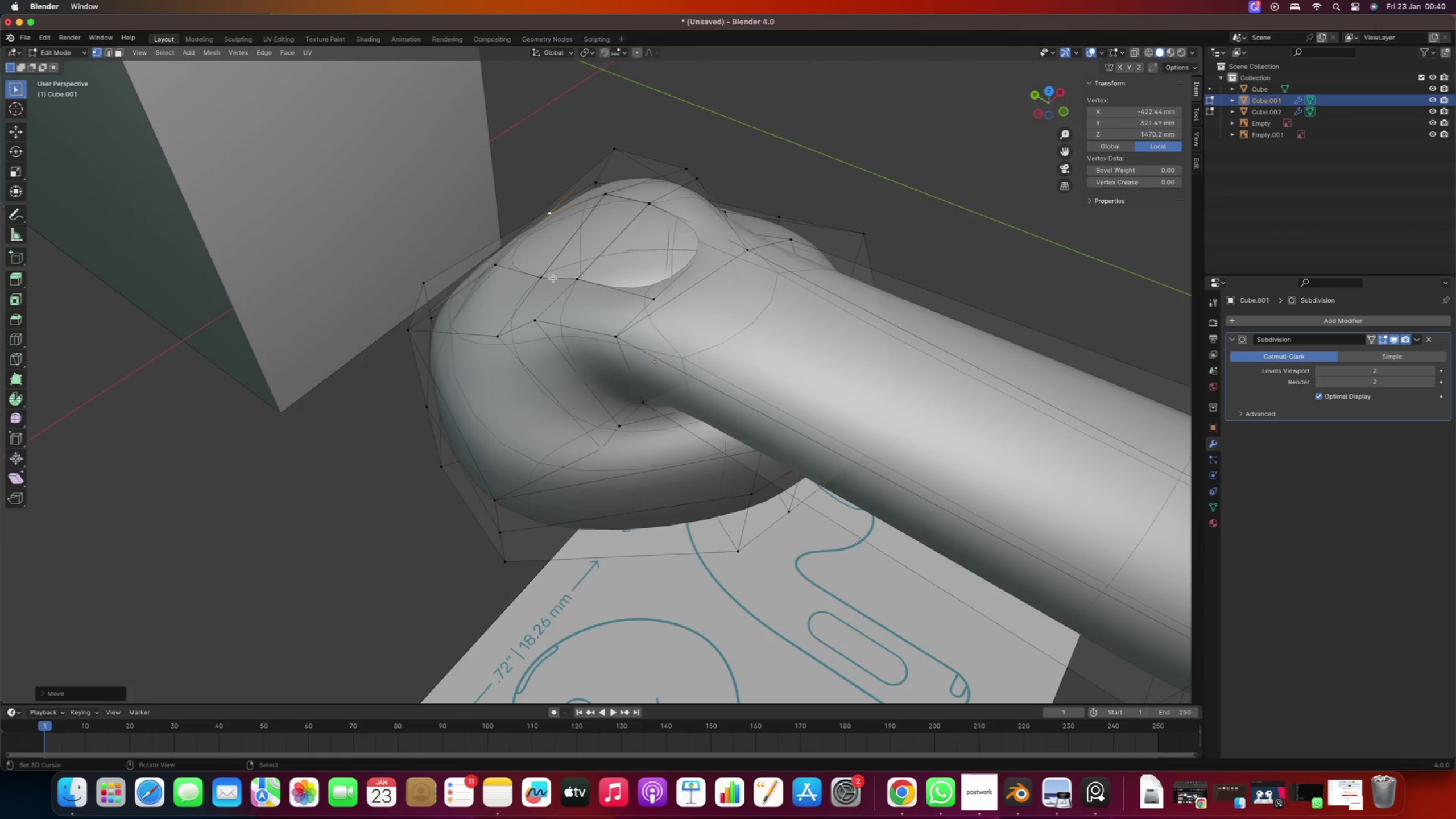 
right_click([570, 279])
 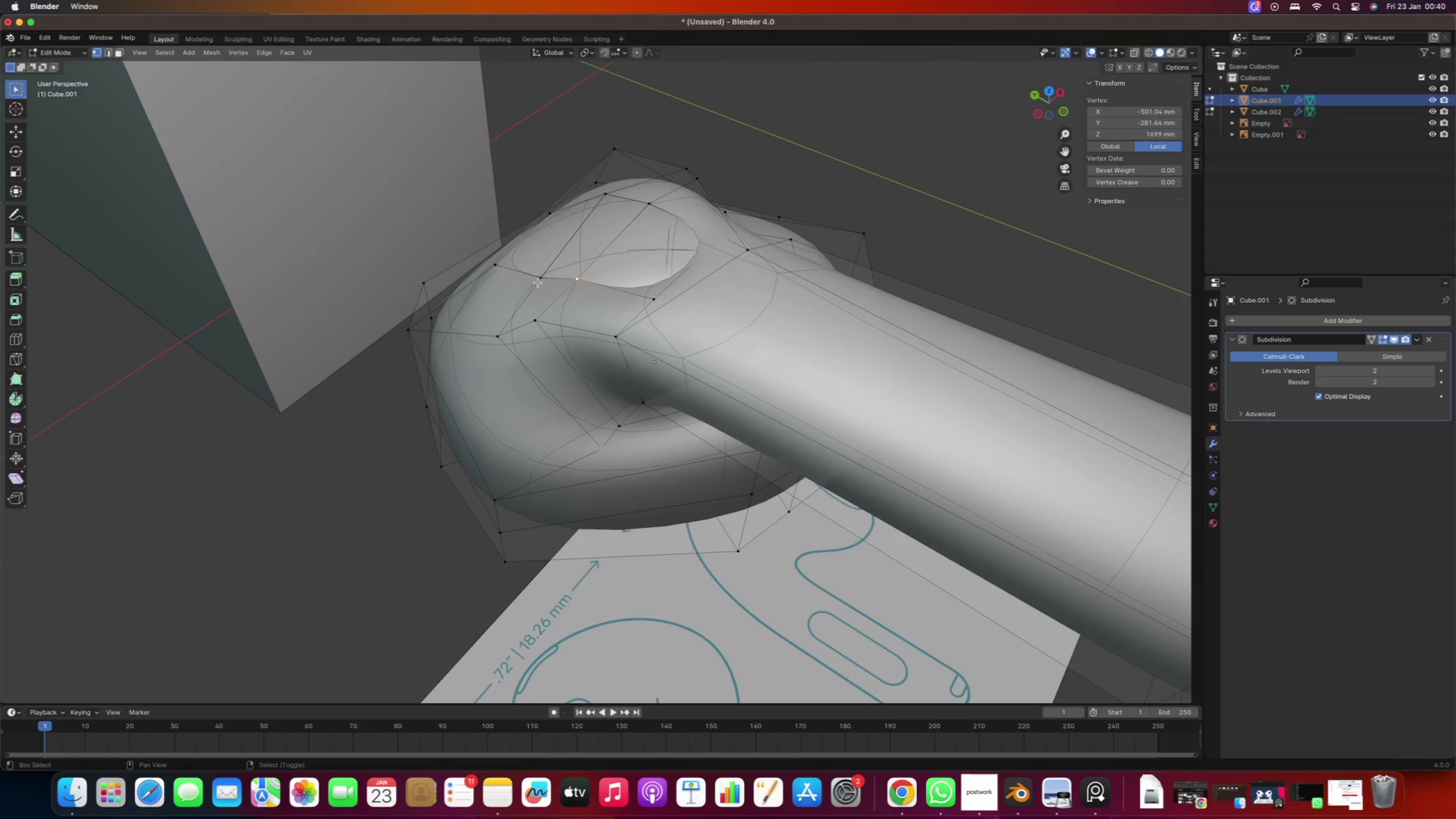 
hold_key(key=ShiftRight, duration=0.52)
double_click([538, 283])
 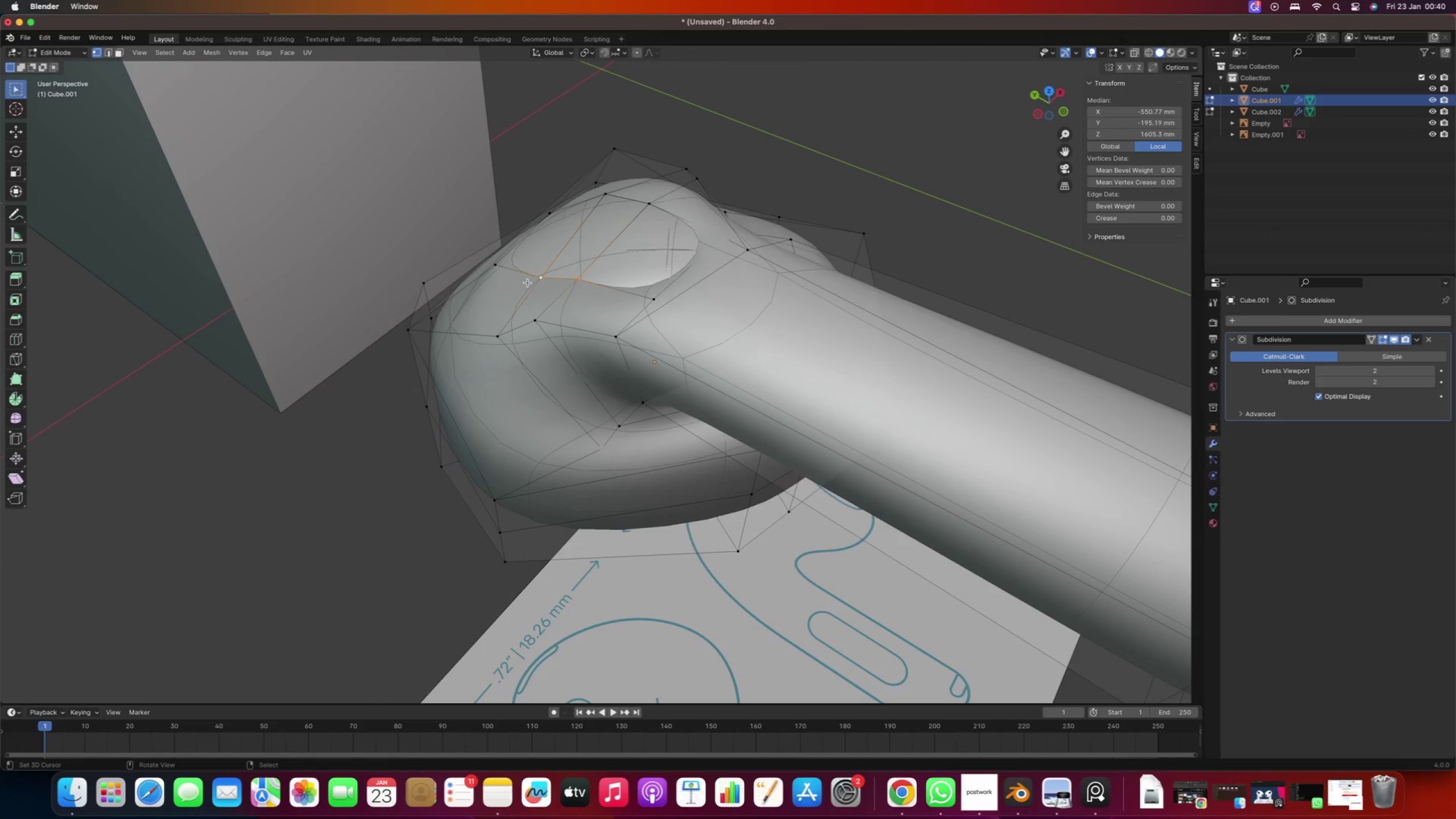 
type(gz)
 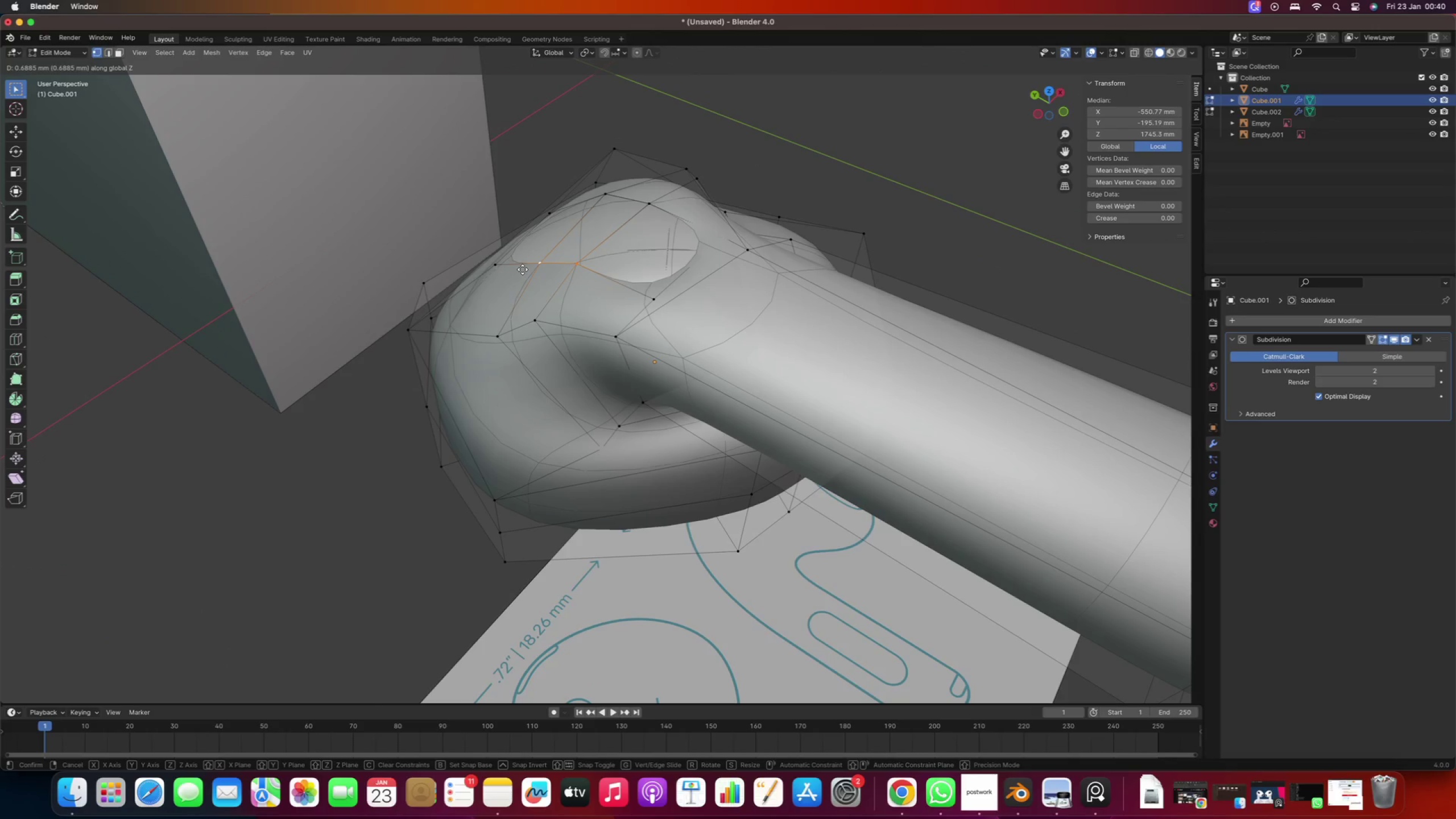 
left_click([523, 270])
 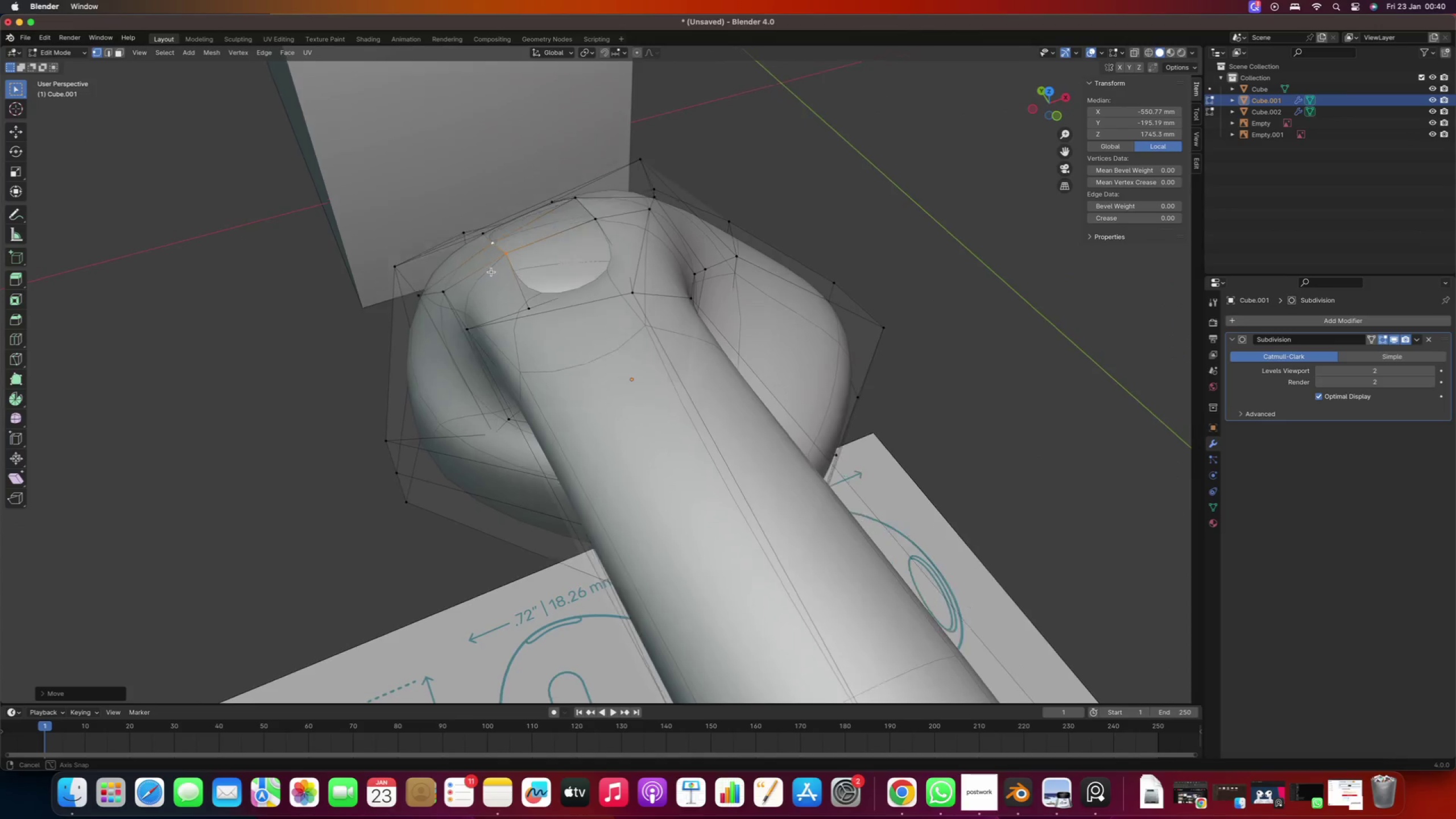 
wait(5.83)
 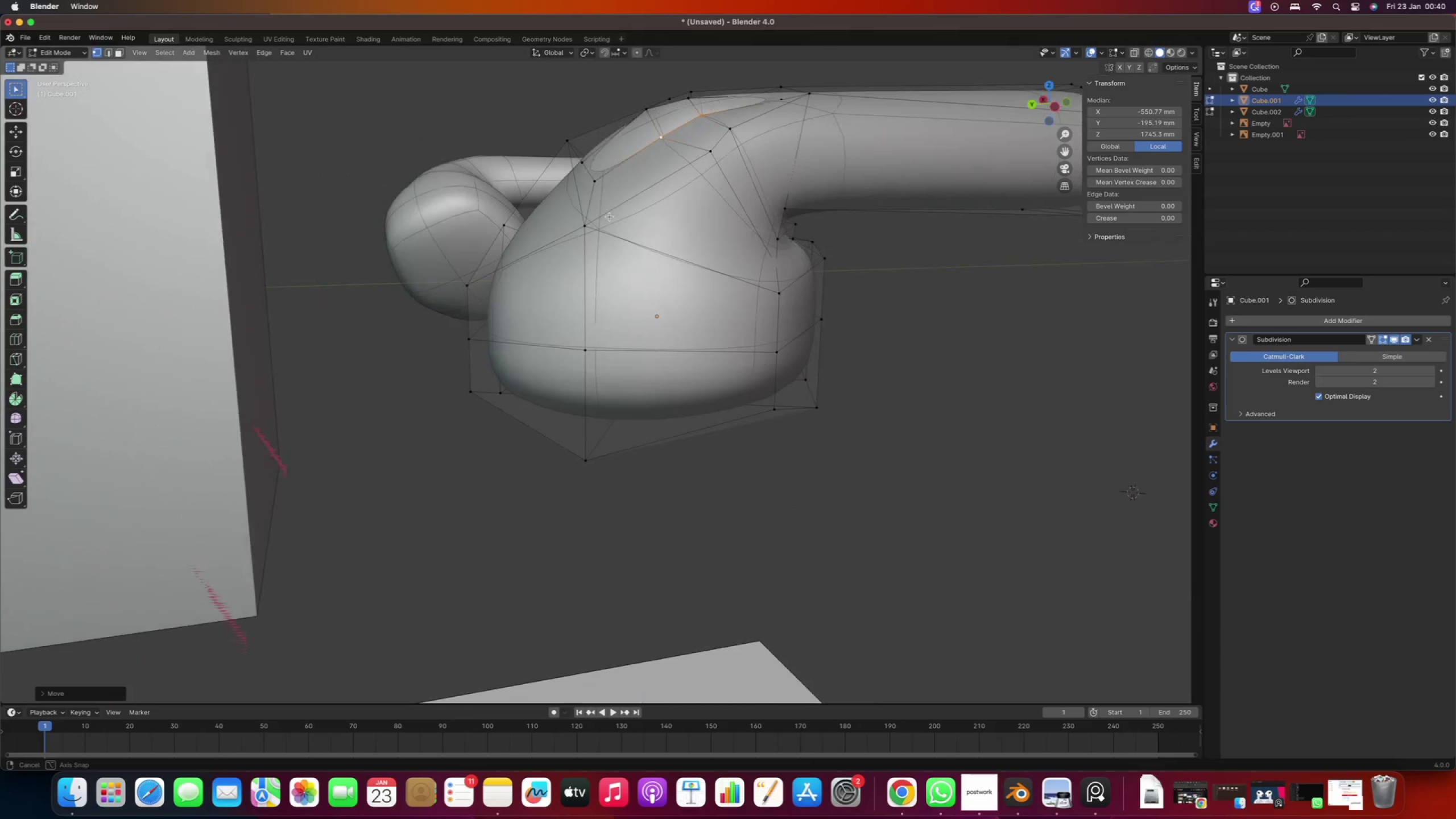 
scroll: coordinate [551, 378], scroll_direction: up, amount: 2.0
 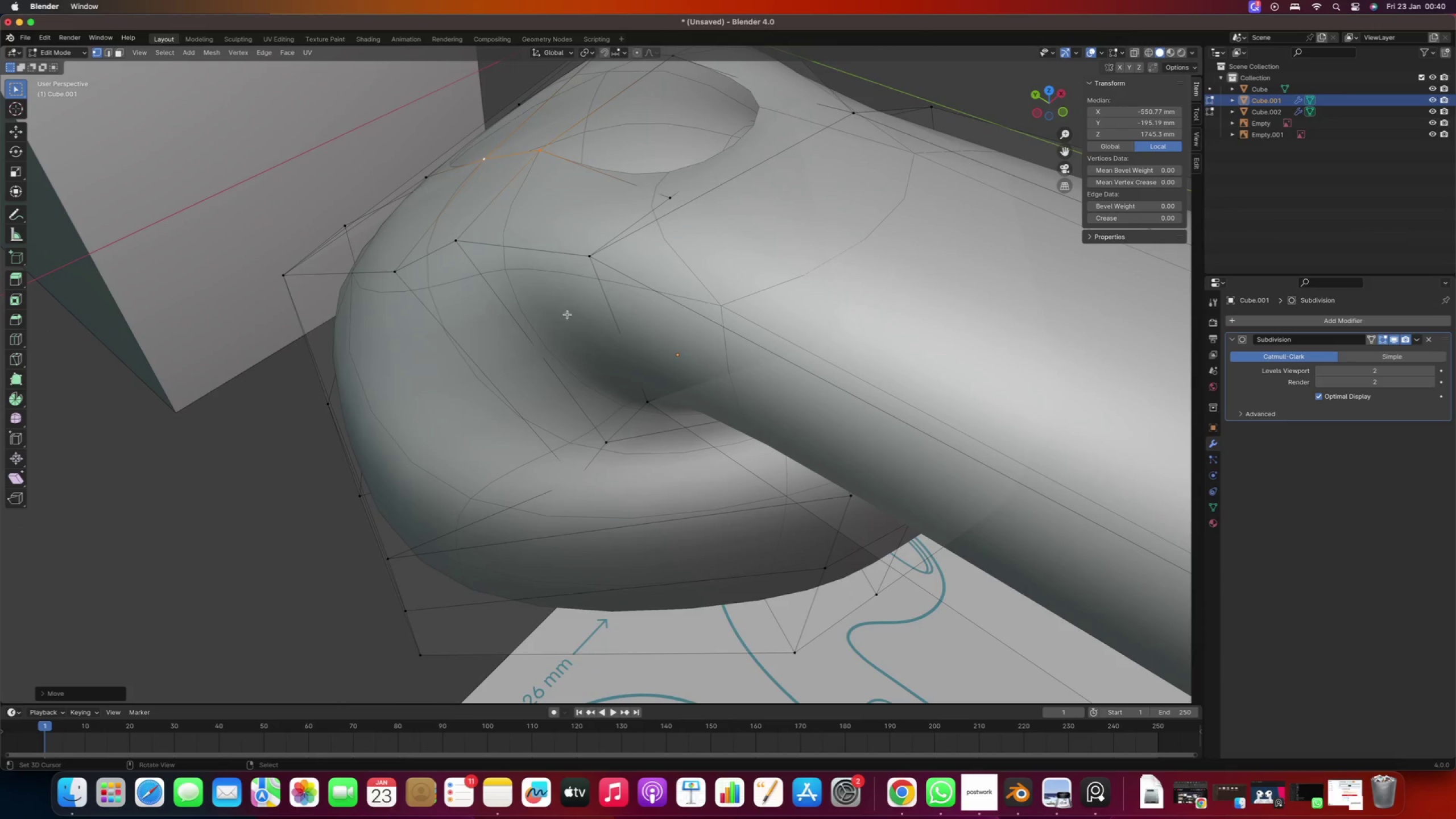 
right_click([585, 274])
 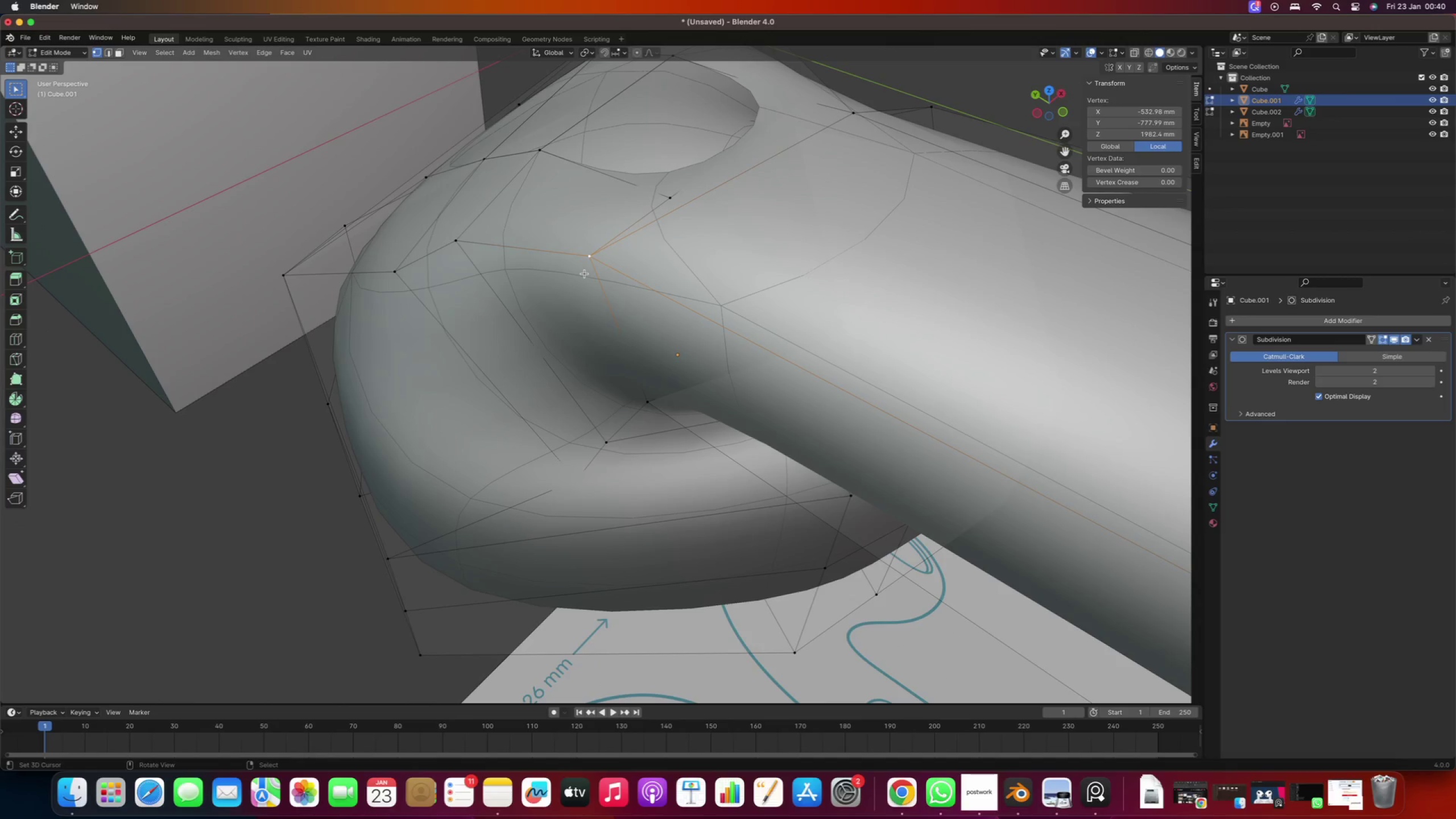 
type(gg)
 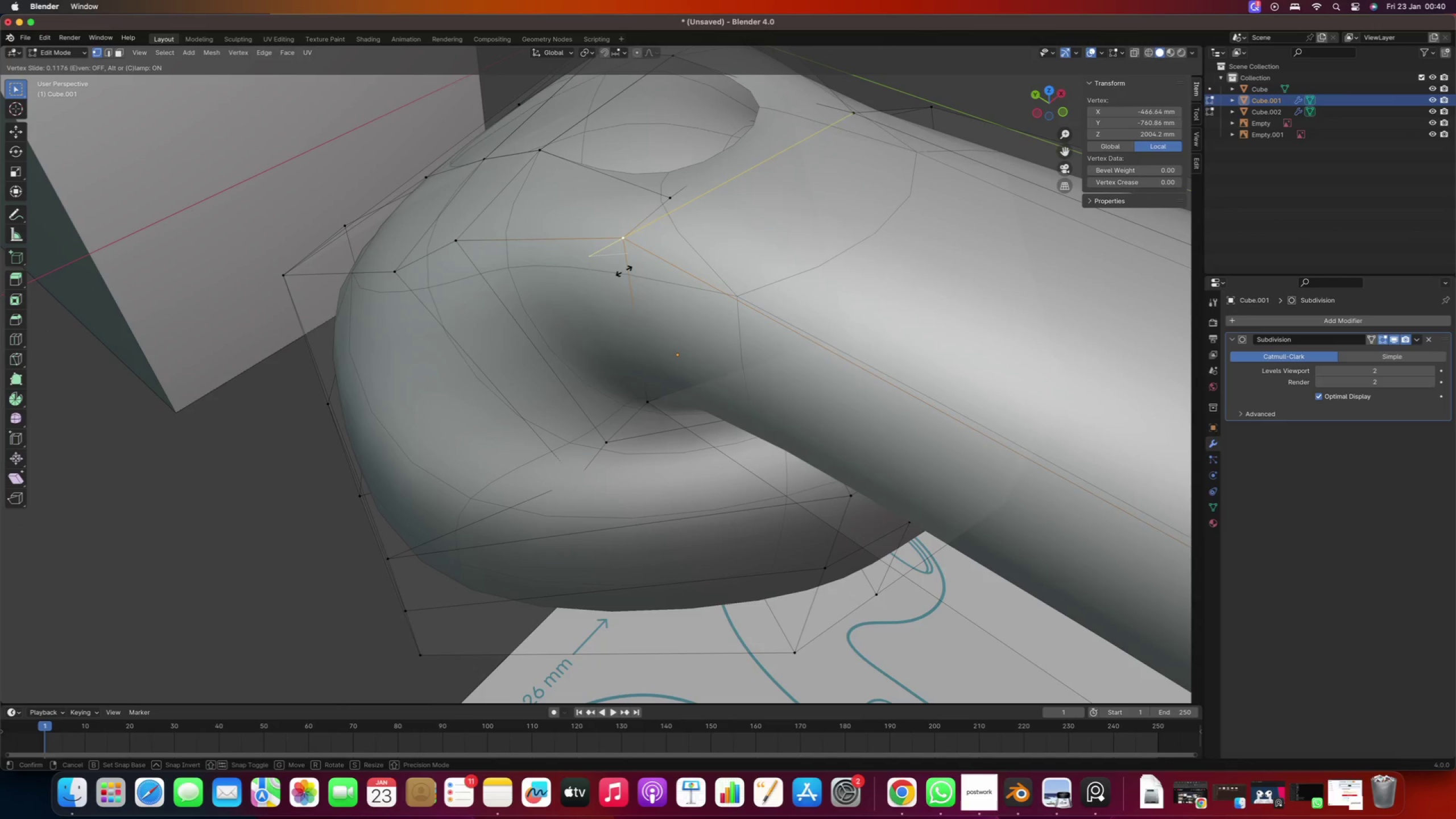 
right_click([608, 288])
 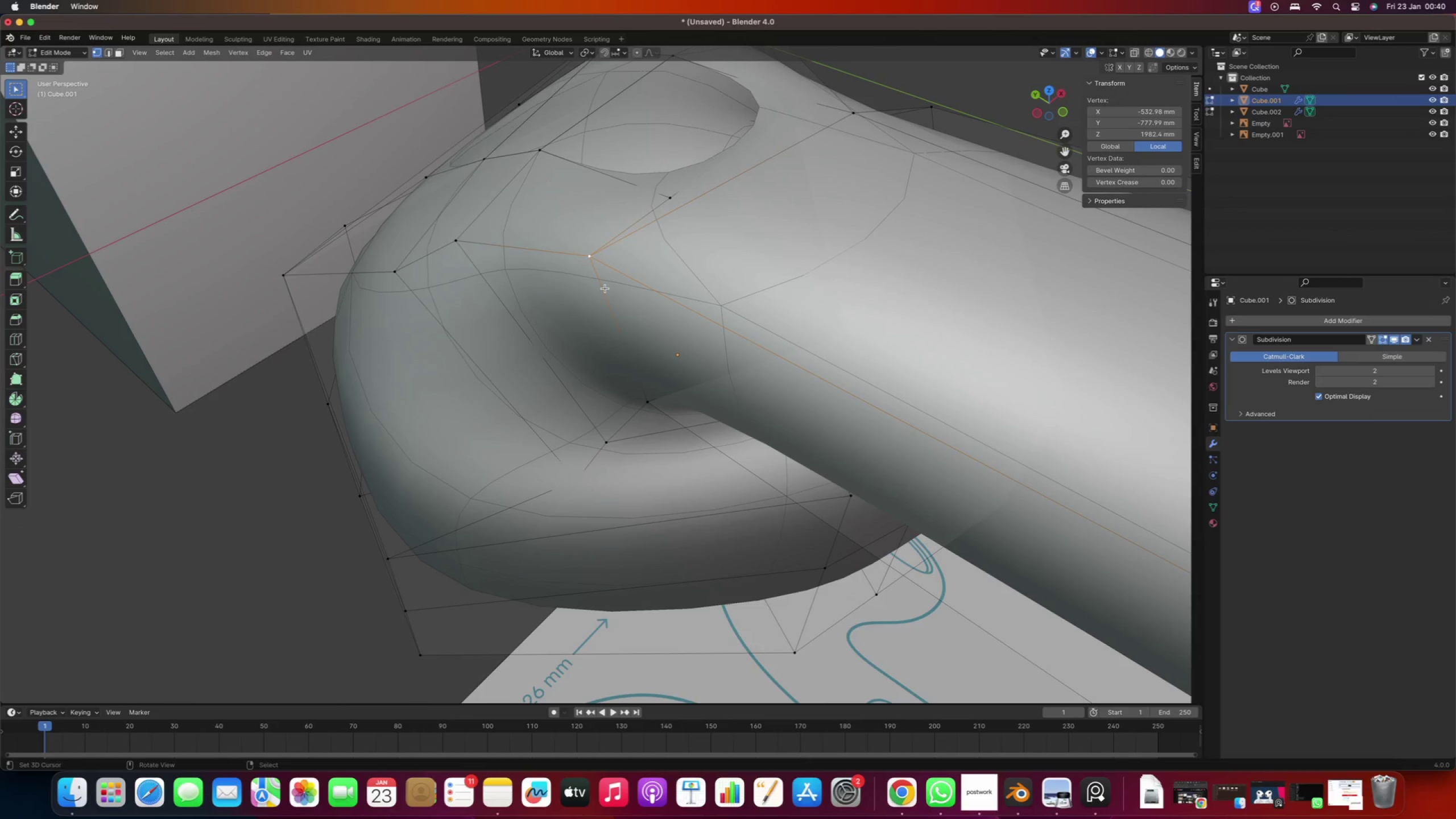 
type(gy)
 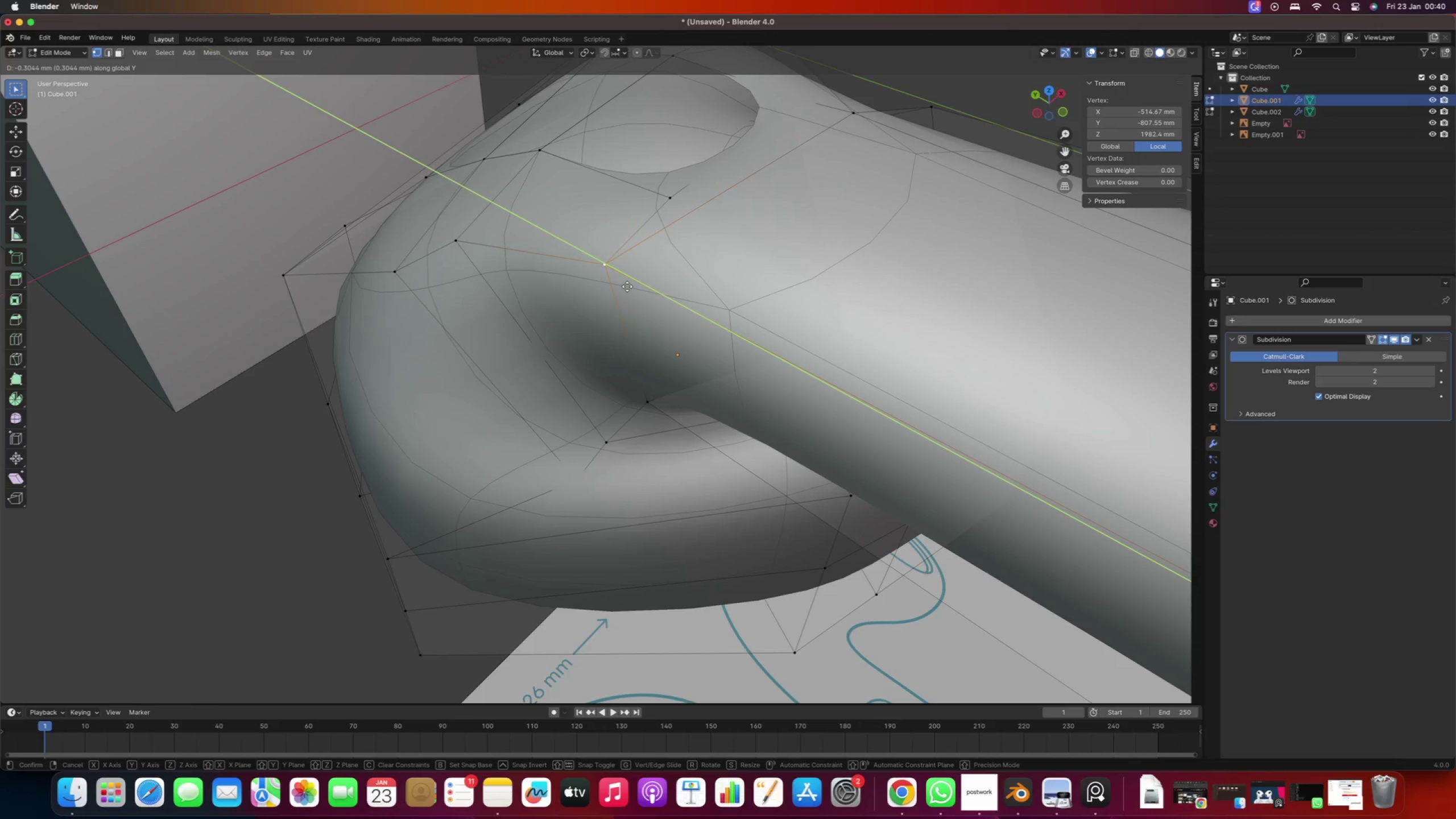 
key(X)
 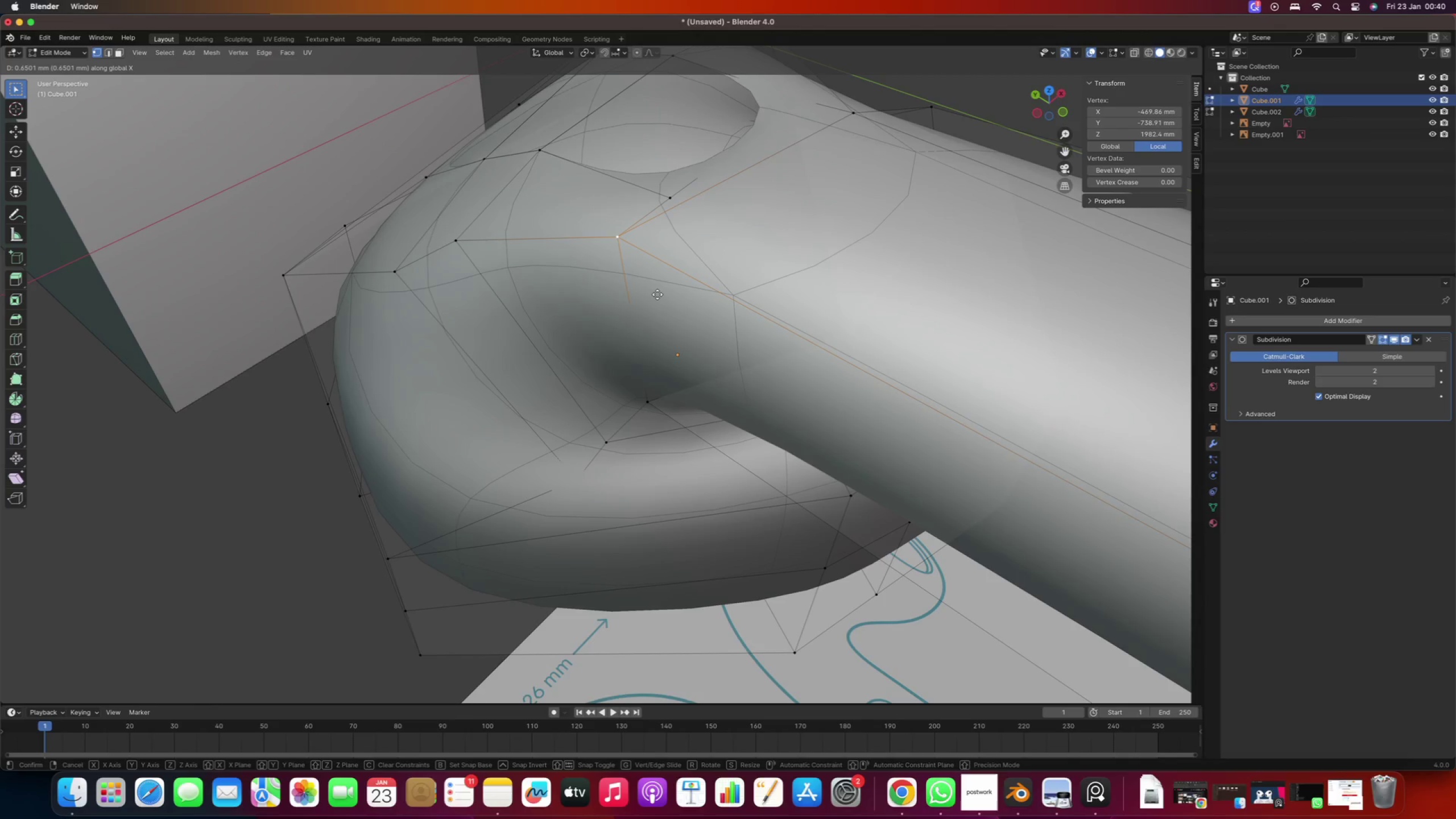 
left_click([655, 296])
 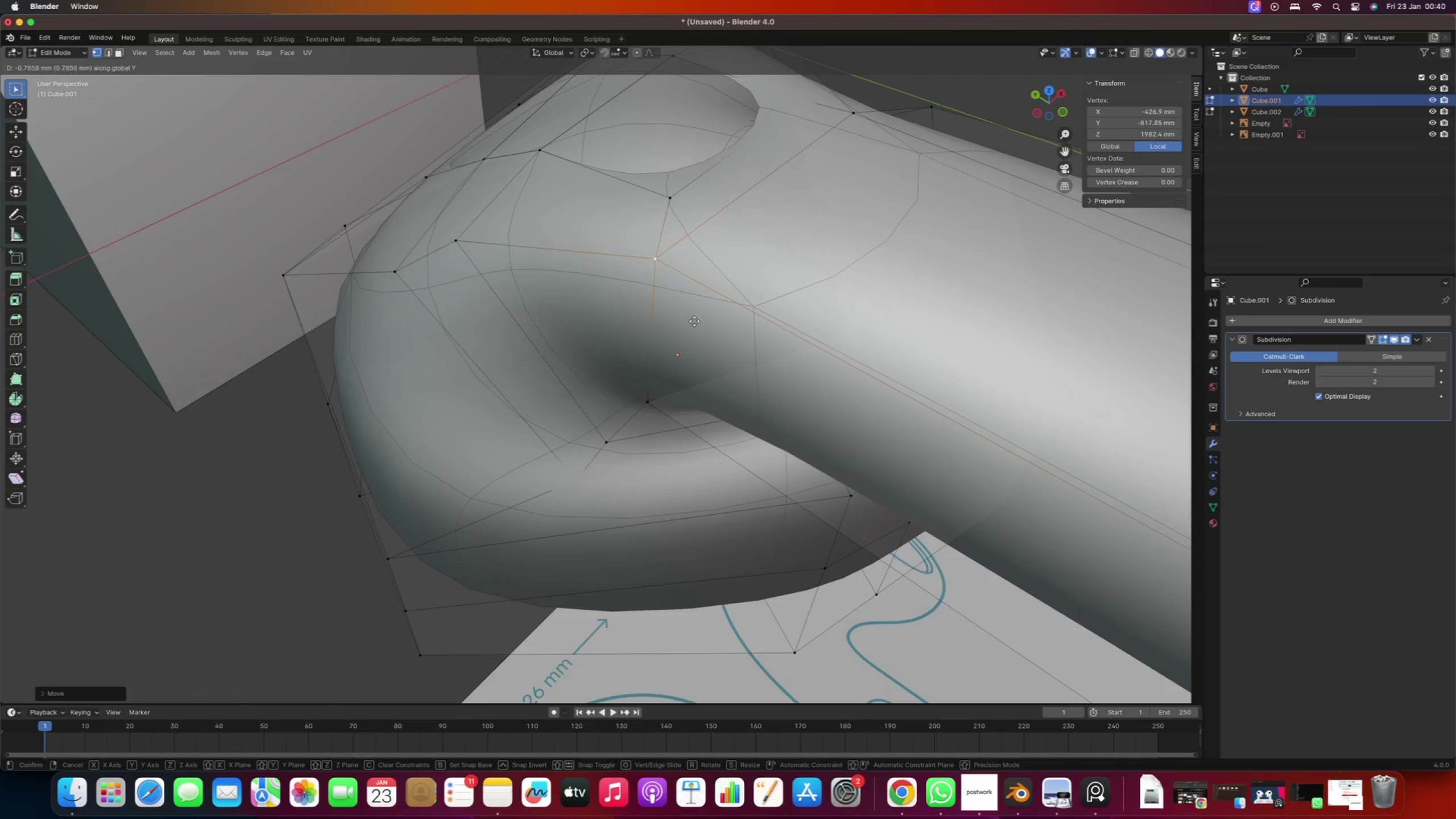 
type(gy)
 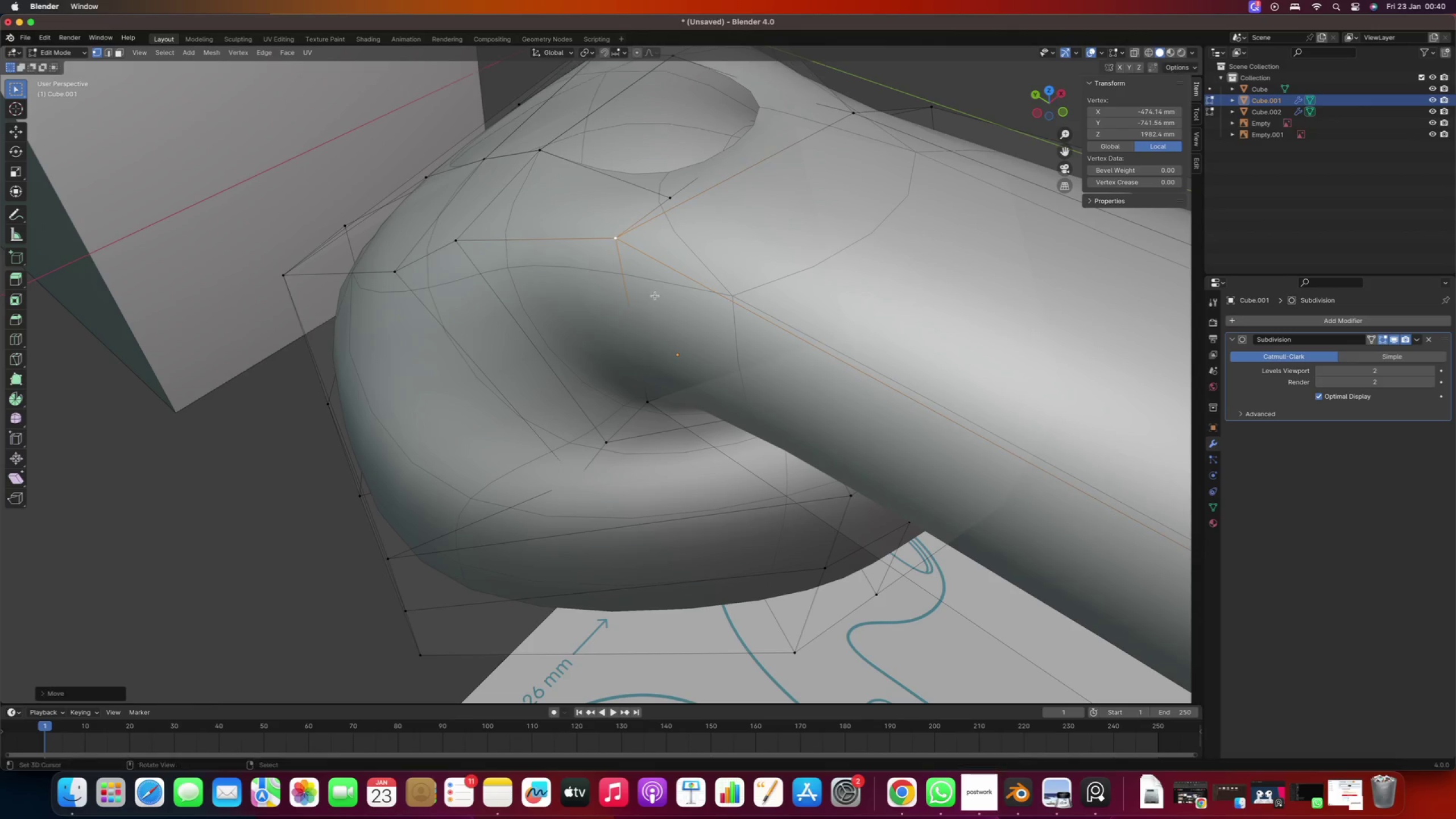 
left_click([697, 324])
 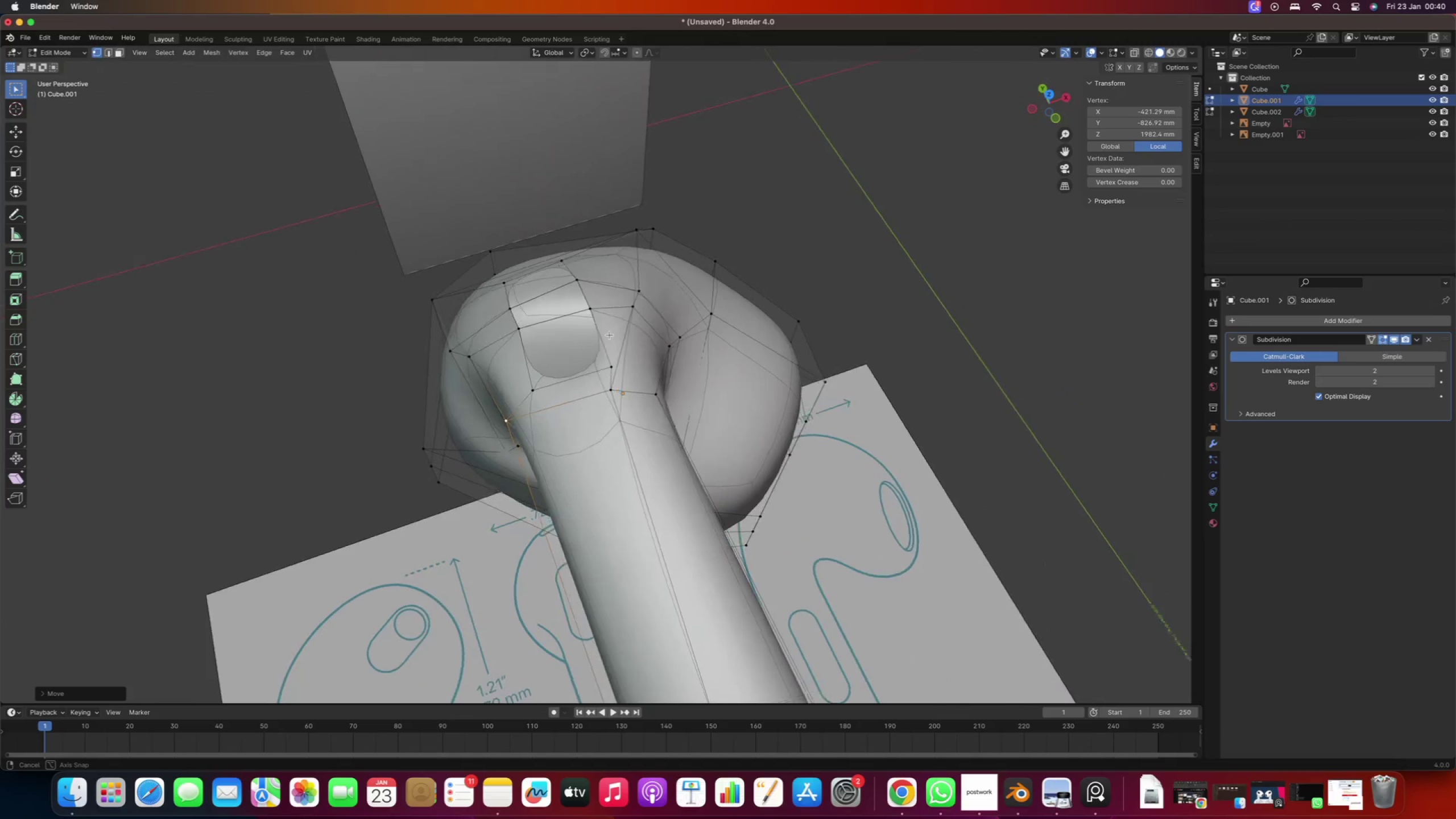 
scroll: coordinate [655, 317], scroll_direction: down, amount: 5.0
 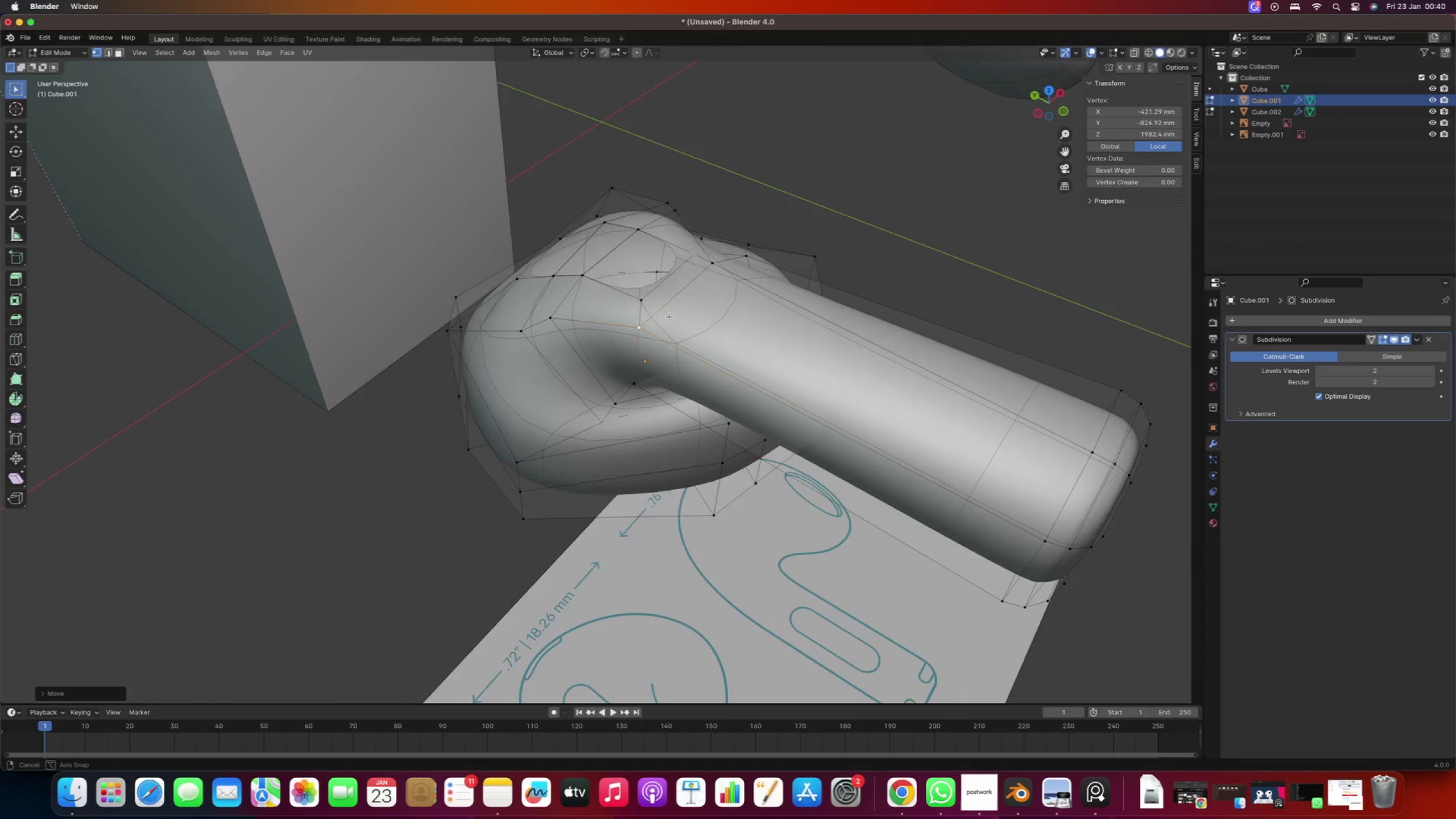 
scroll: coordinate [564, 280], scroll_direction: up, amount: 2.0
 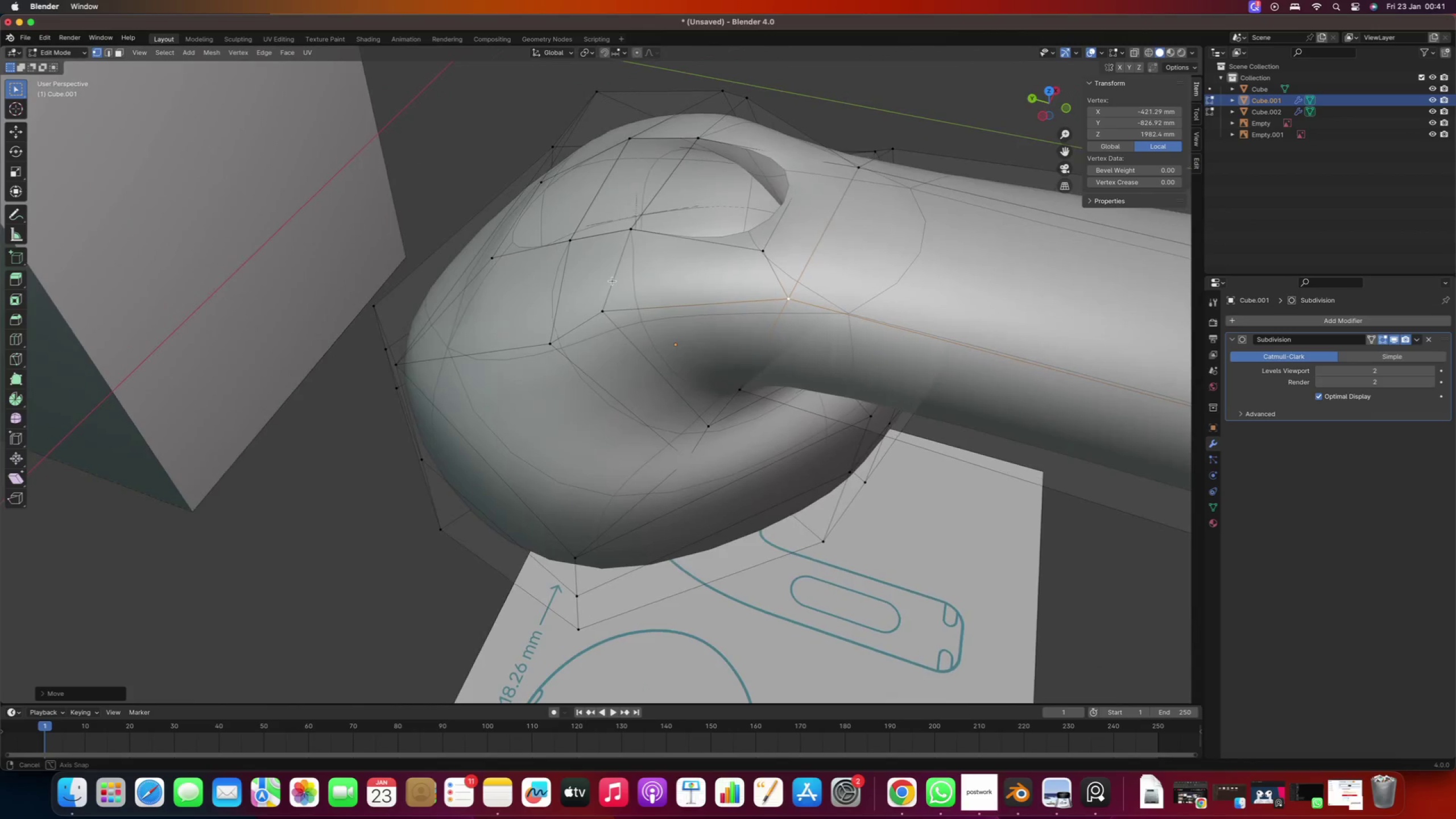 
scroll: coordinate [570, 278], scroll_direction: down, amount: 1.0
 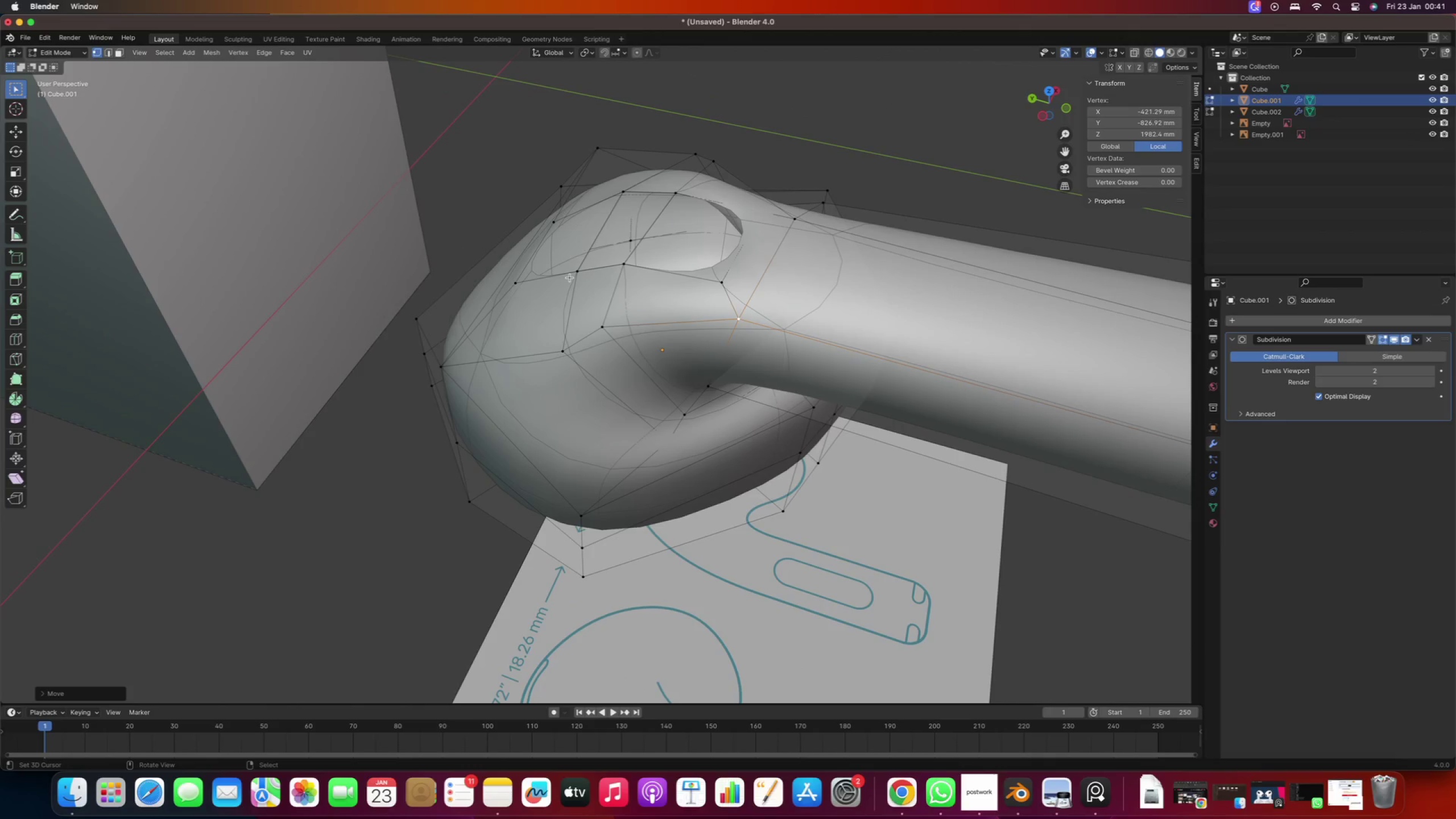 
key(Slash)
 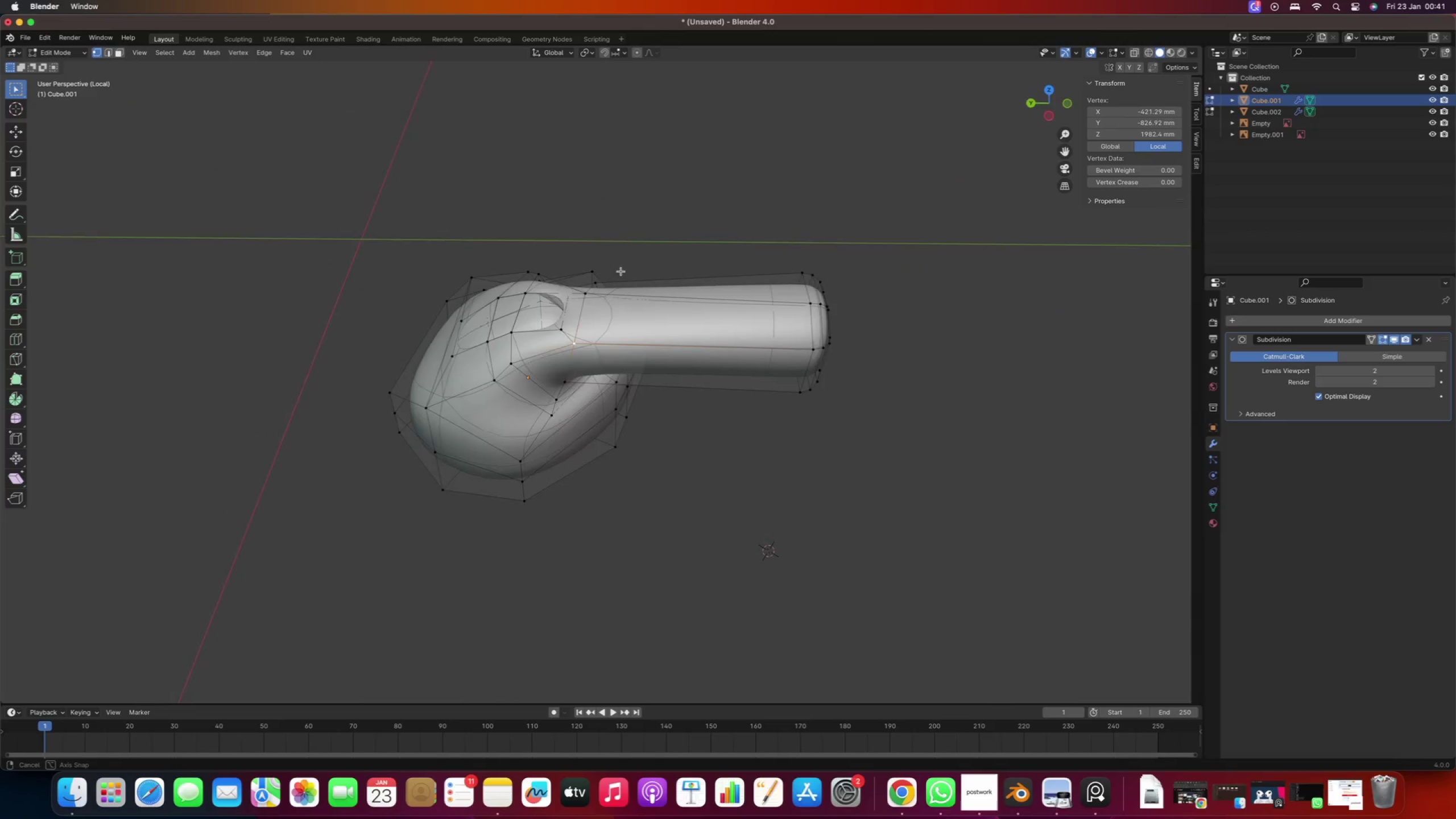 
scroll: coordinate [553, 398], scroll_direction: up, amount: 10.0
 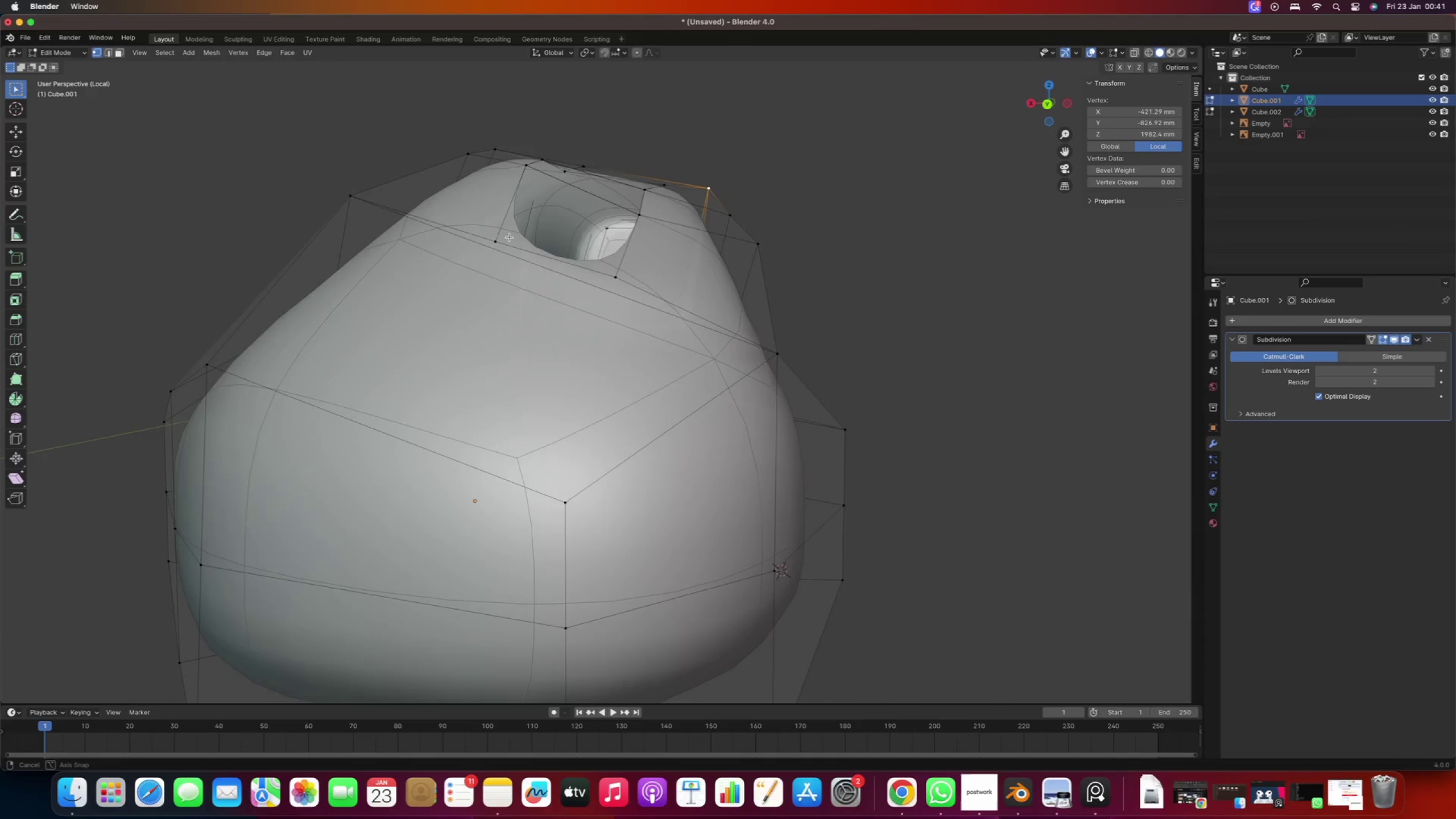 
wait(6.58)
 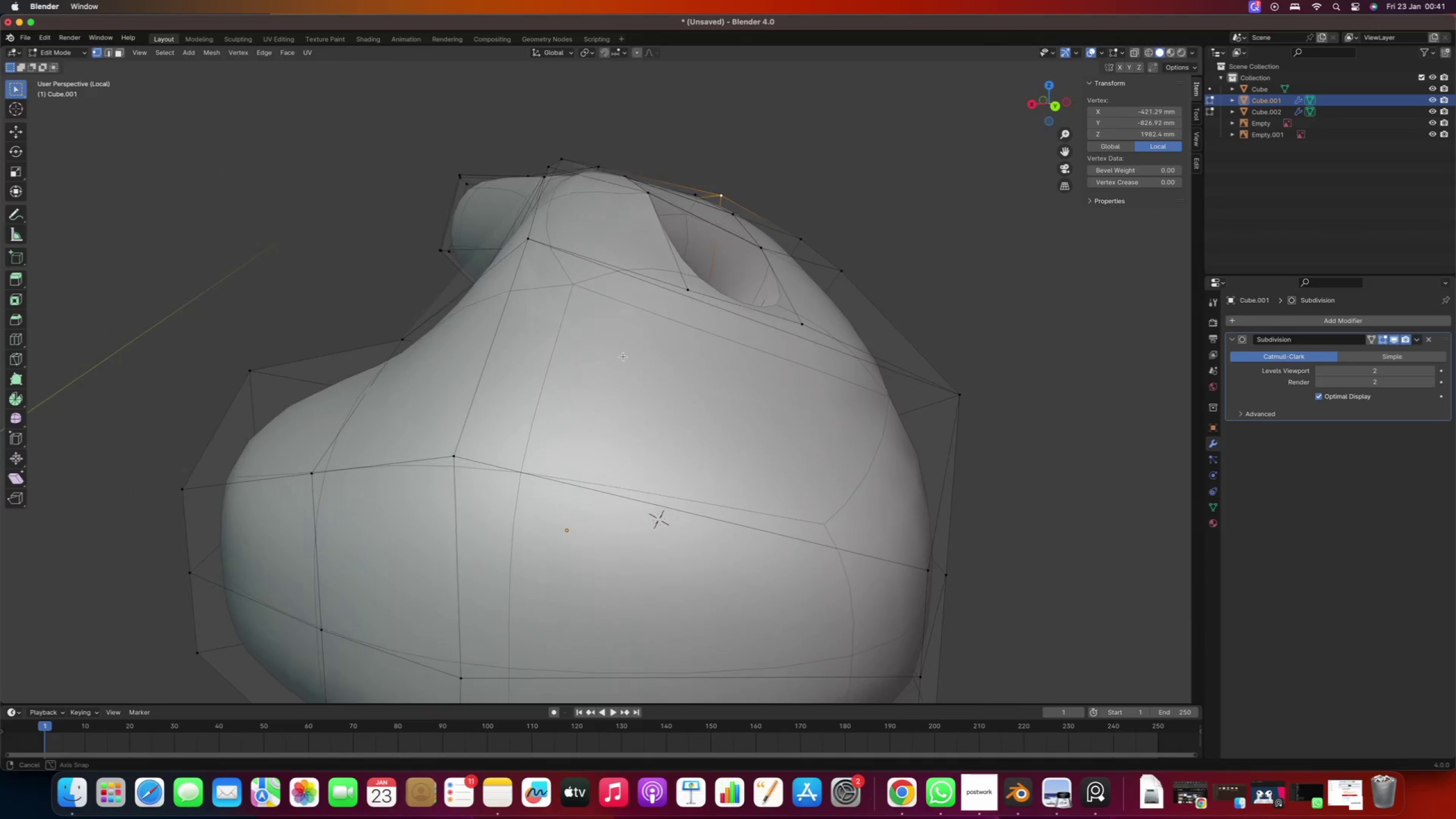 
key(Slash)
 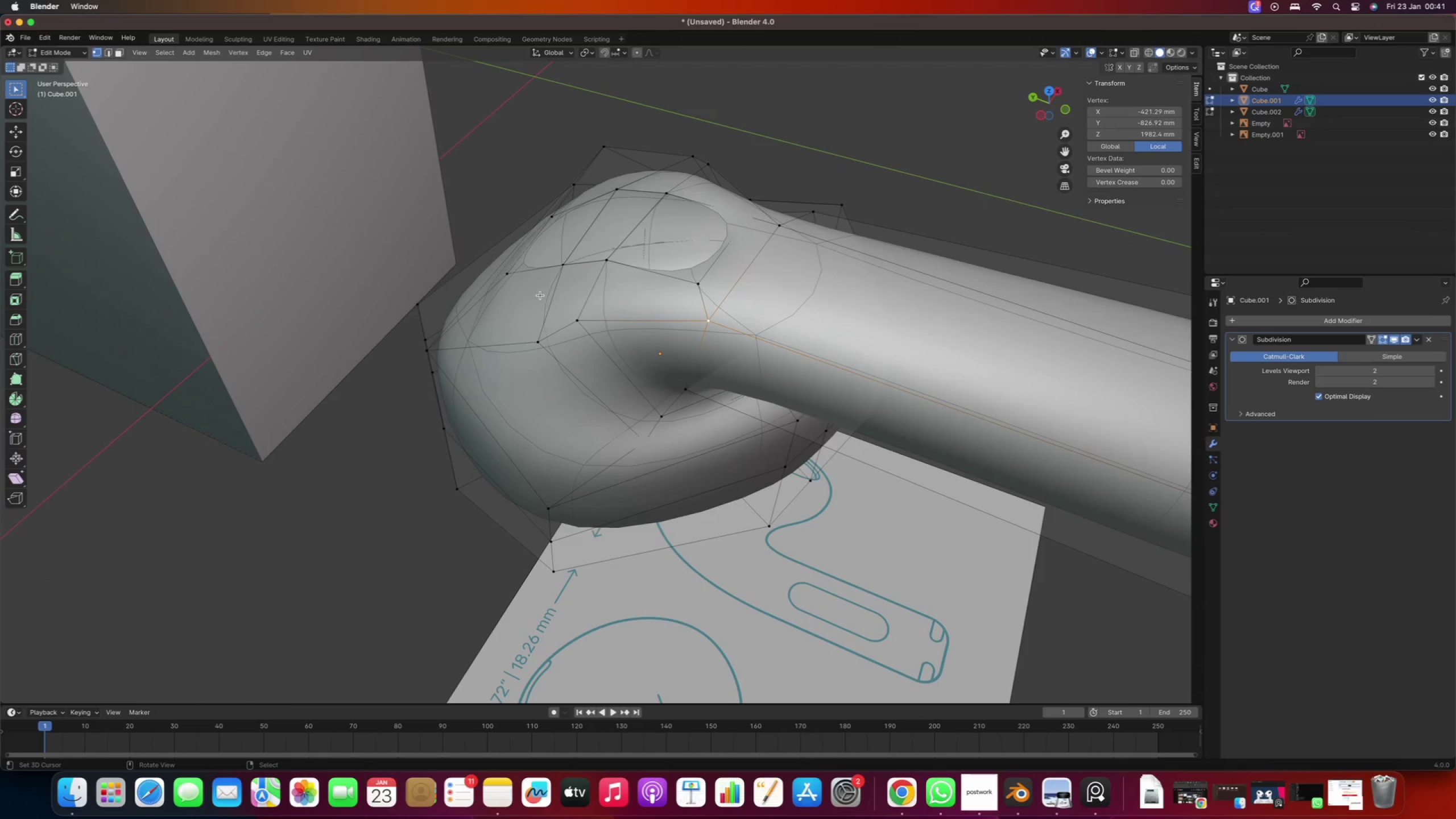 
key(Numpad7)
 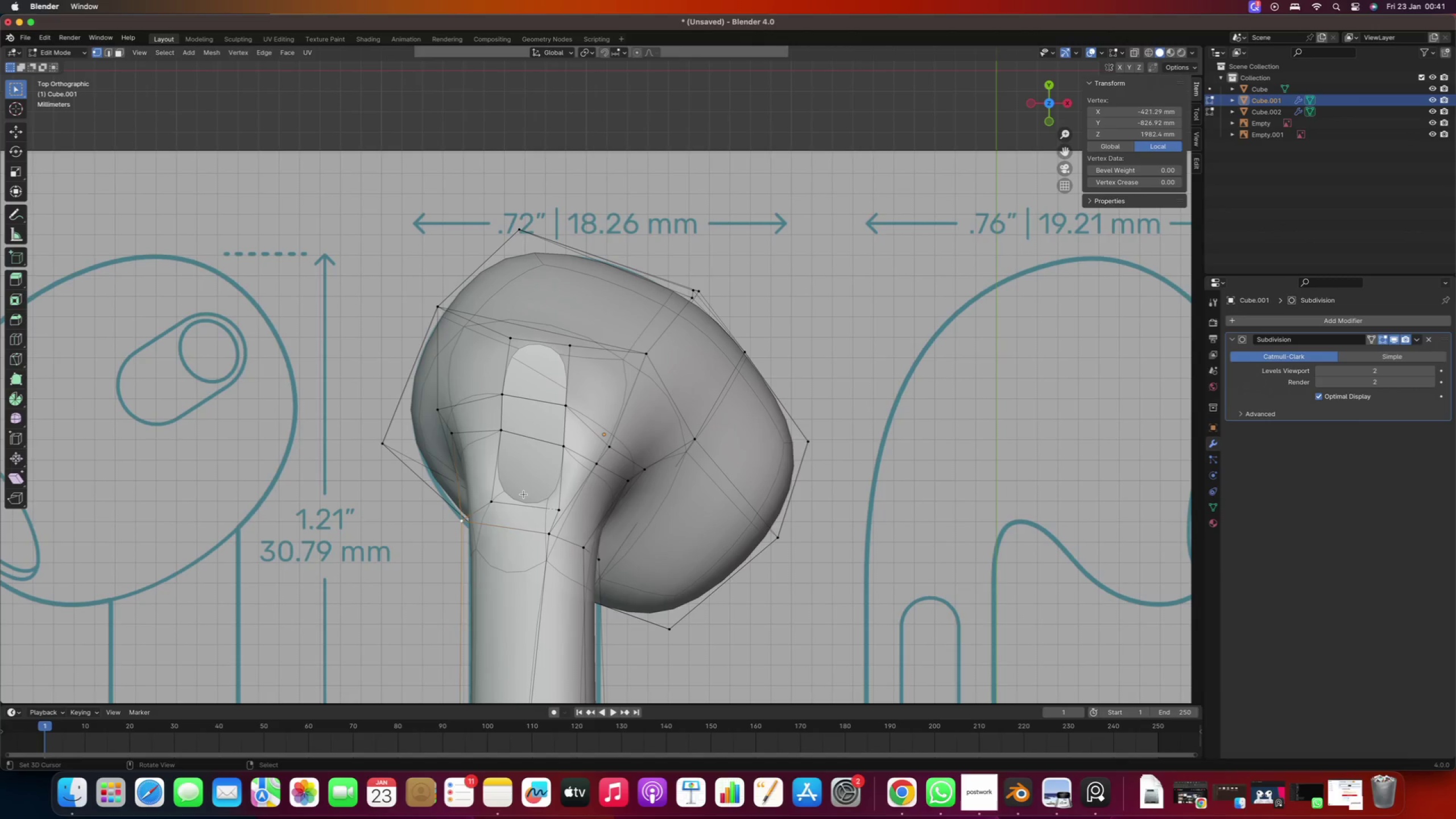 
scroll: coordinate [546, 508], scroll_direction: up, amount: 4.0
 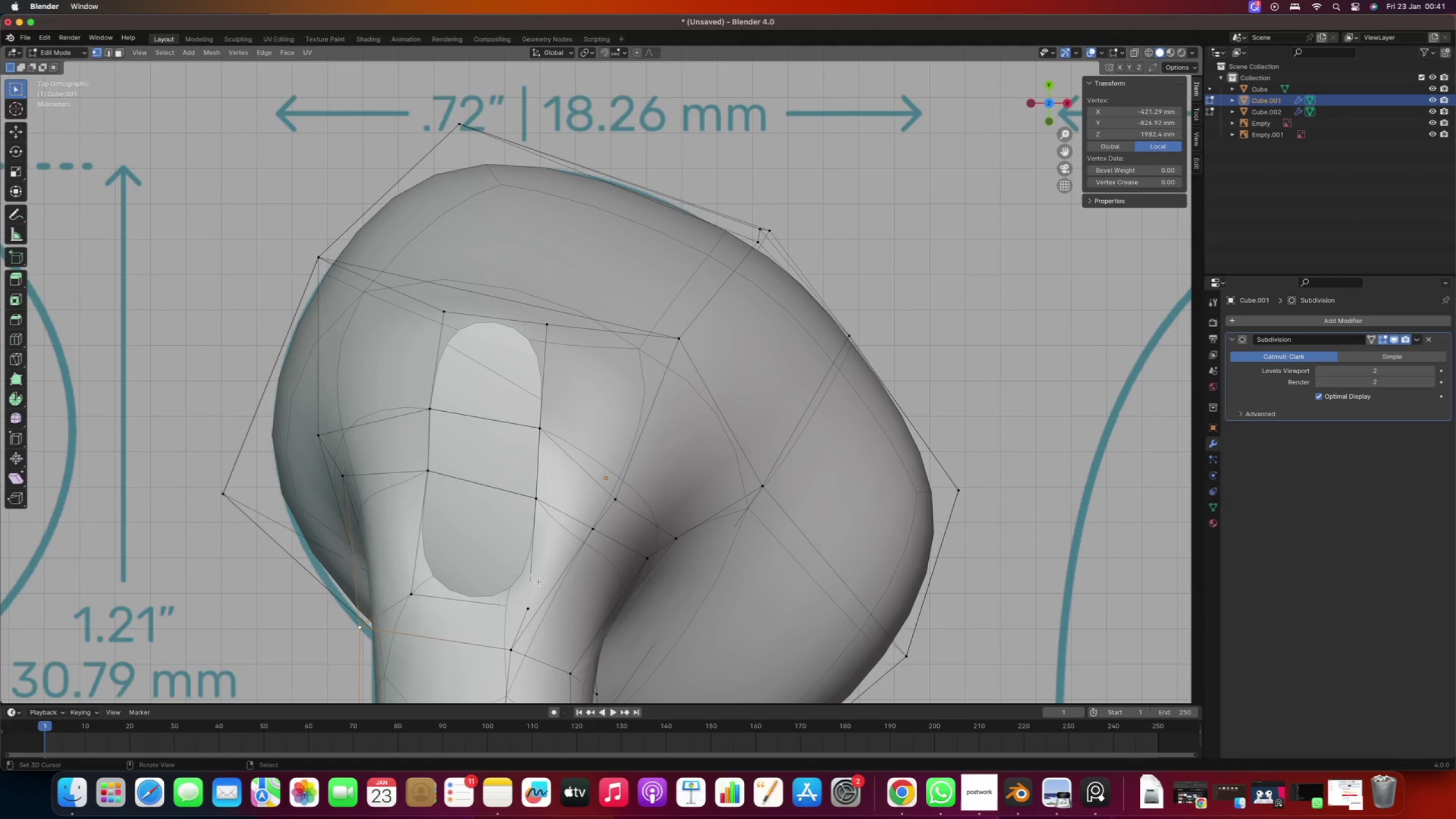 
right_click([527, 624])
 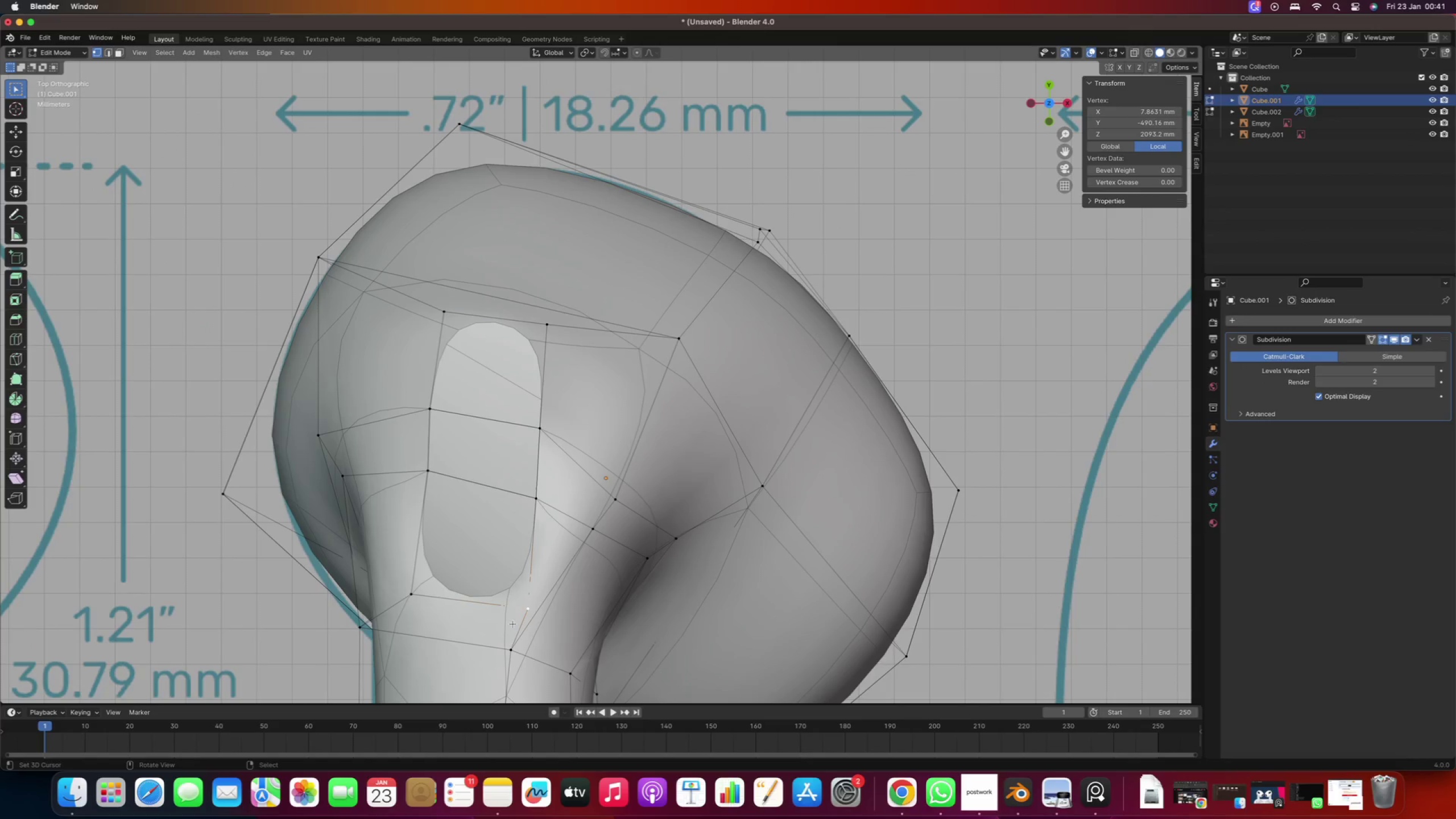 
right_click([509, 661])
 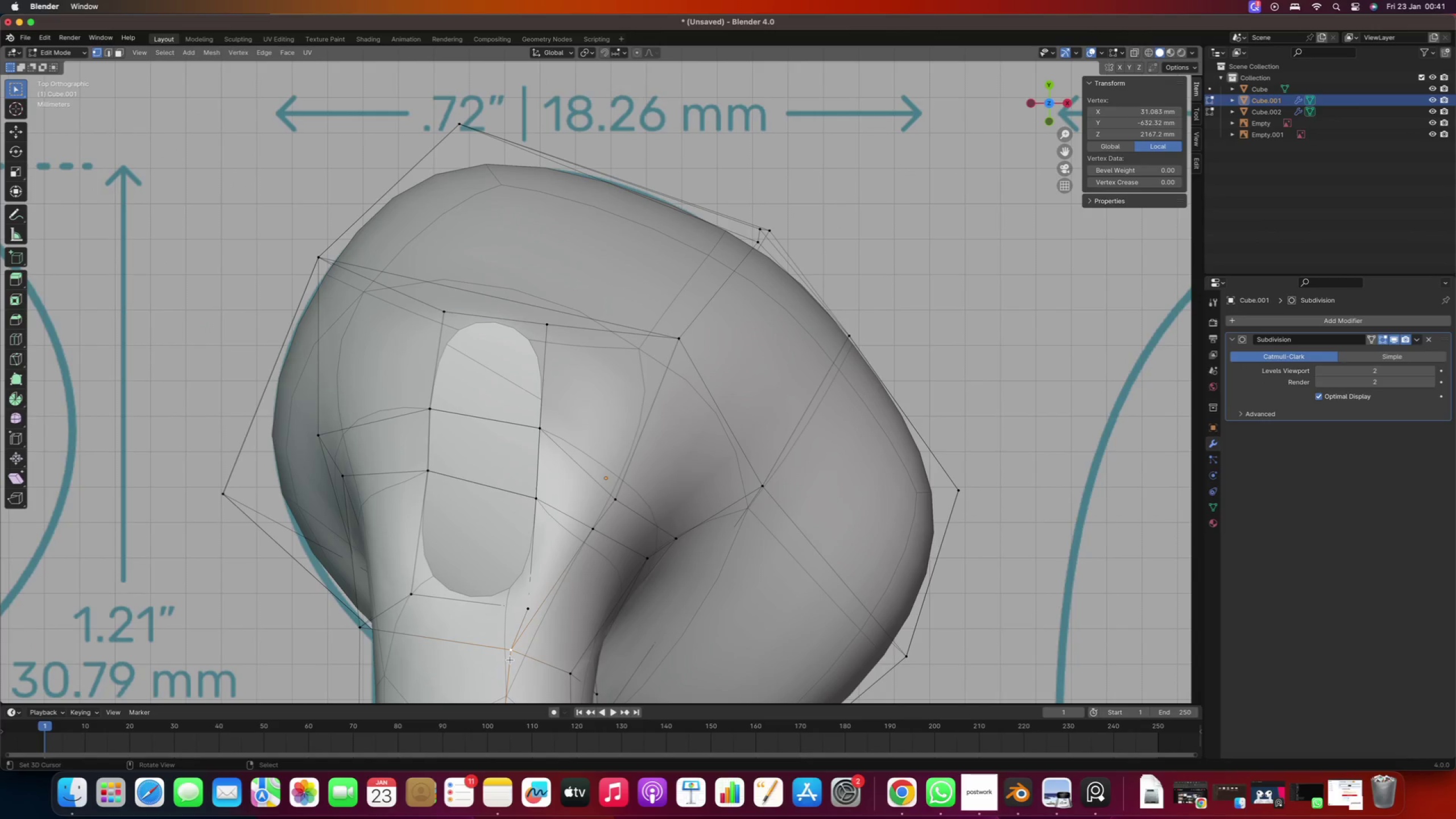 
type(gg)
 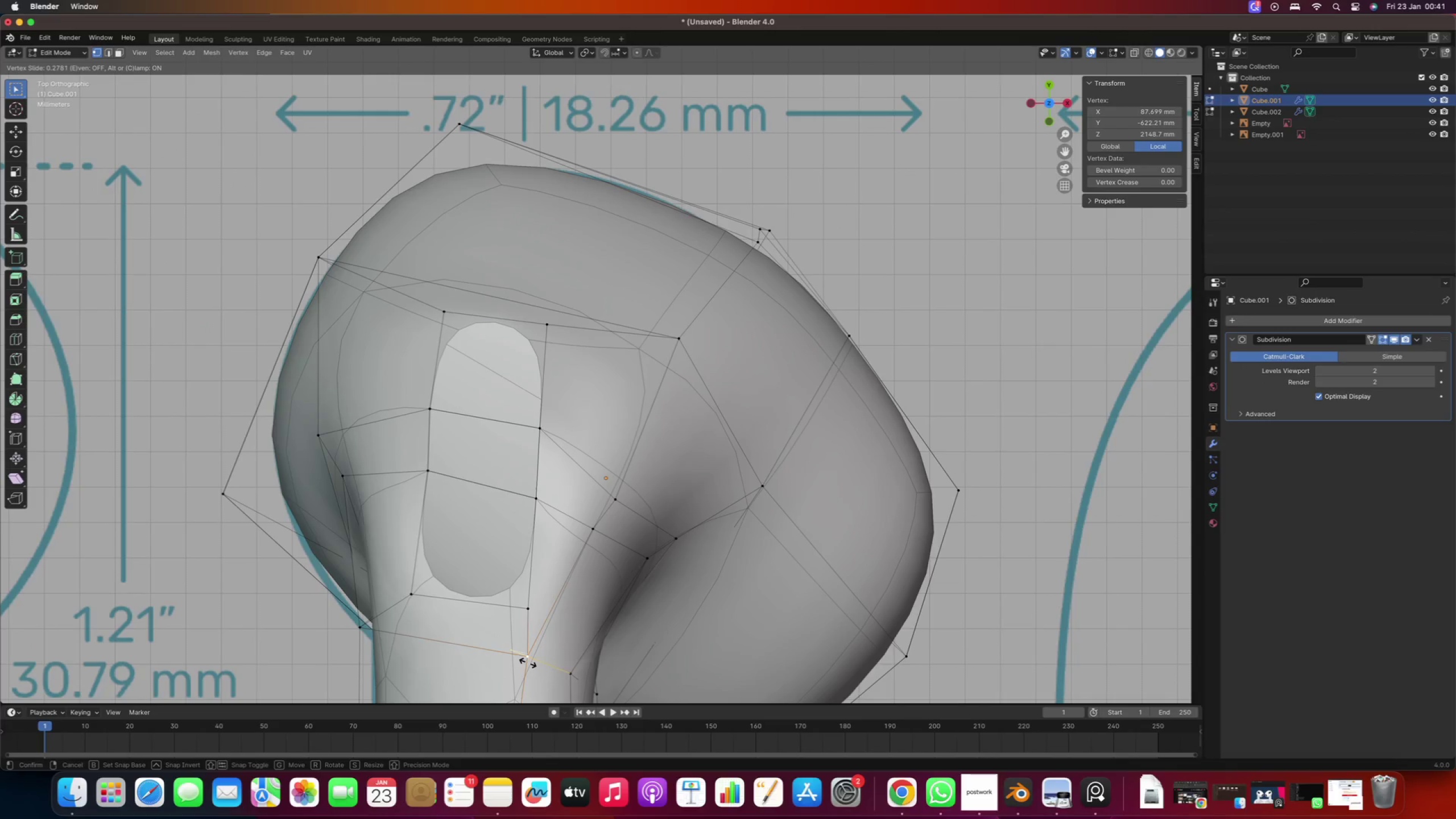 
left_click([528, 663])
 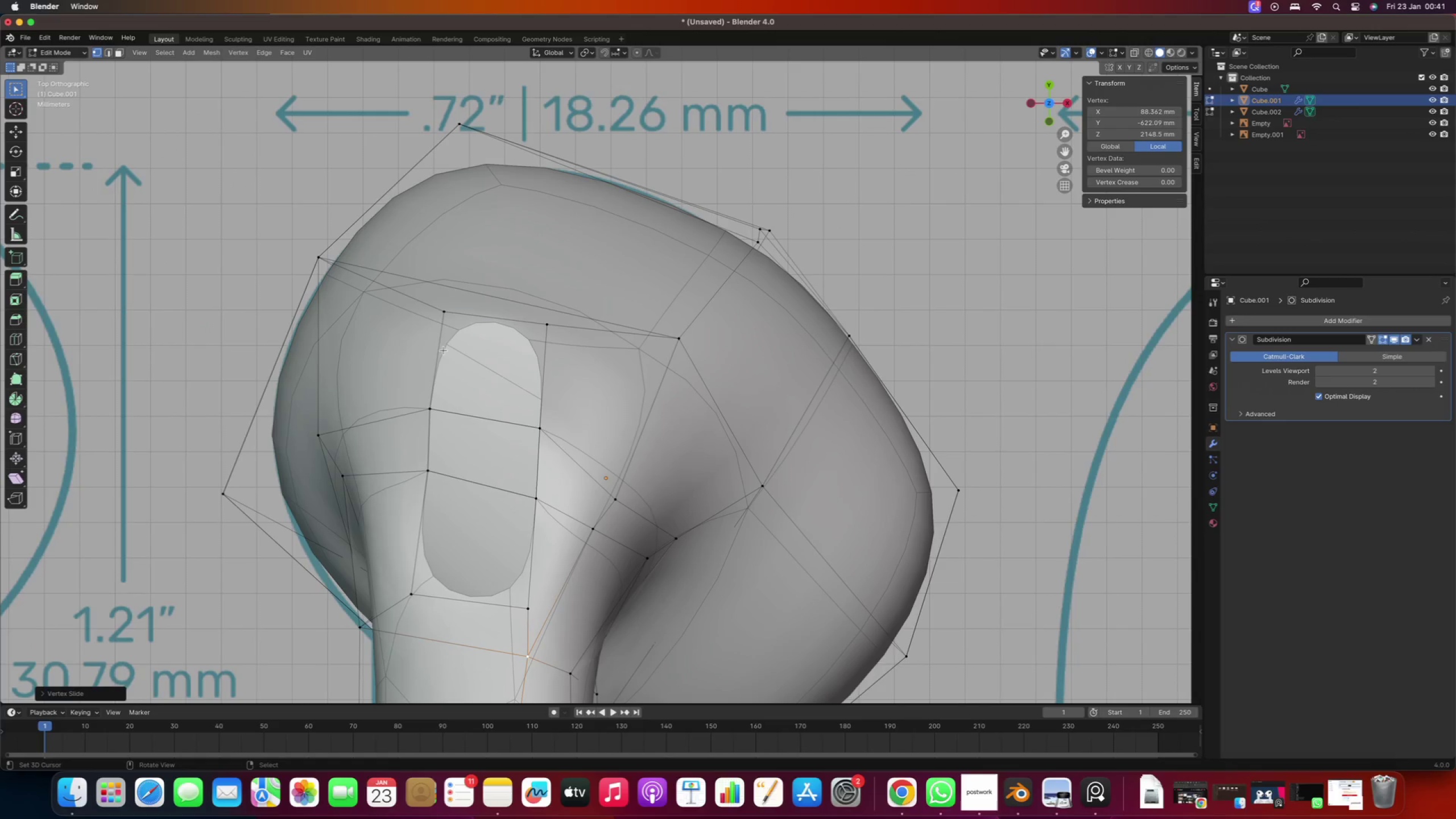 
key(2)
 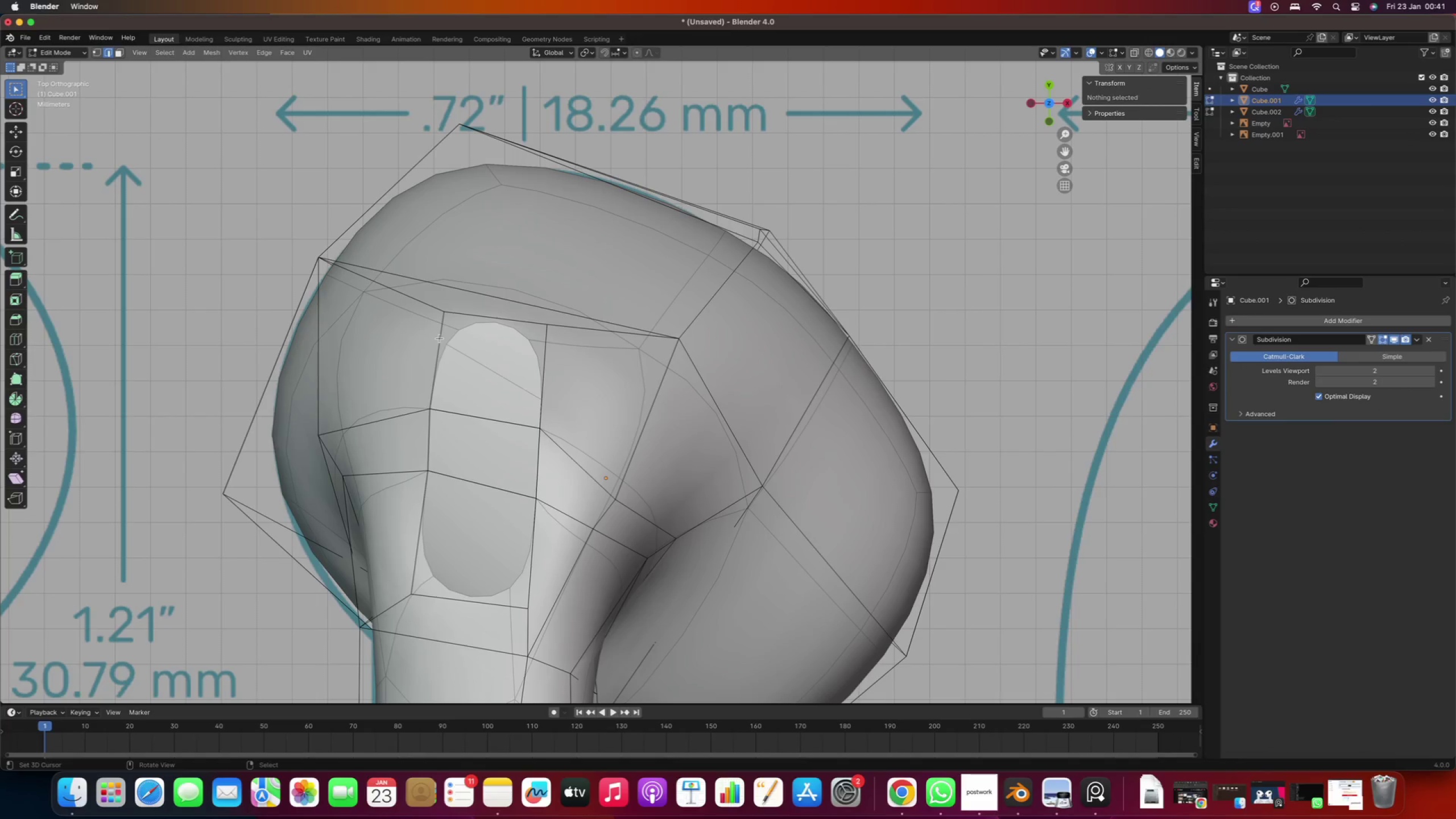 
right_click([440, 338])
 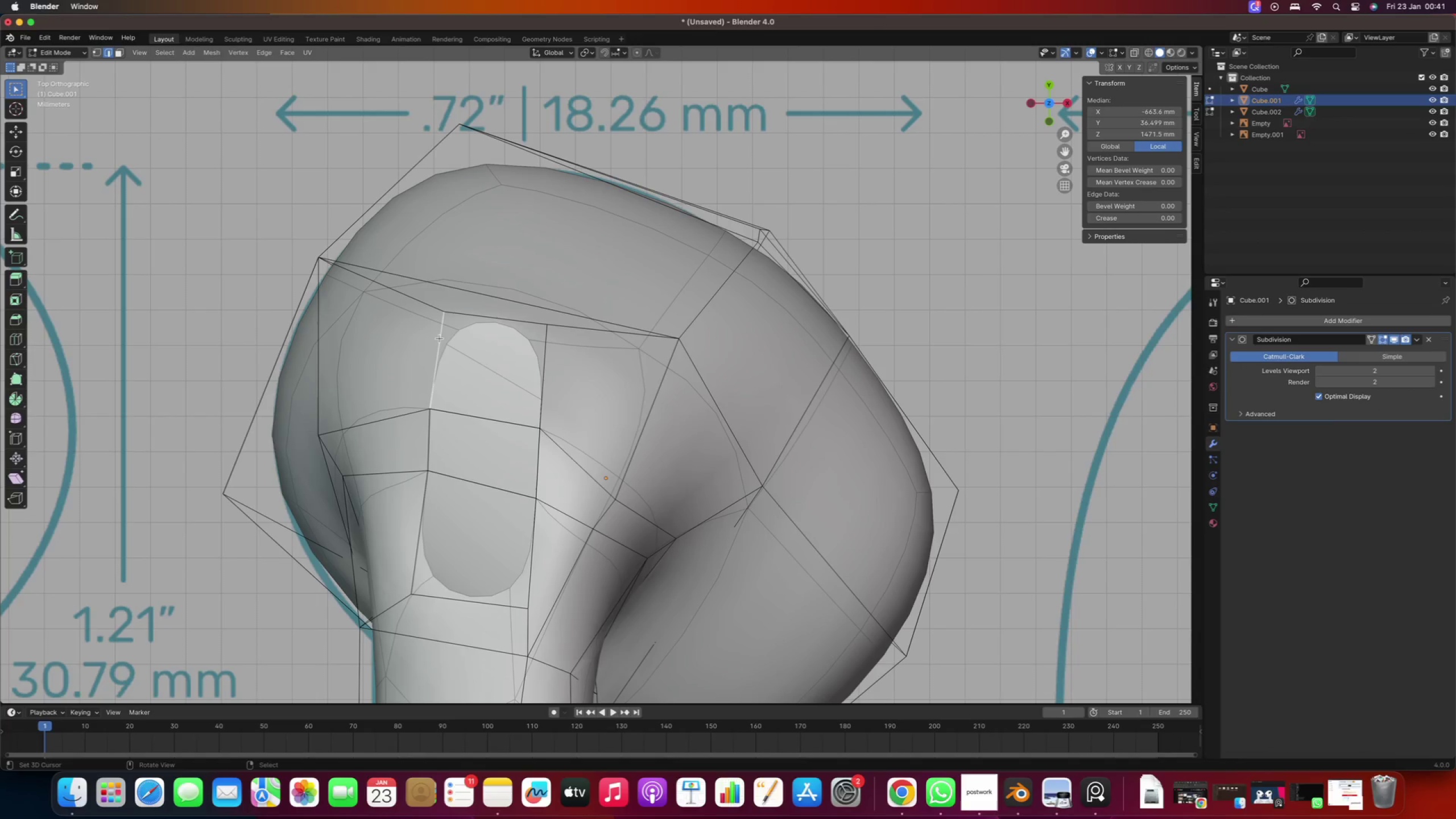 
hold_key(key=ShiftRight, duration=2.54)
right_click([497, 320])
 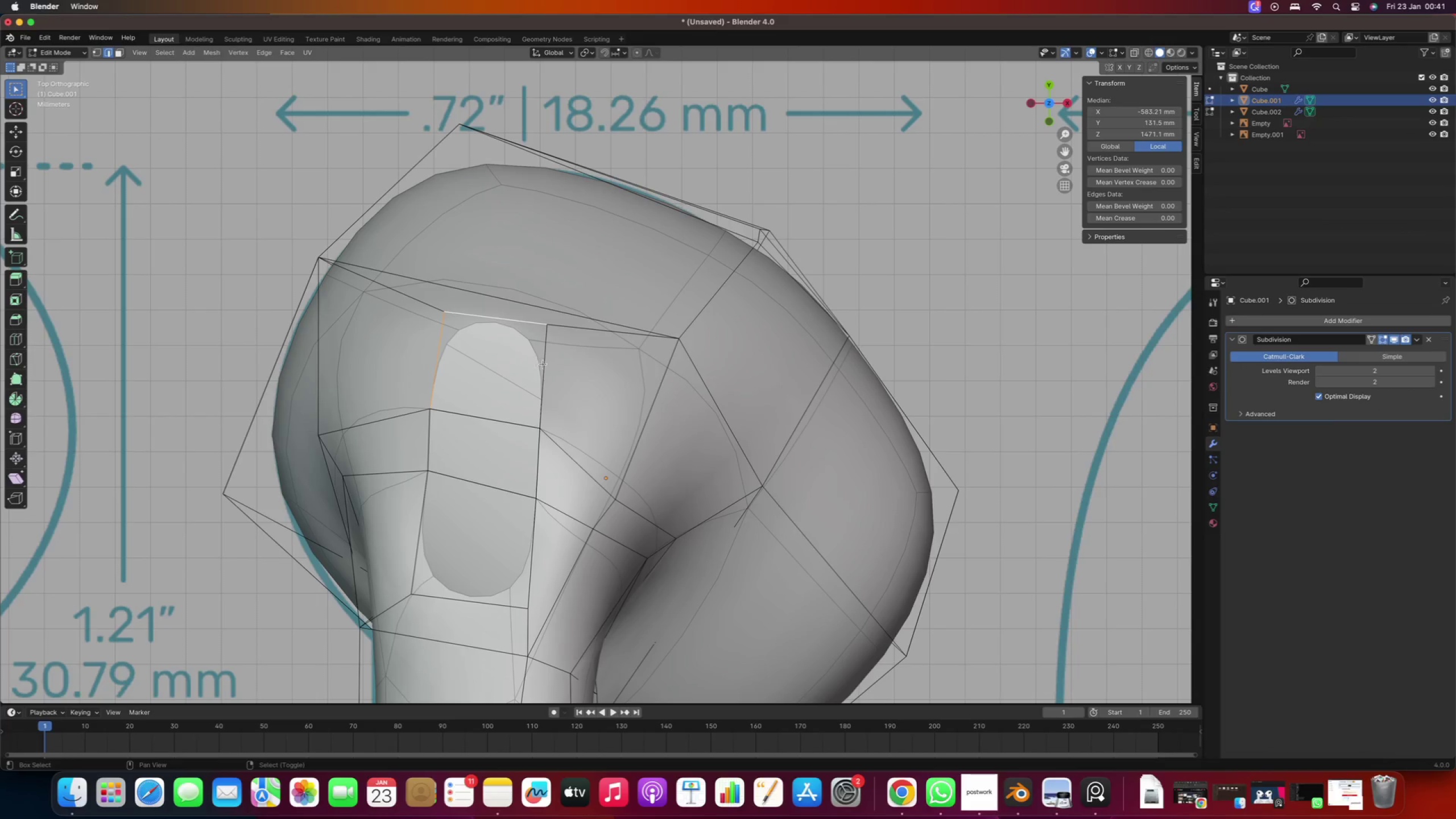 
right_click([543, 364])
 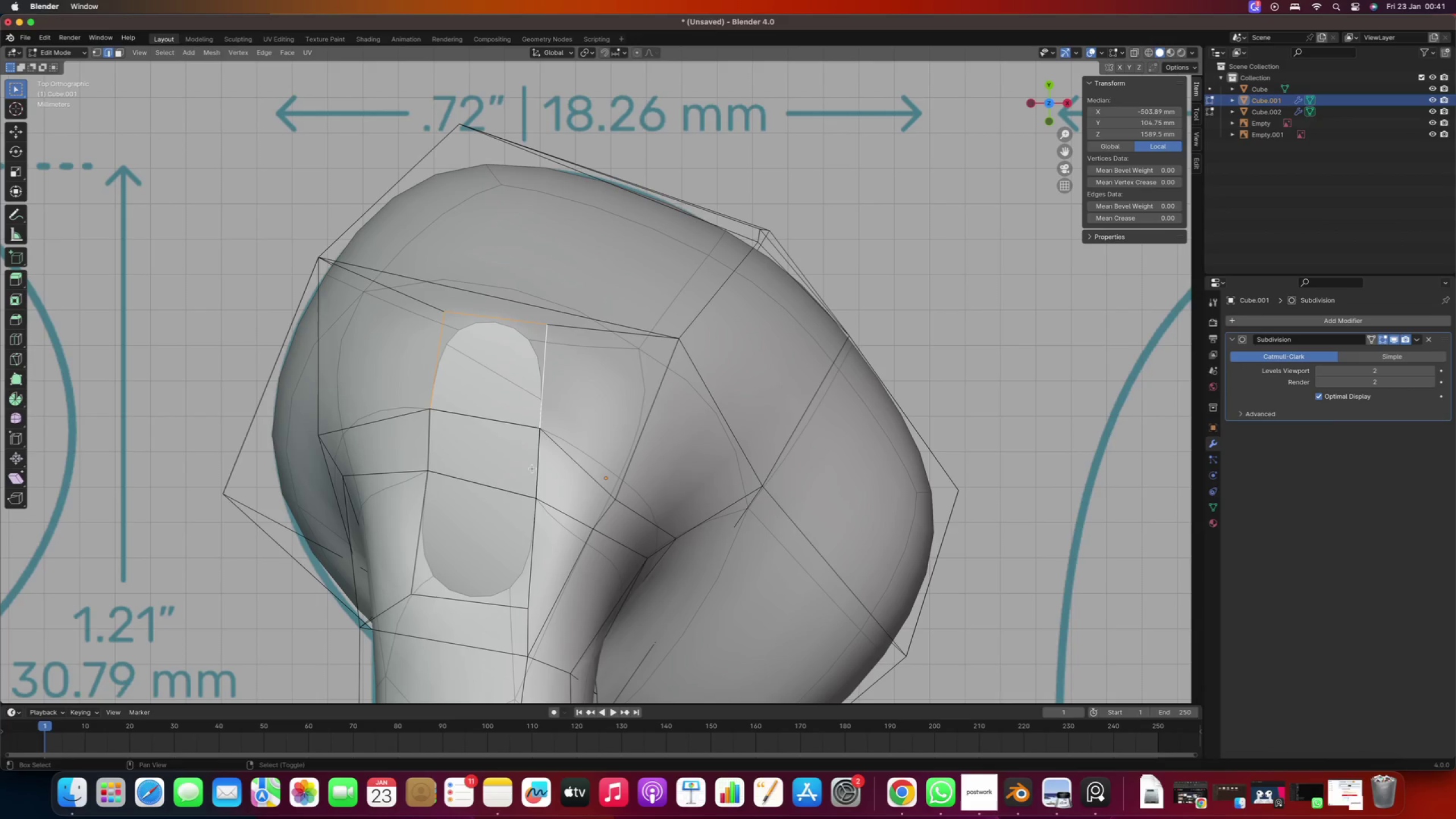 
right_click([536, 464])
 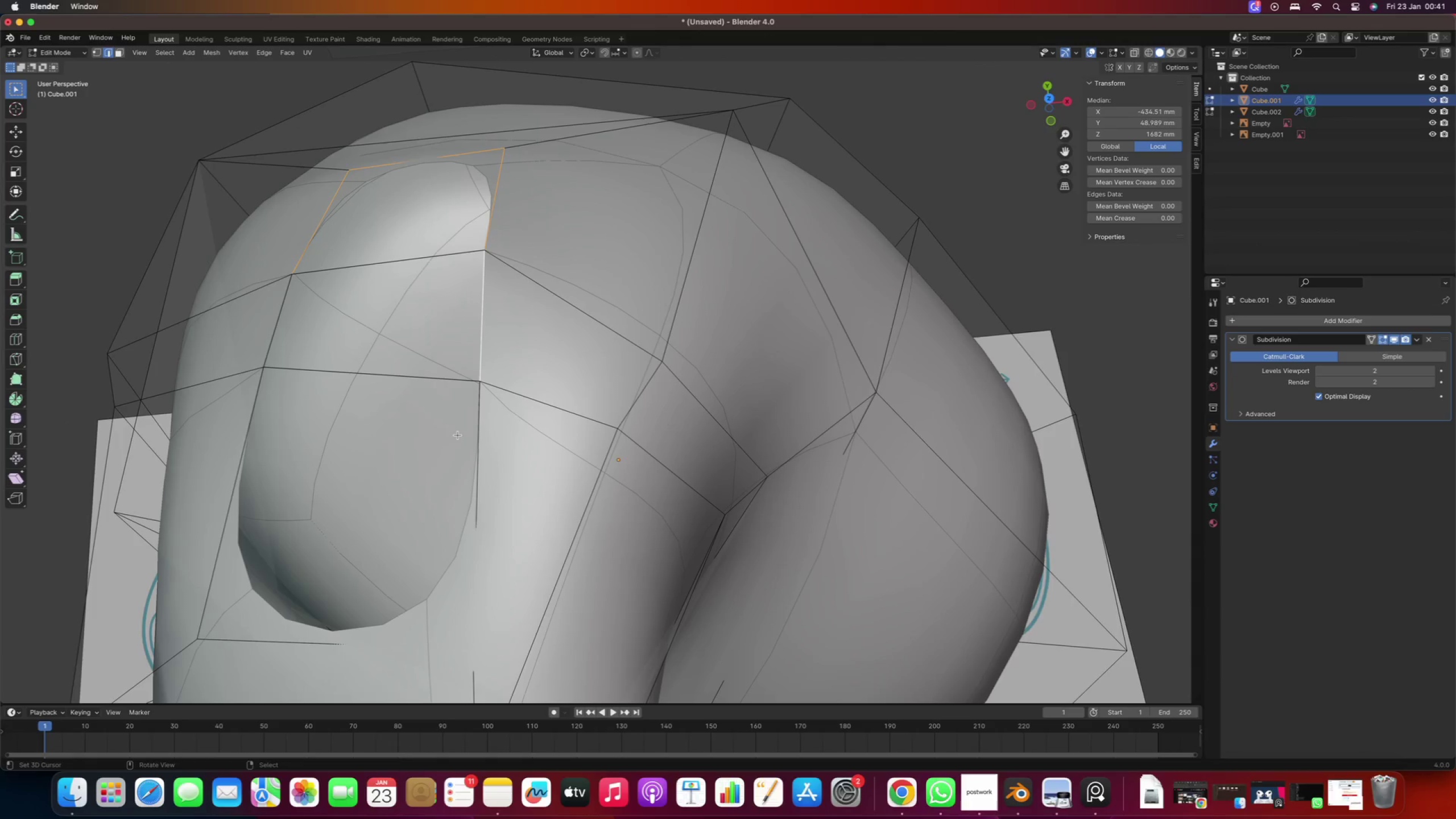 
key(3)
 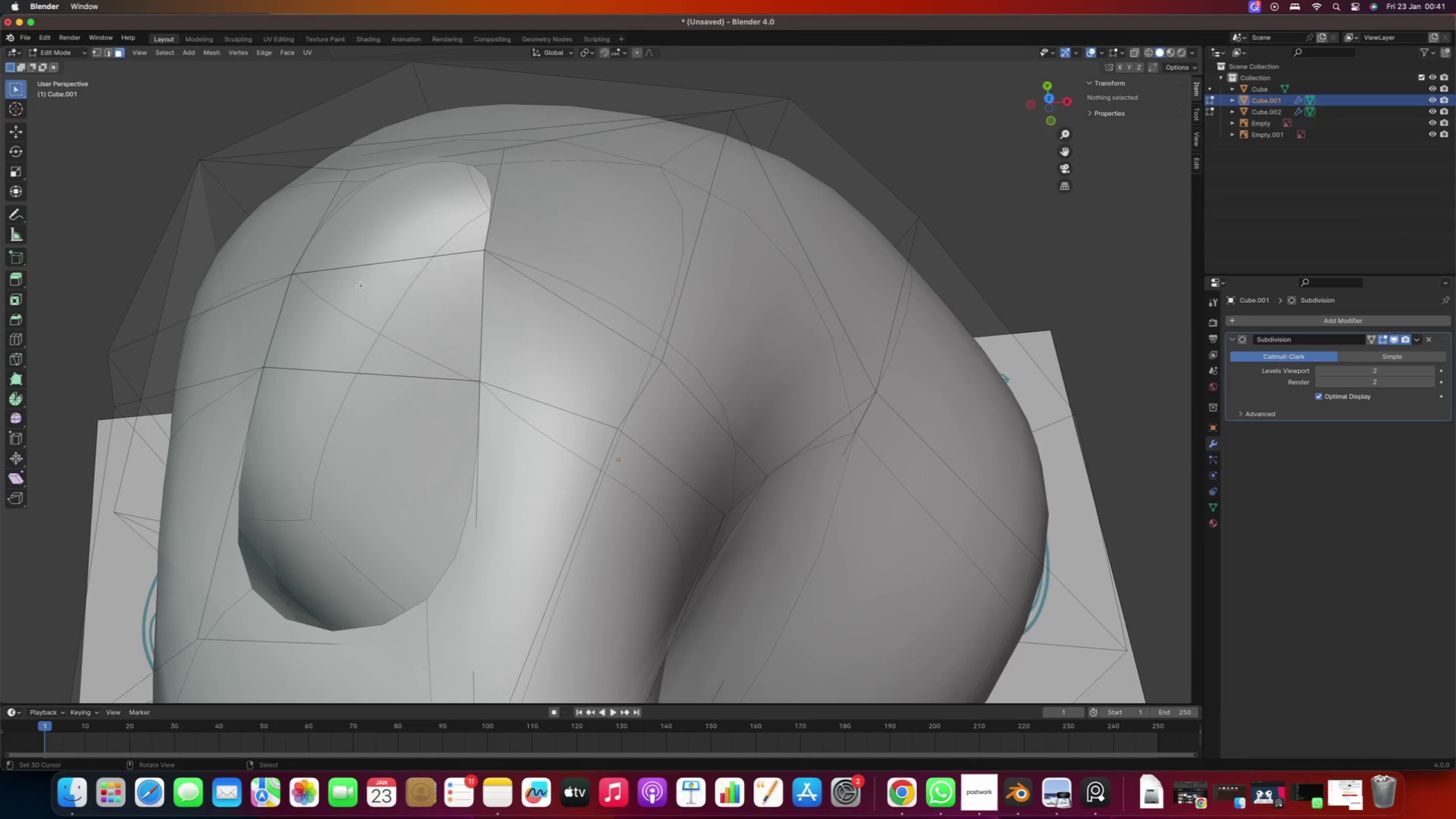 
right_click([359, 280])
 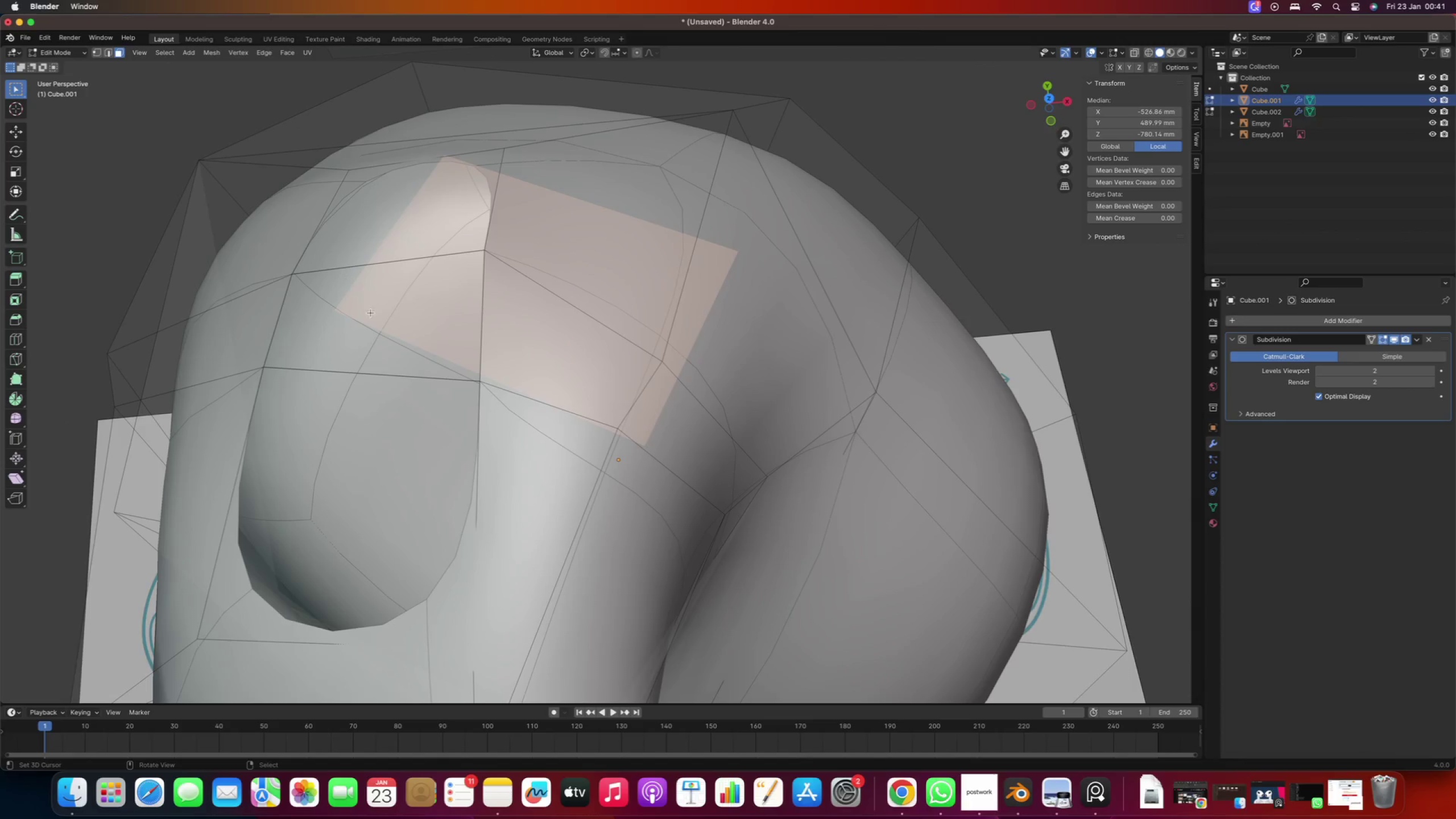 
key(2)
 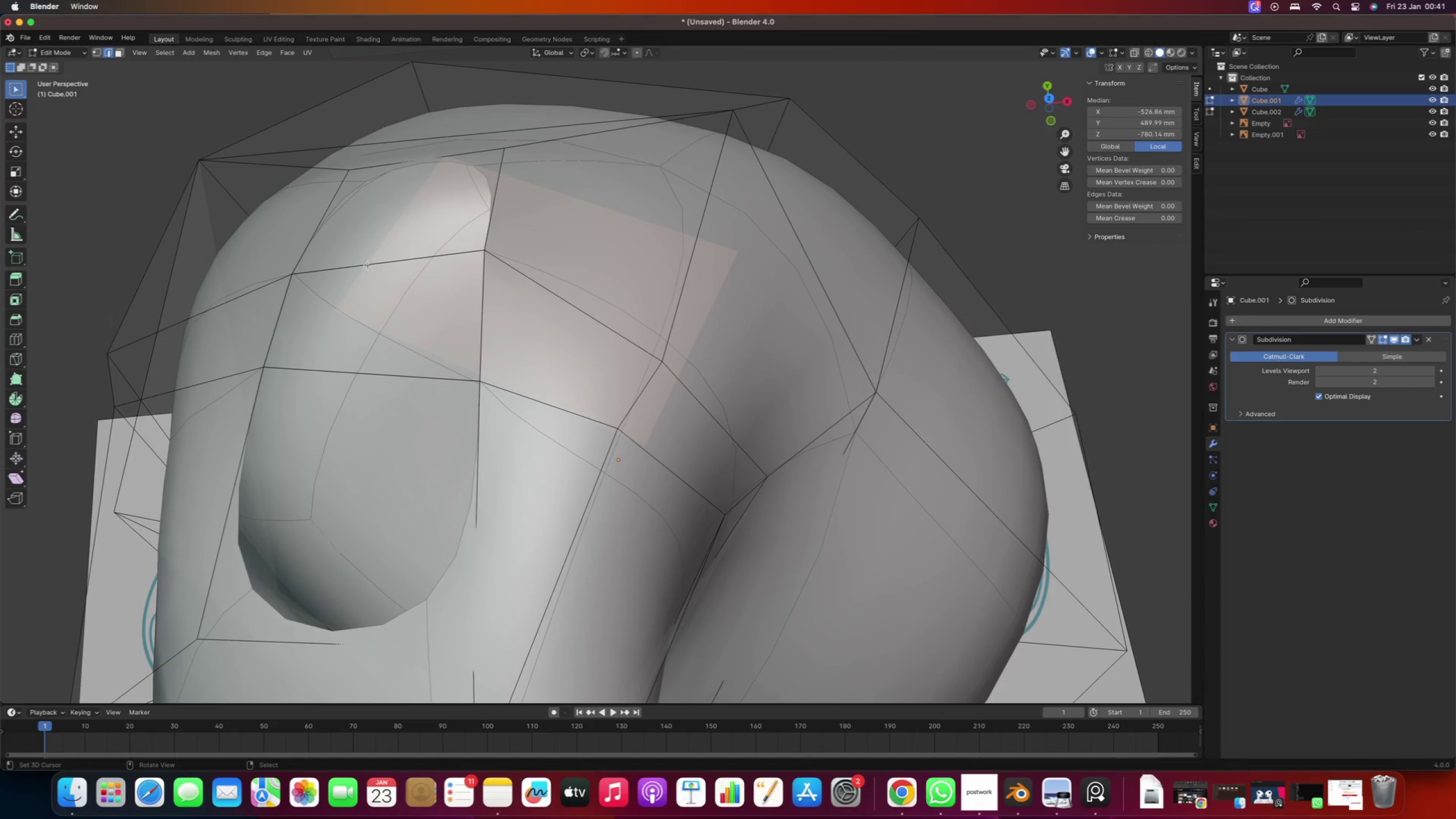 
right_click([367, 264])
 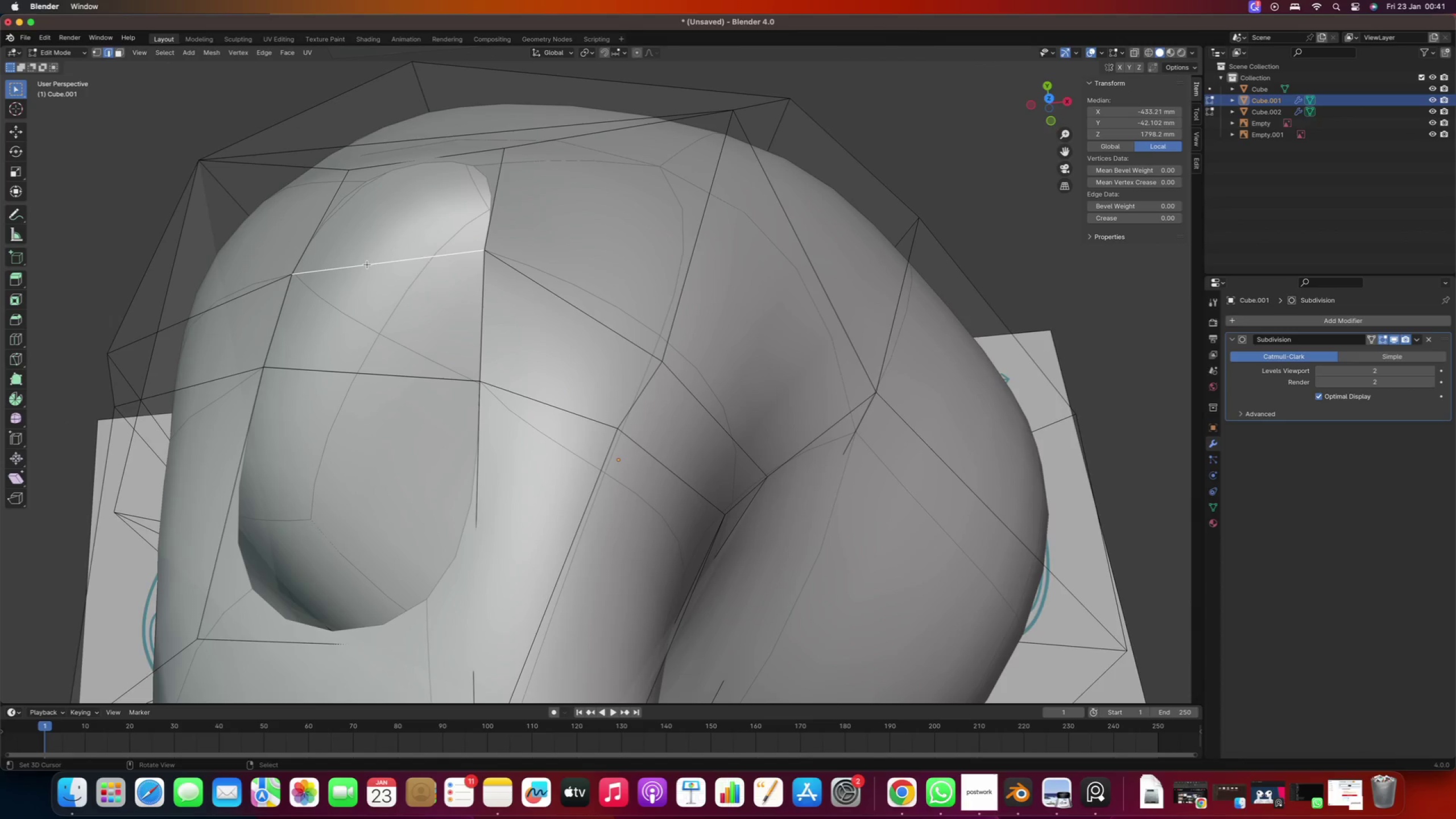 
hold_key(key=ShiftRight, duration=0.83)
right_click([366, 375])
 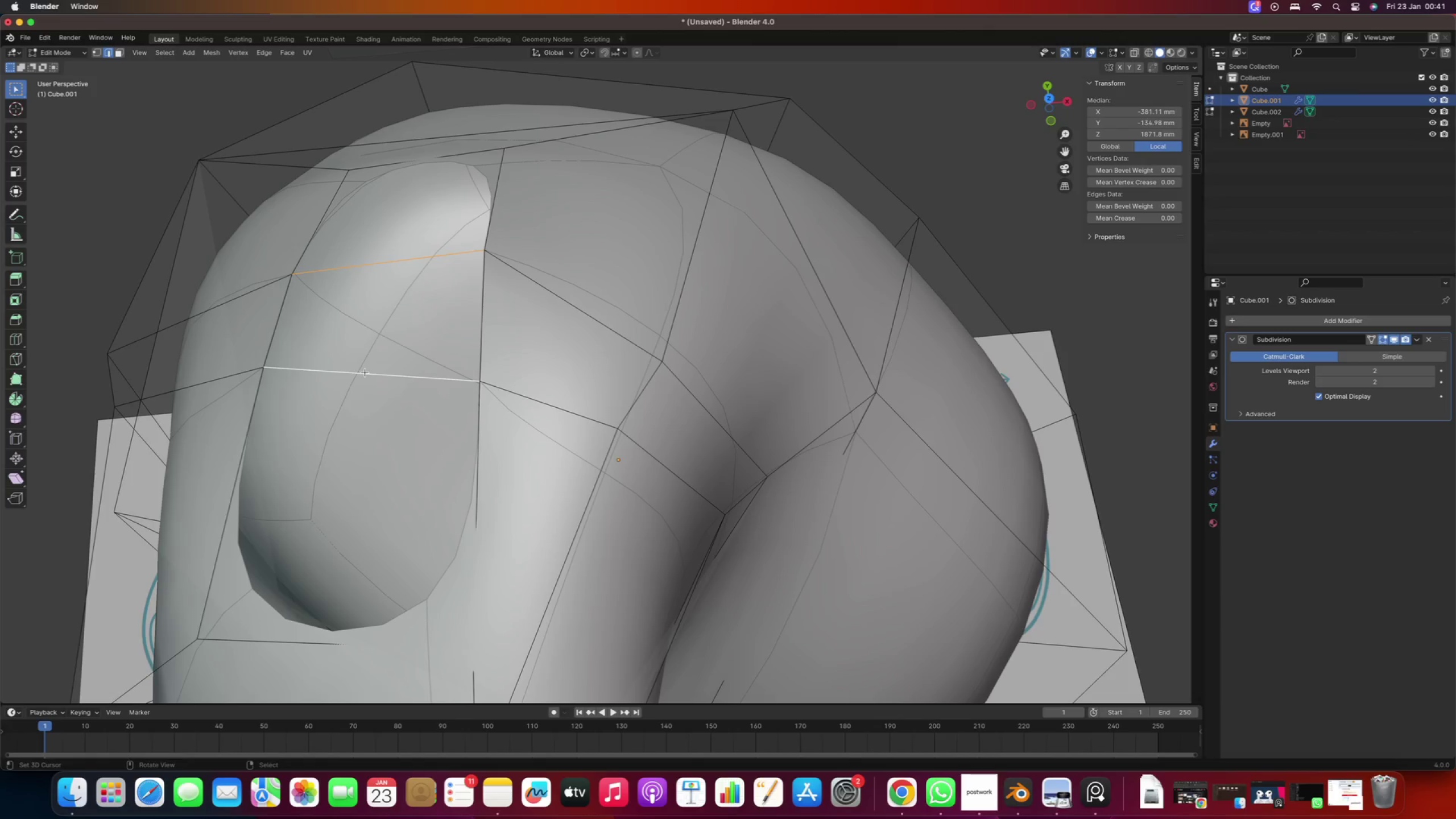 
key(Delete)
 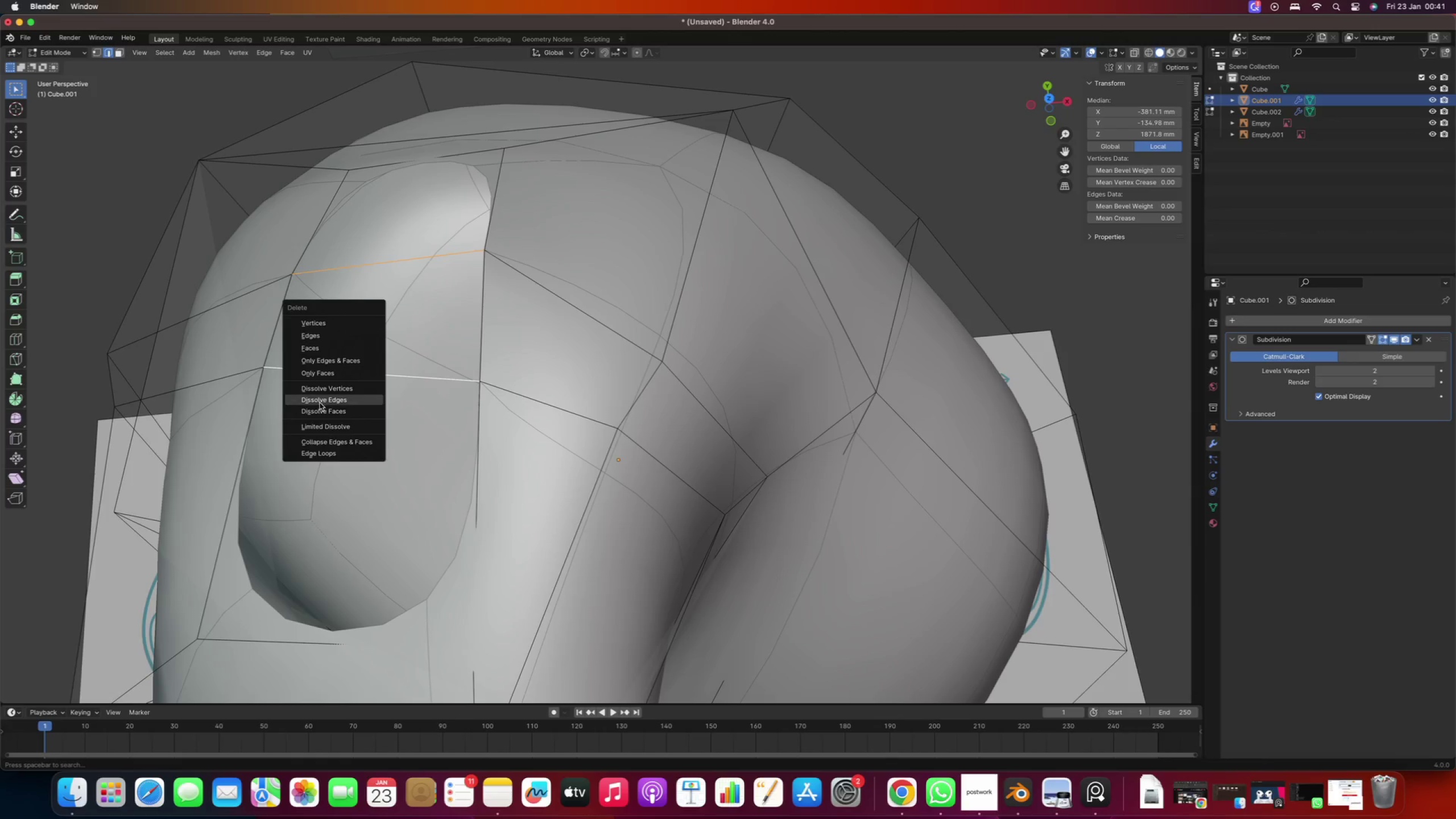 
left_click([328, 400])
 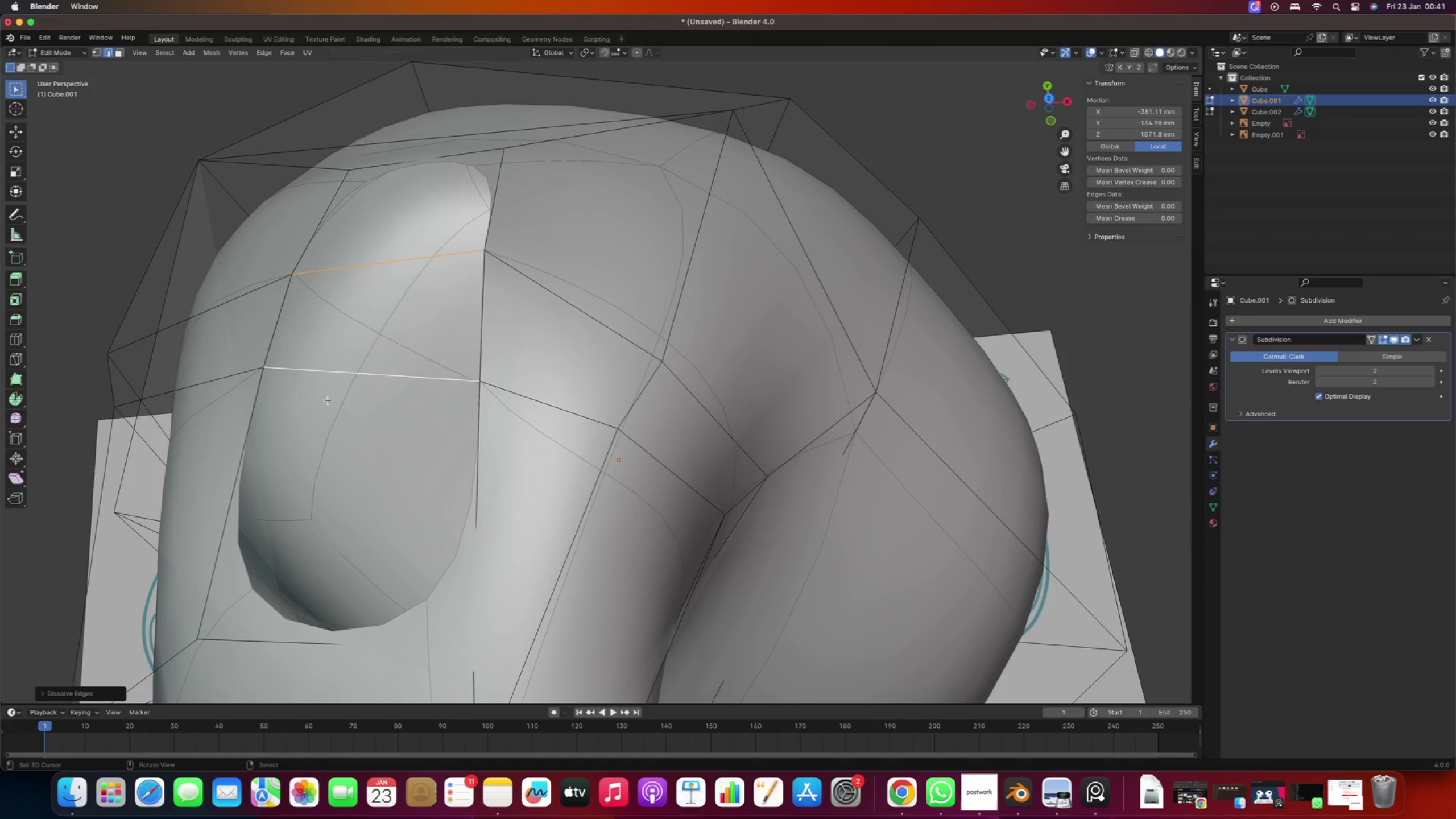 
key(Delete)
 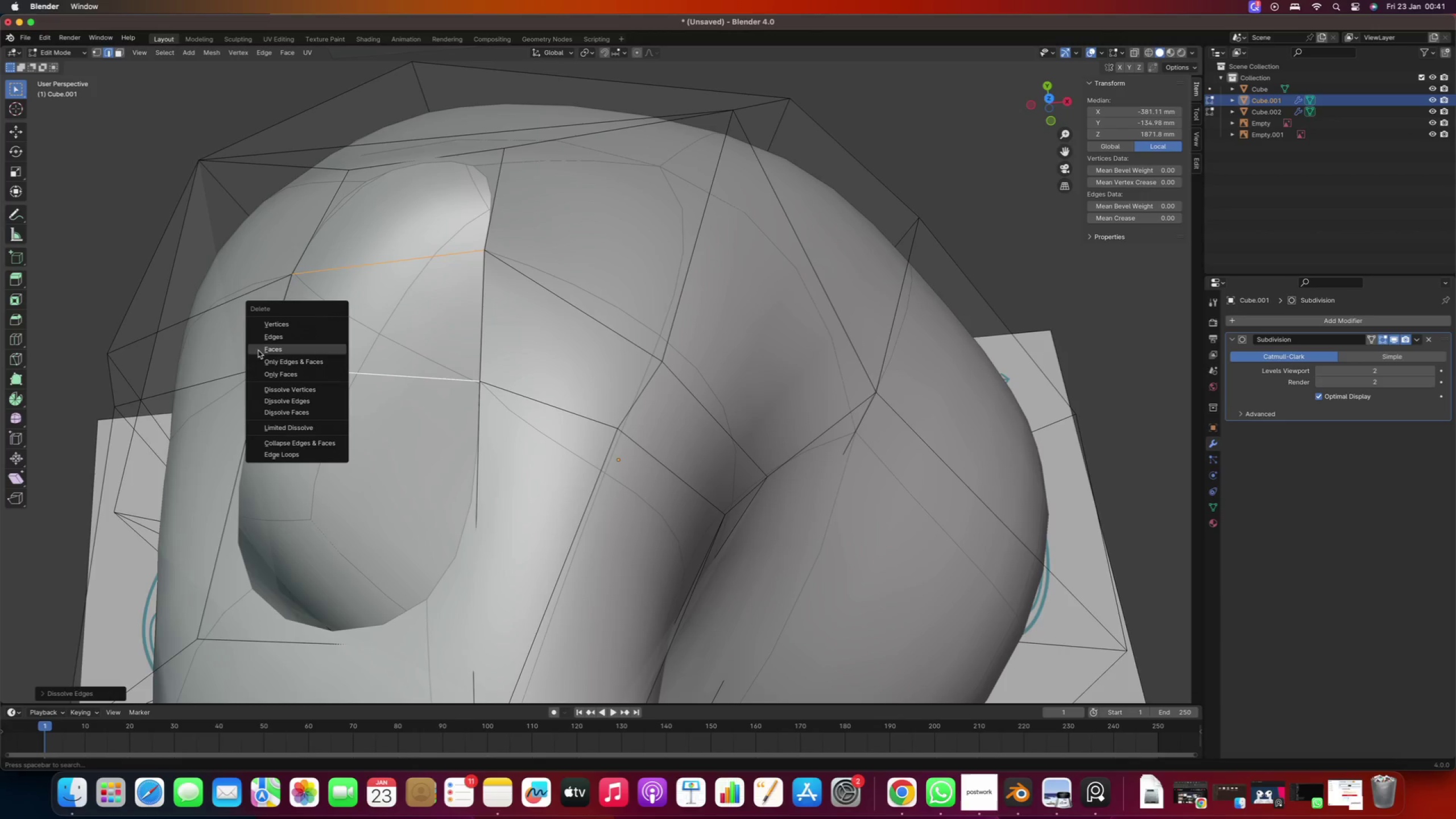 
left_click([271, 341])
 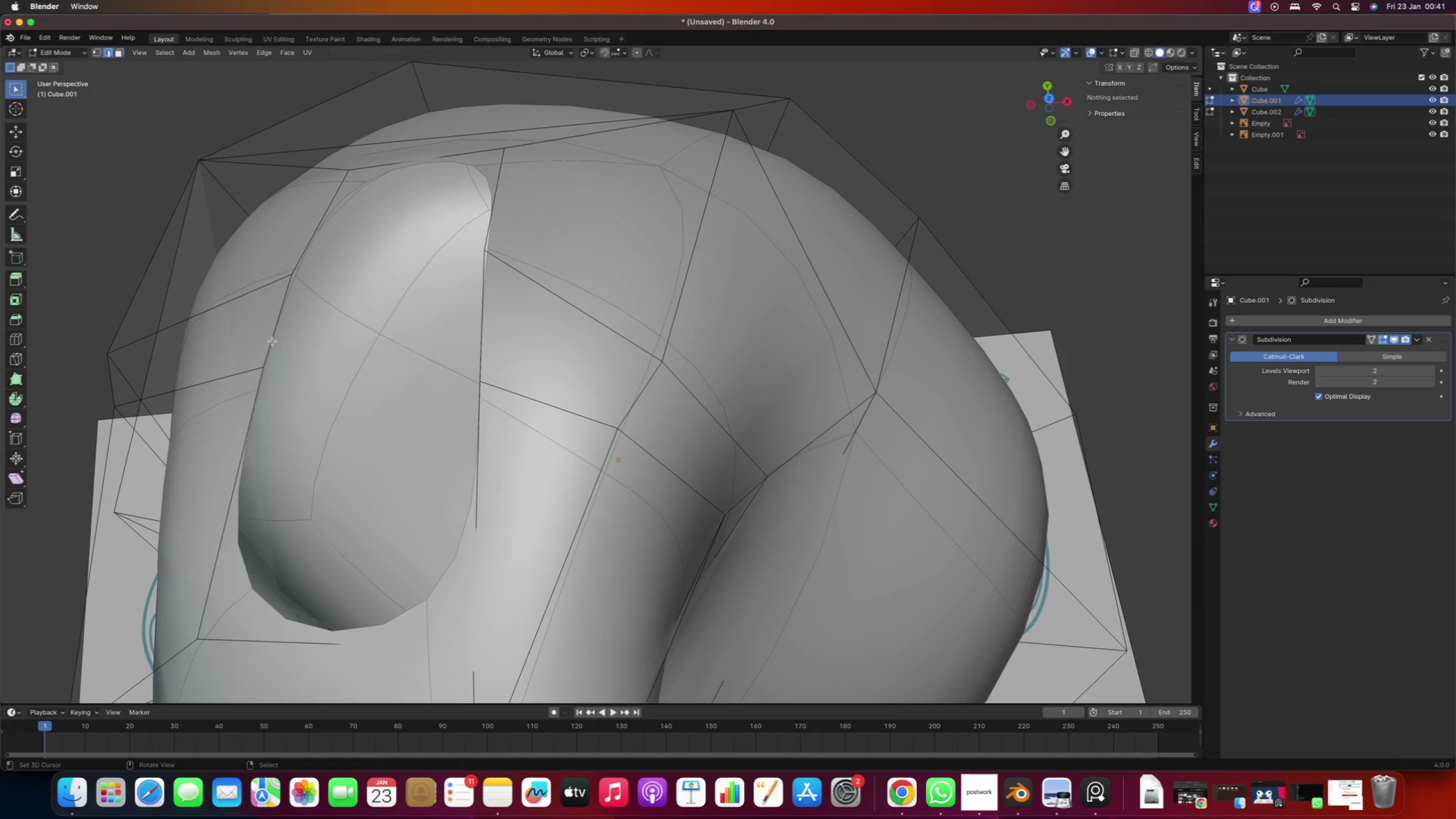 
scroll: coordinate [353, 391], scroll_direction: down, amount: 5.0
 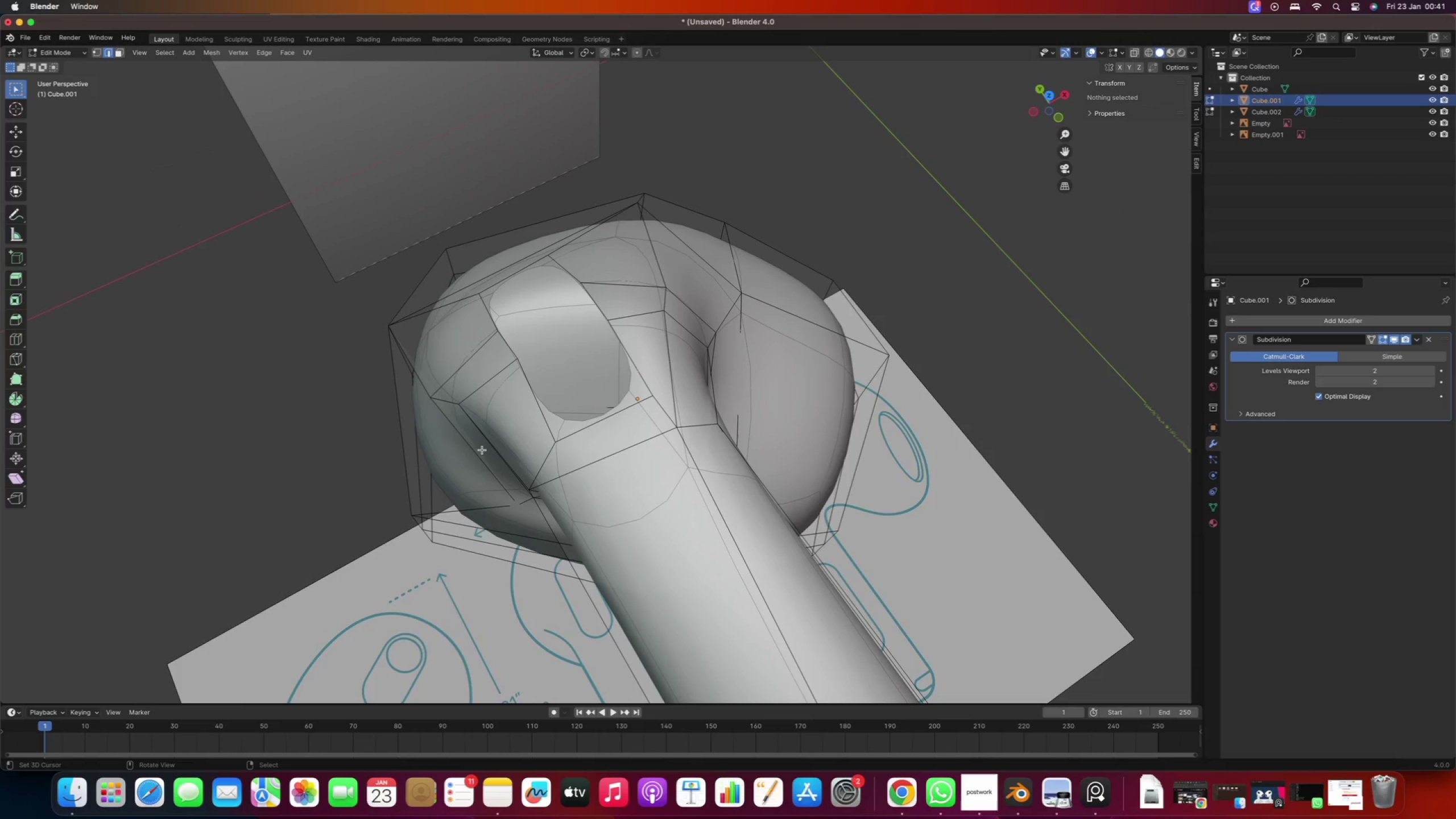 
key(Tab)
 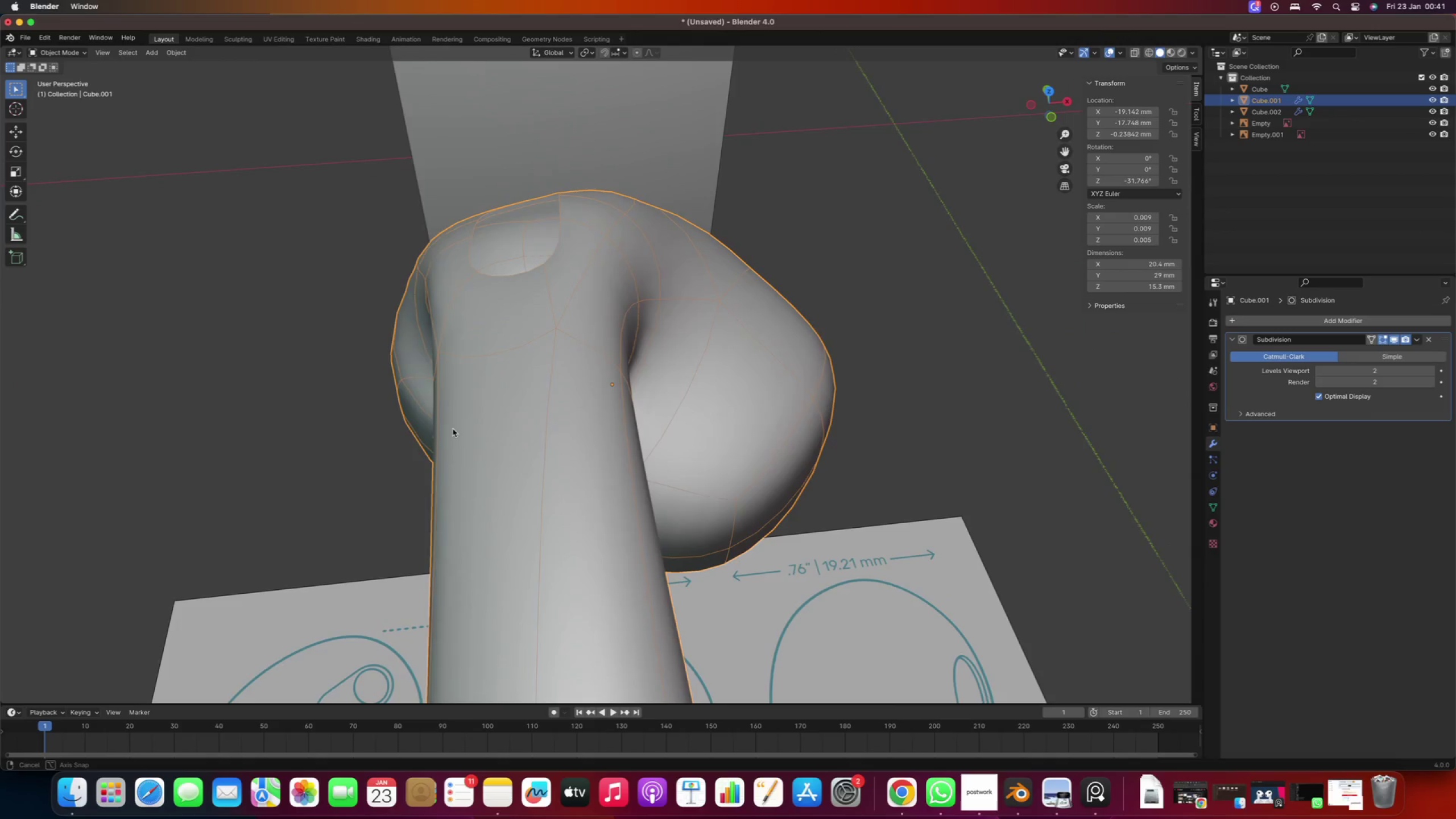 
wait(6.41)
 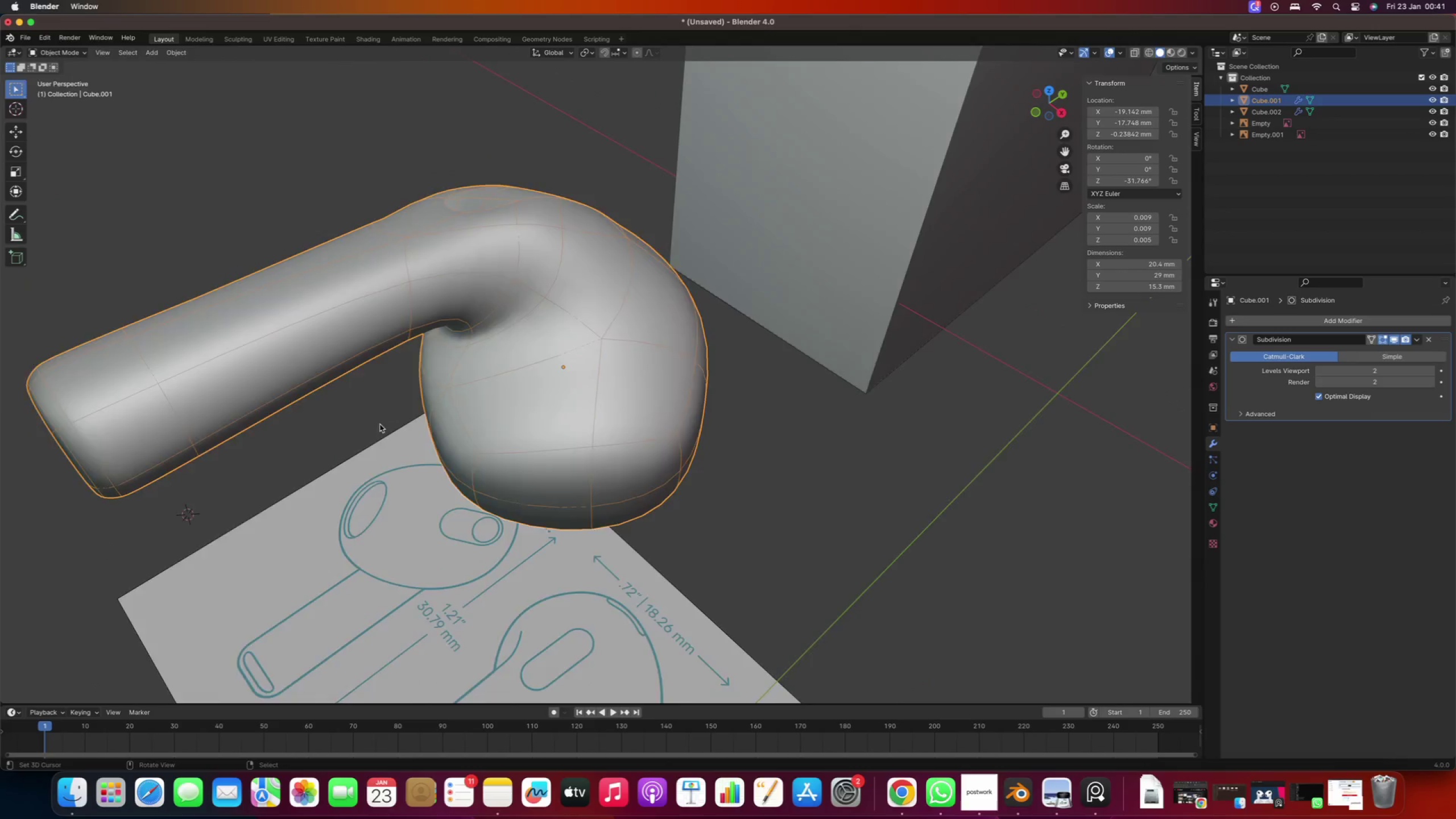 
key(Numpad1)
 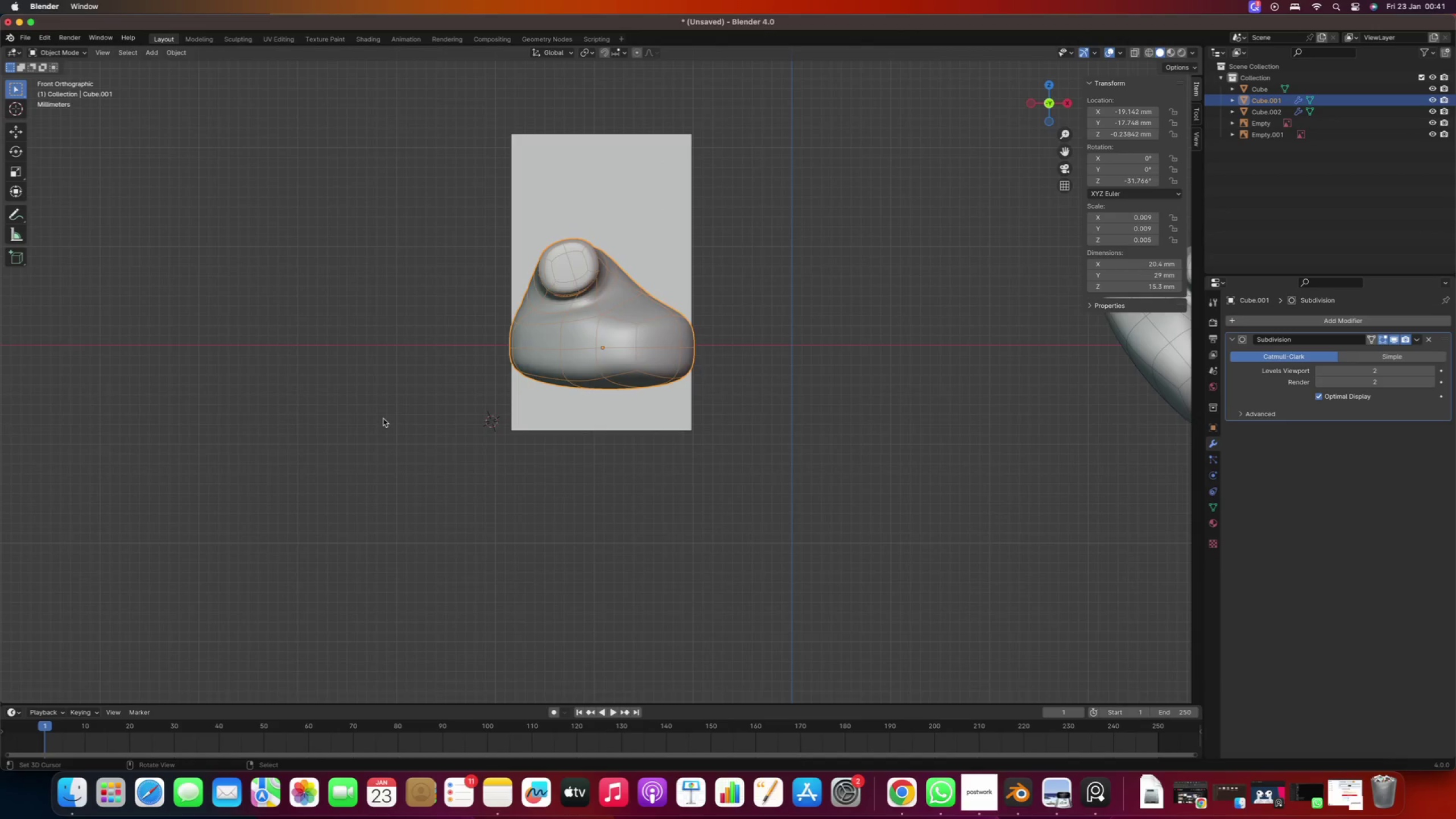 
scroll: coordinate [380, 424], scroll_direction: down, amount: 9.0
 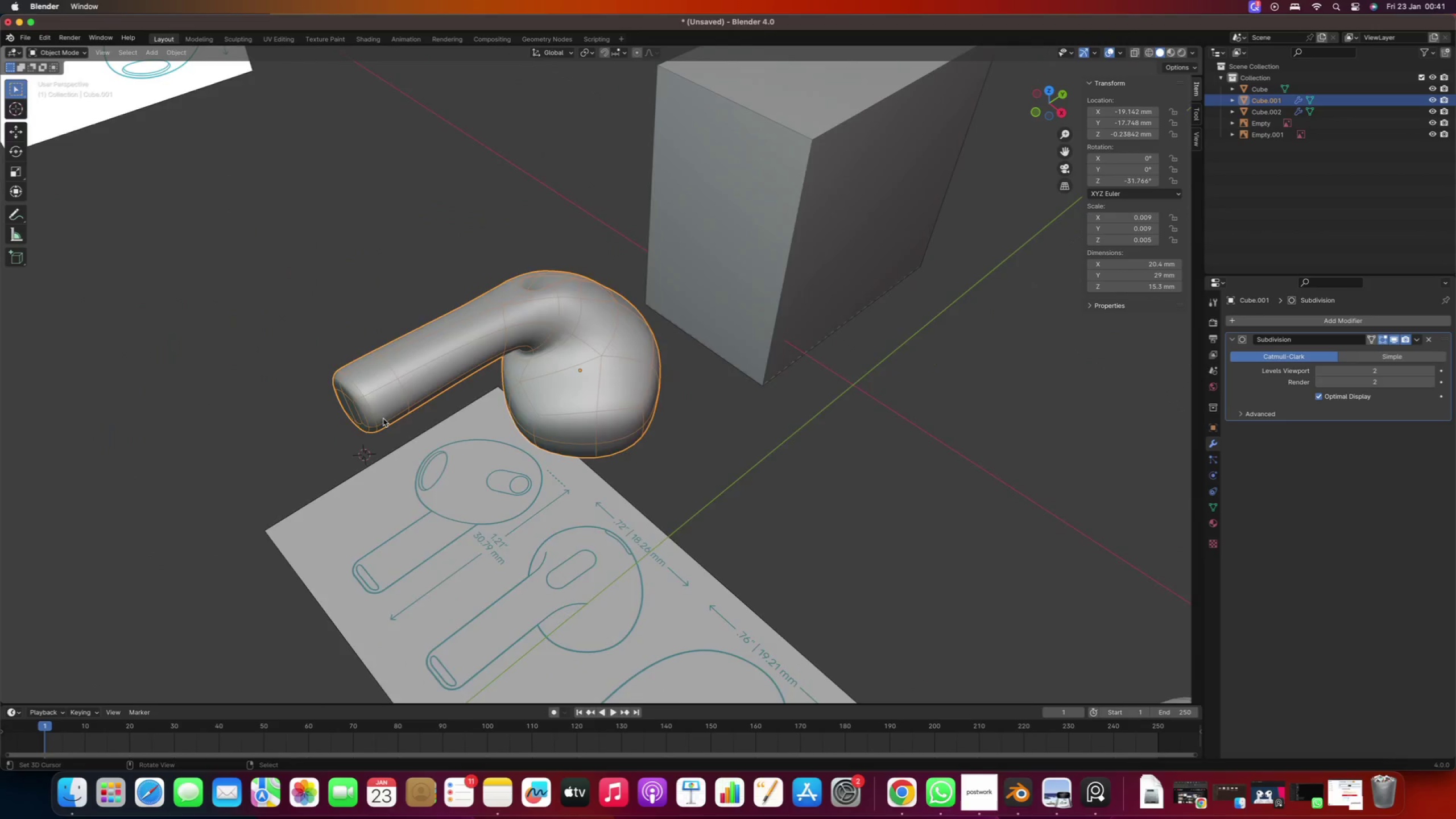 
key(Numpad3)
 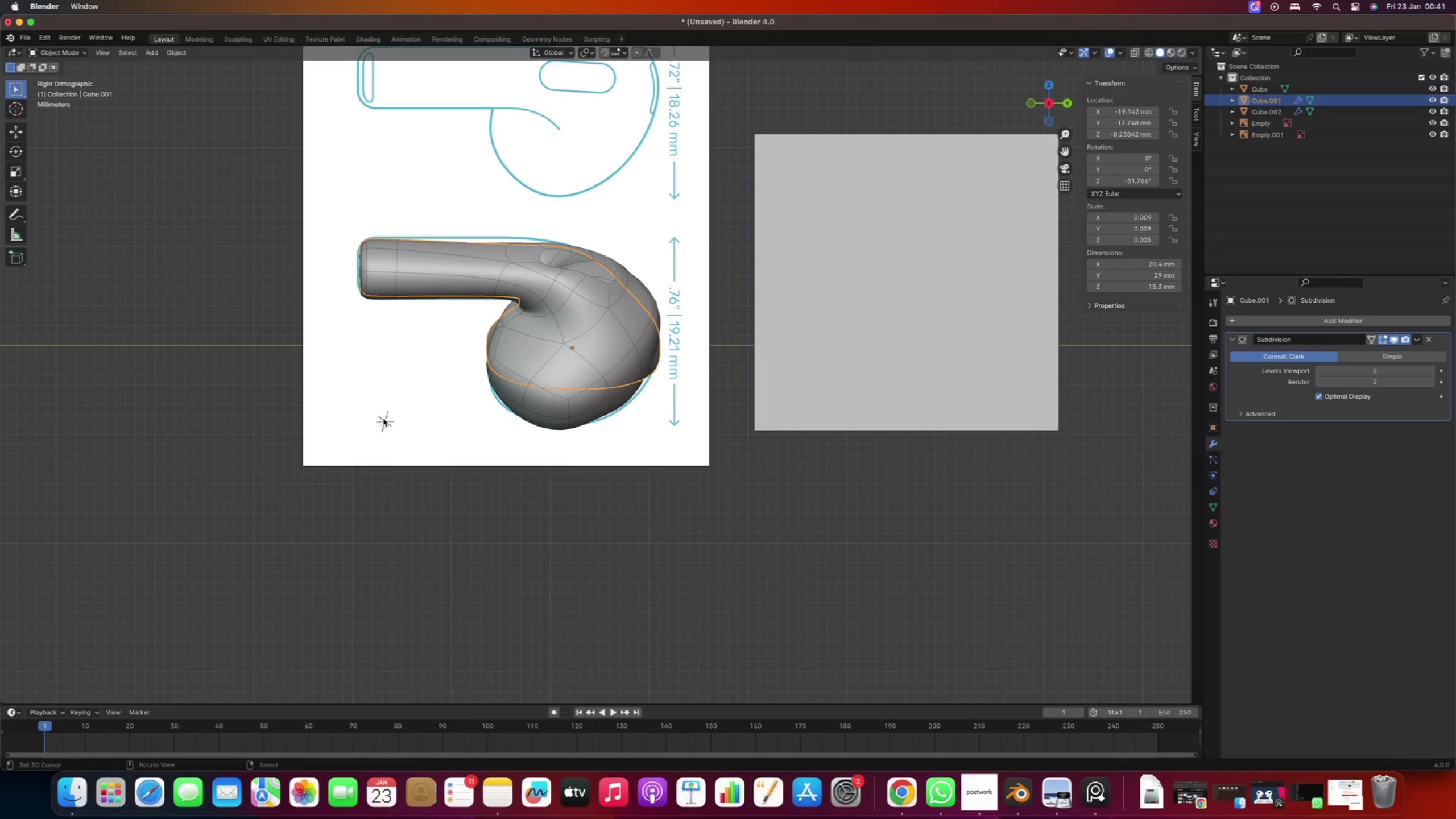 
key(Numpad1)
 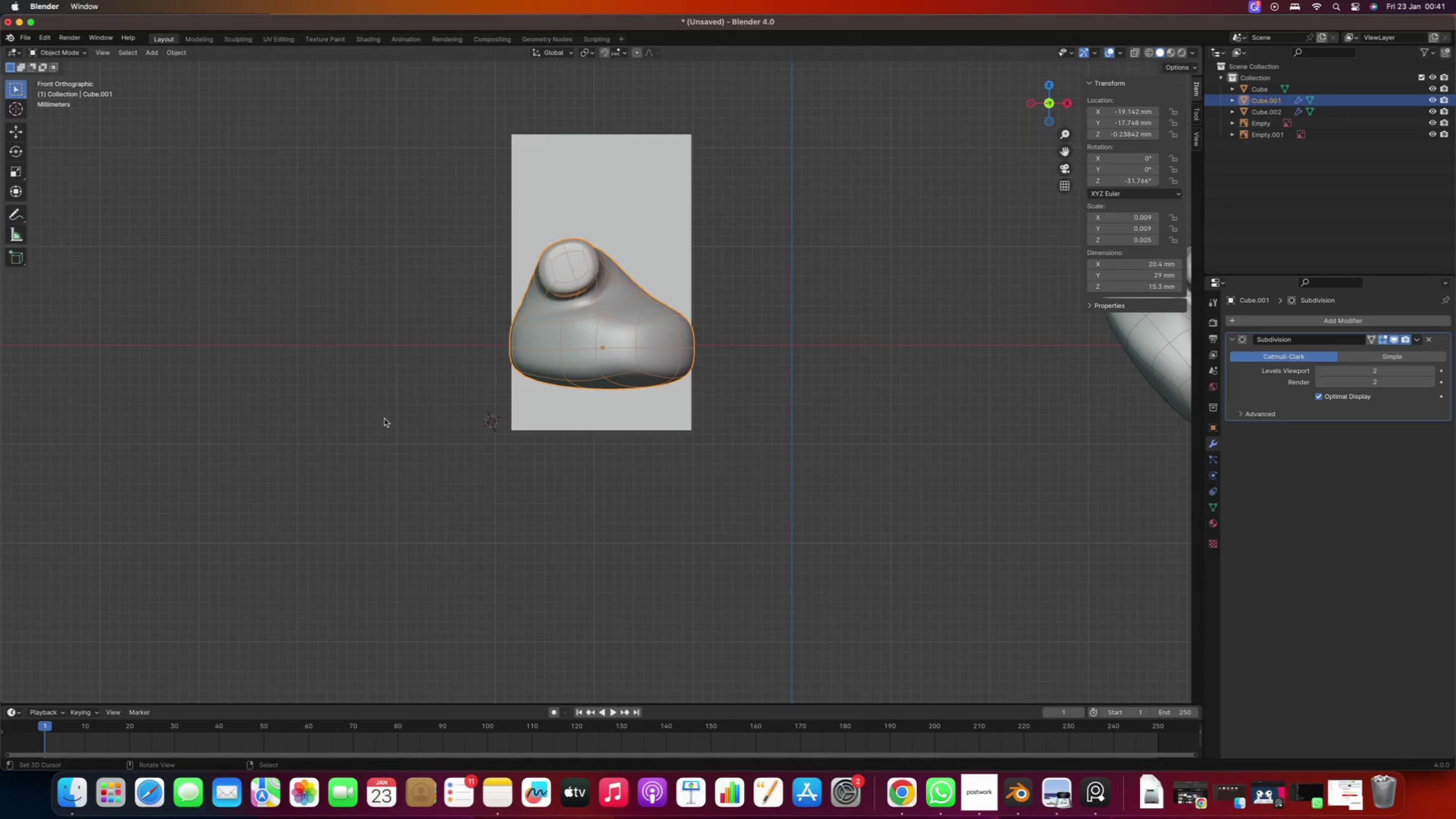 
key(Numpad3)
 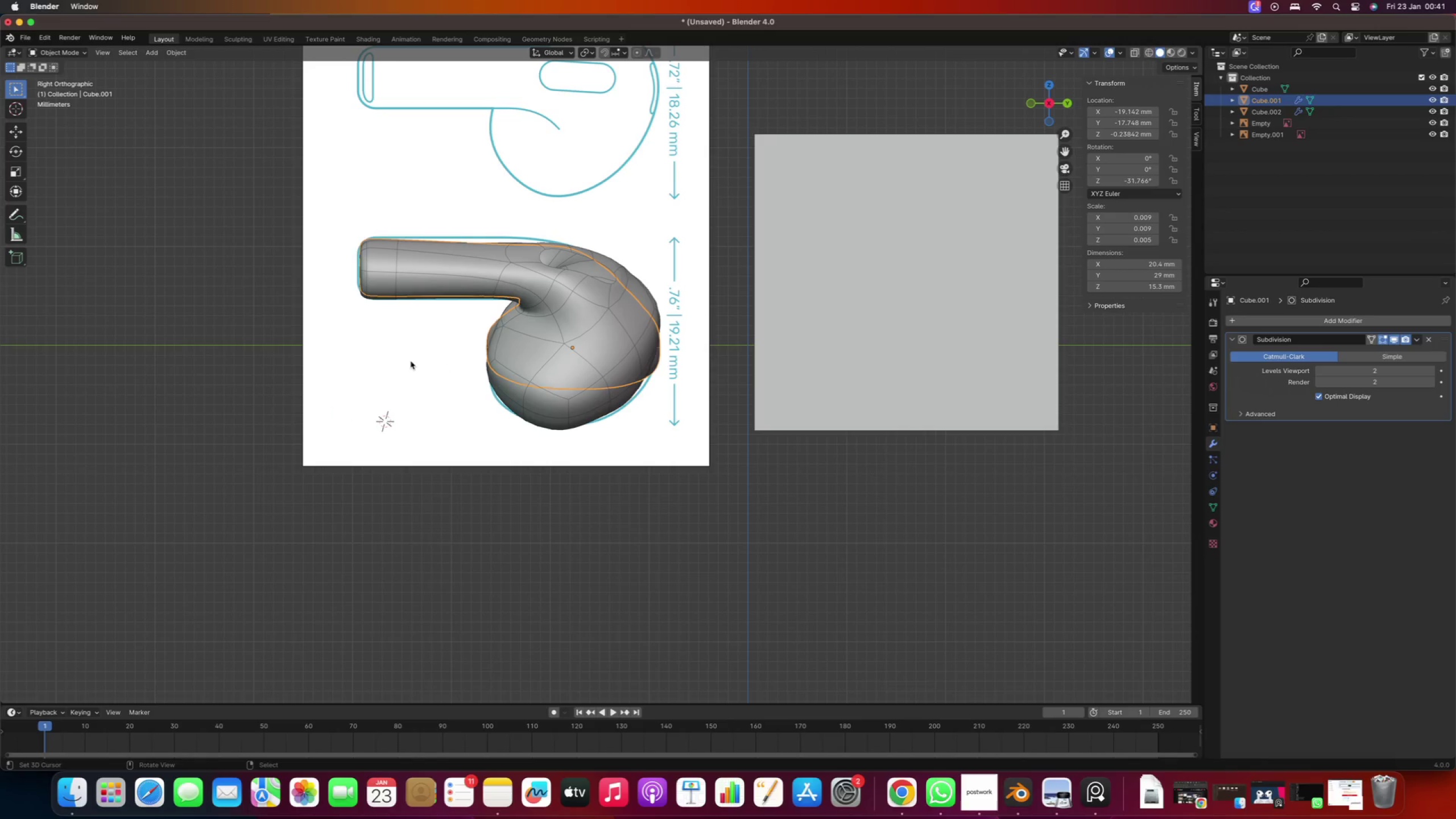 
key(Numpad3)
 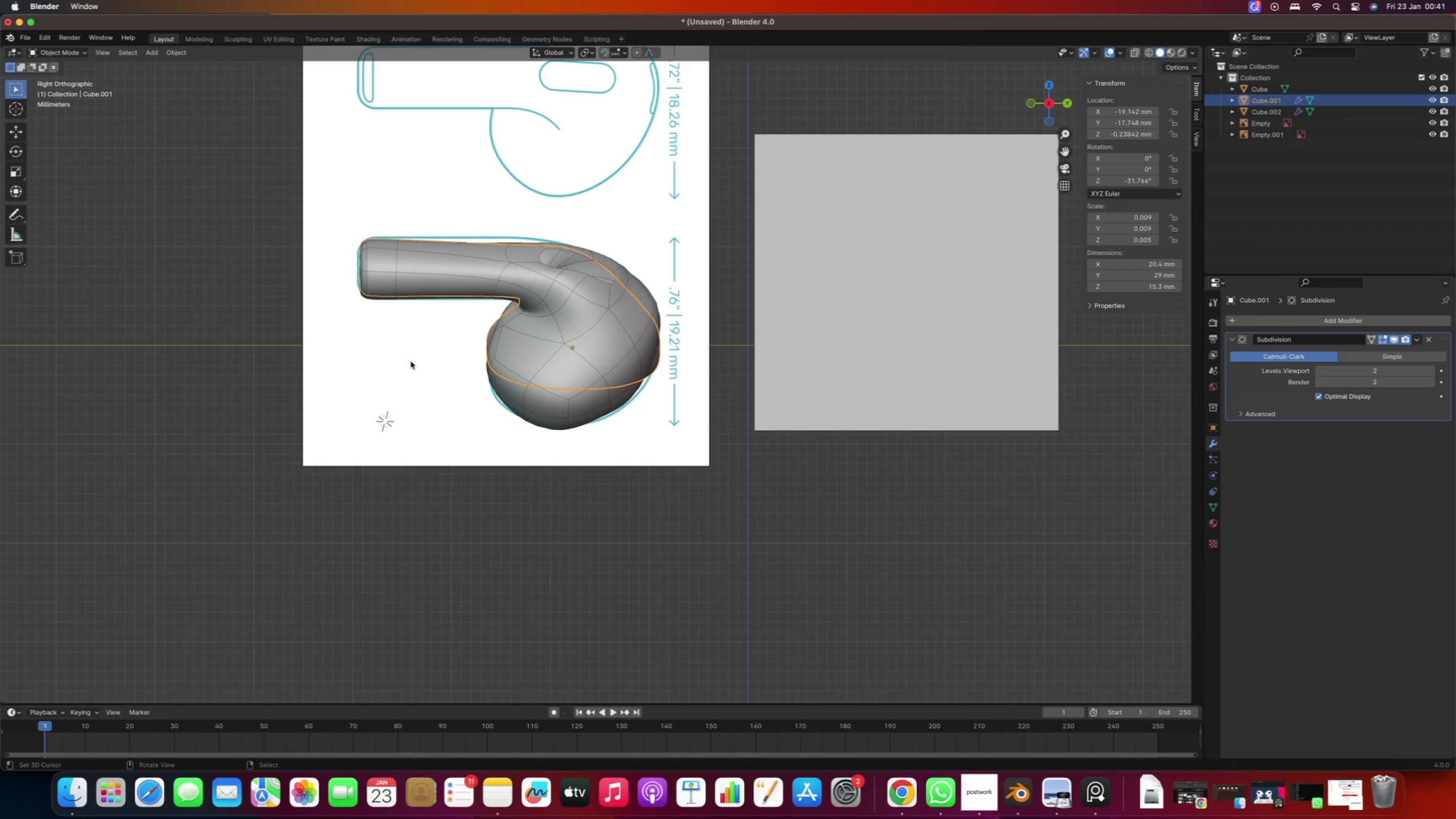 
key(Numpad1)
 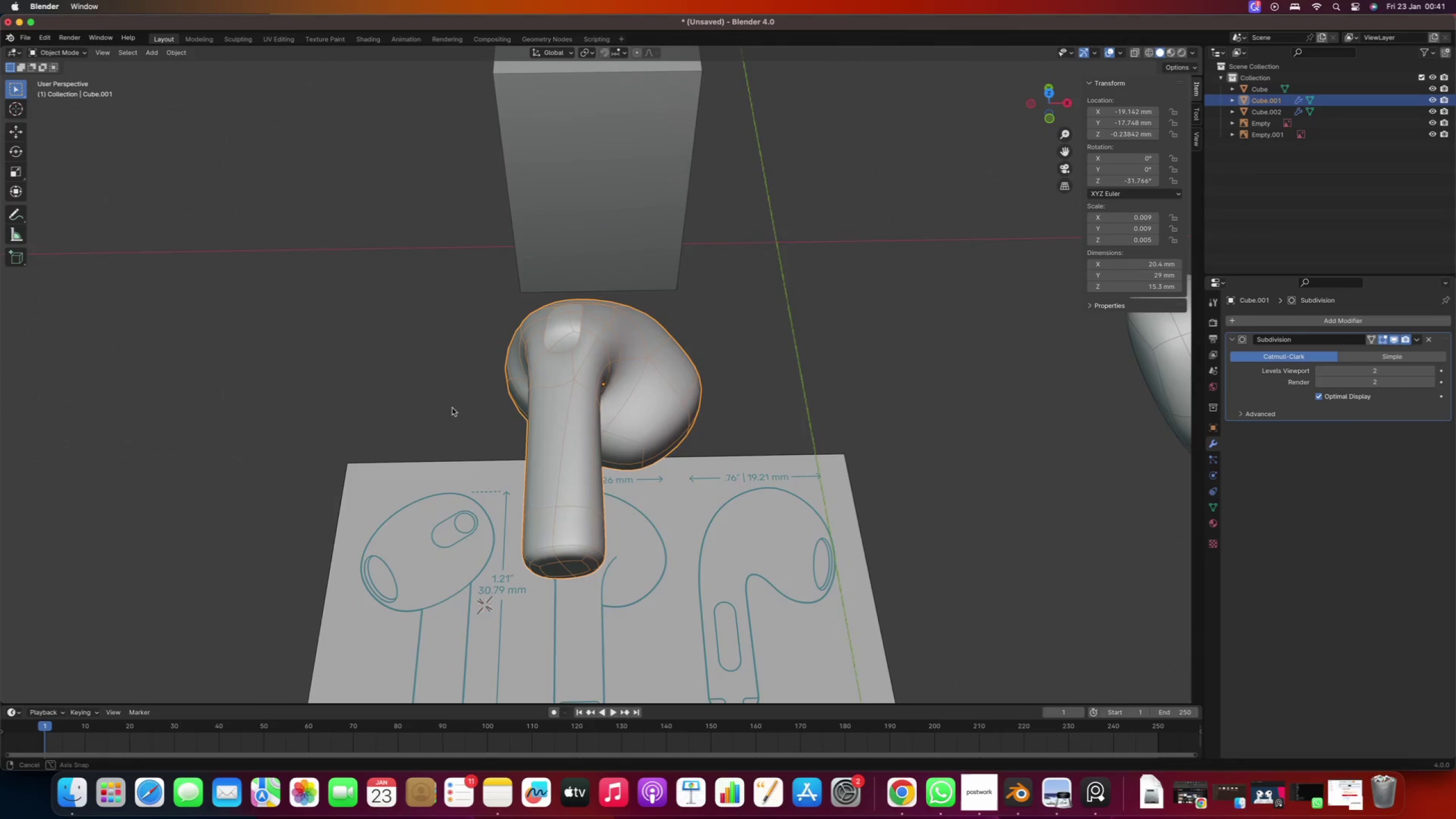 
key(Numpad7)
 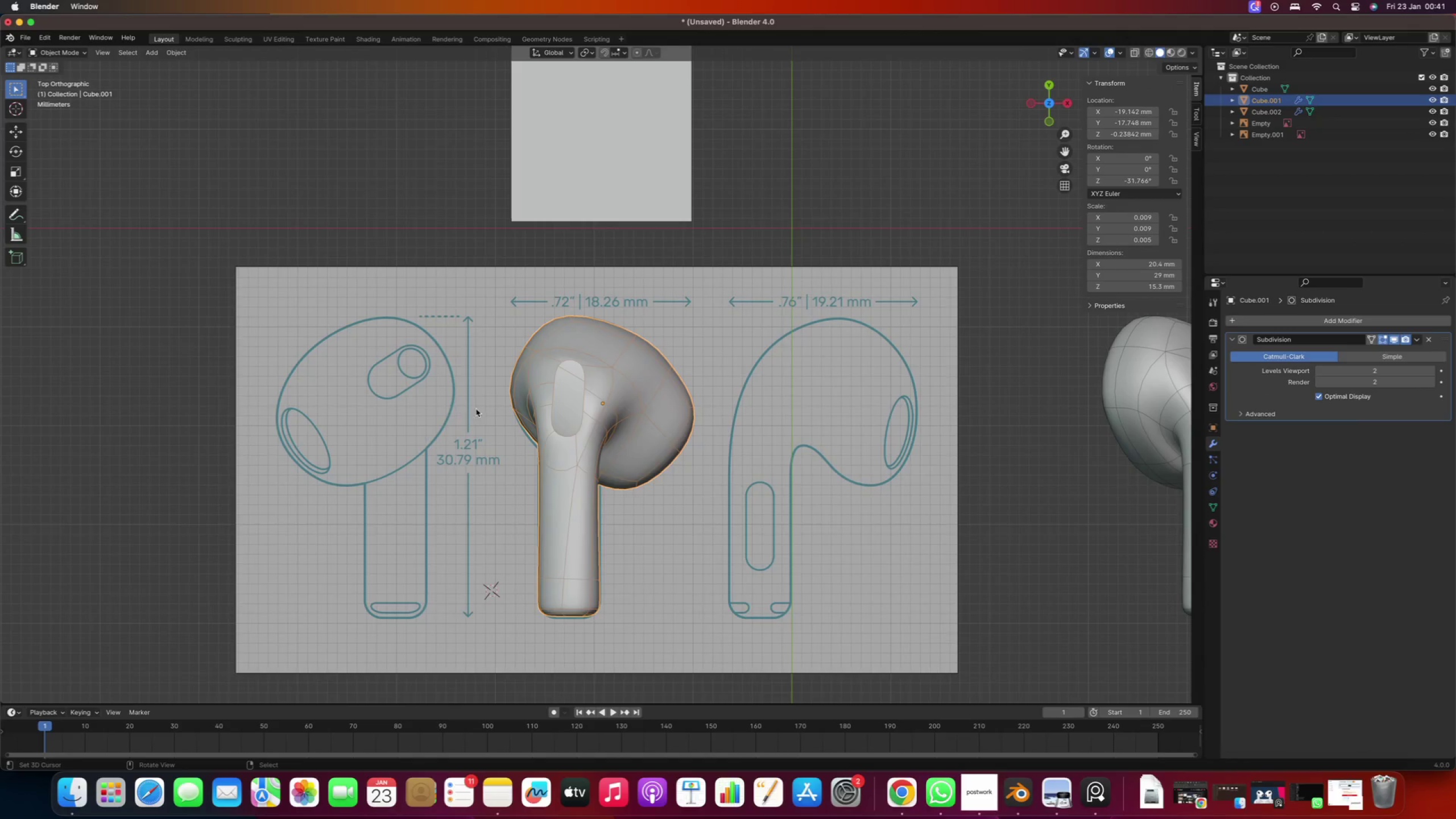 
scroll: coordinate [555, 406], scroll_direction: up, amount: 9.0
 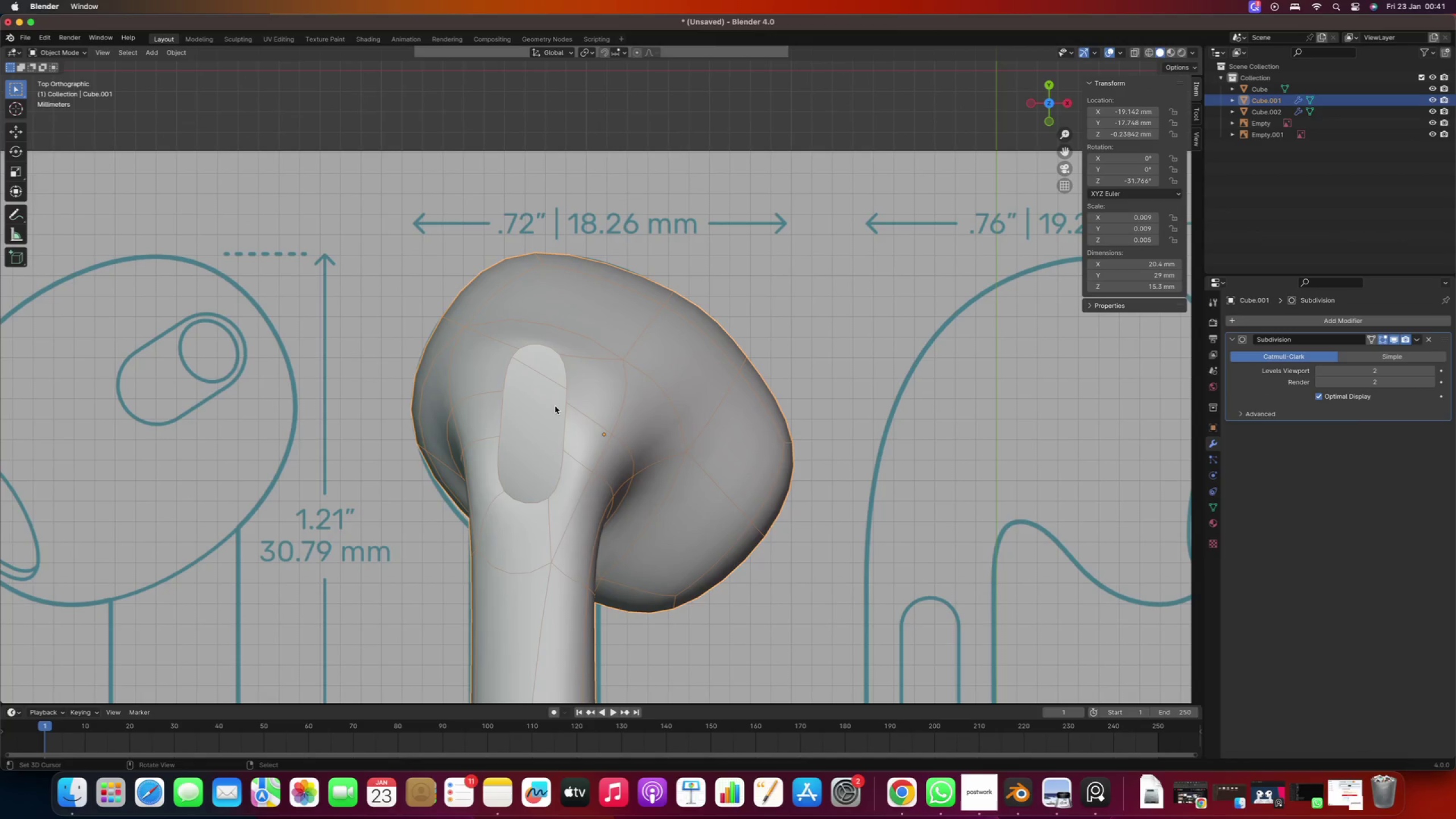 
key(Tab)
 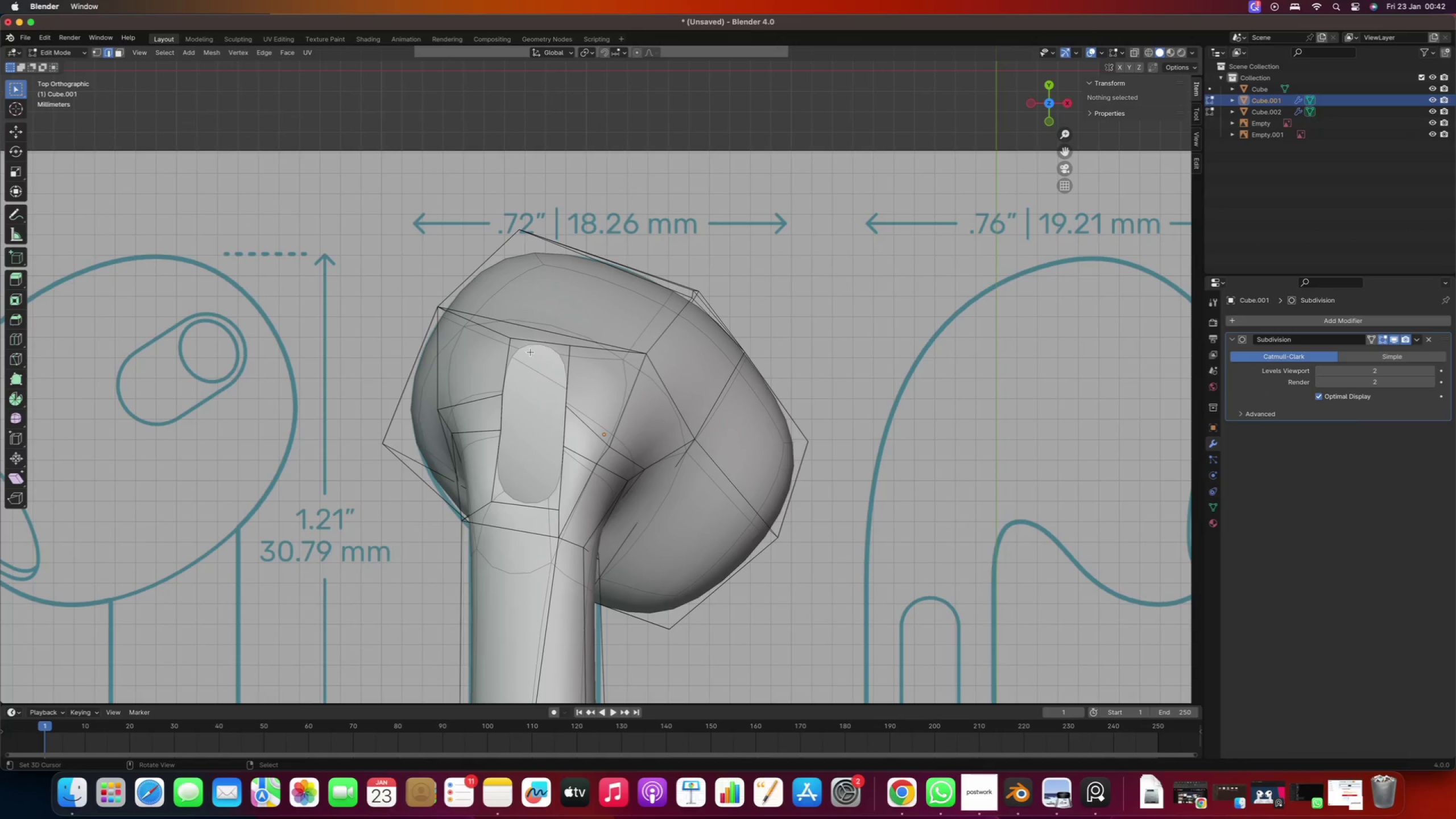 
right_click([509, 358])
 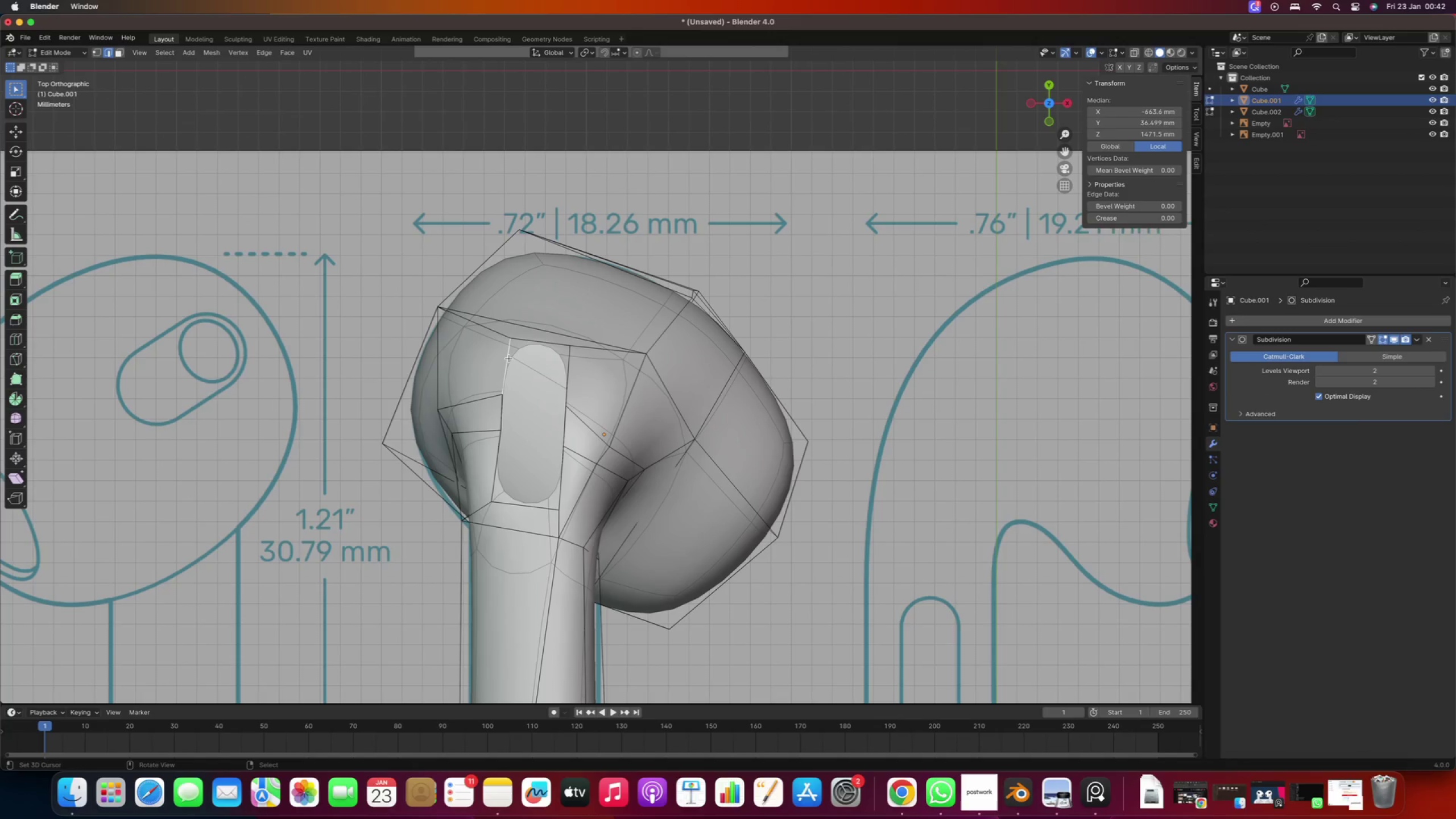 
hold_key(key=ShiftRight, duration=0.77)
right_click([531, 349])
 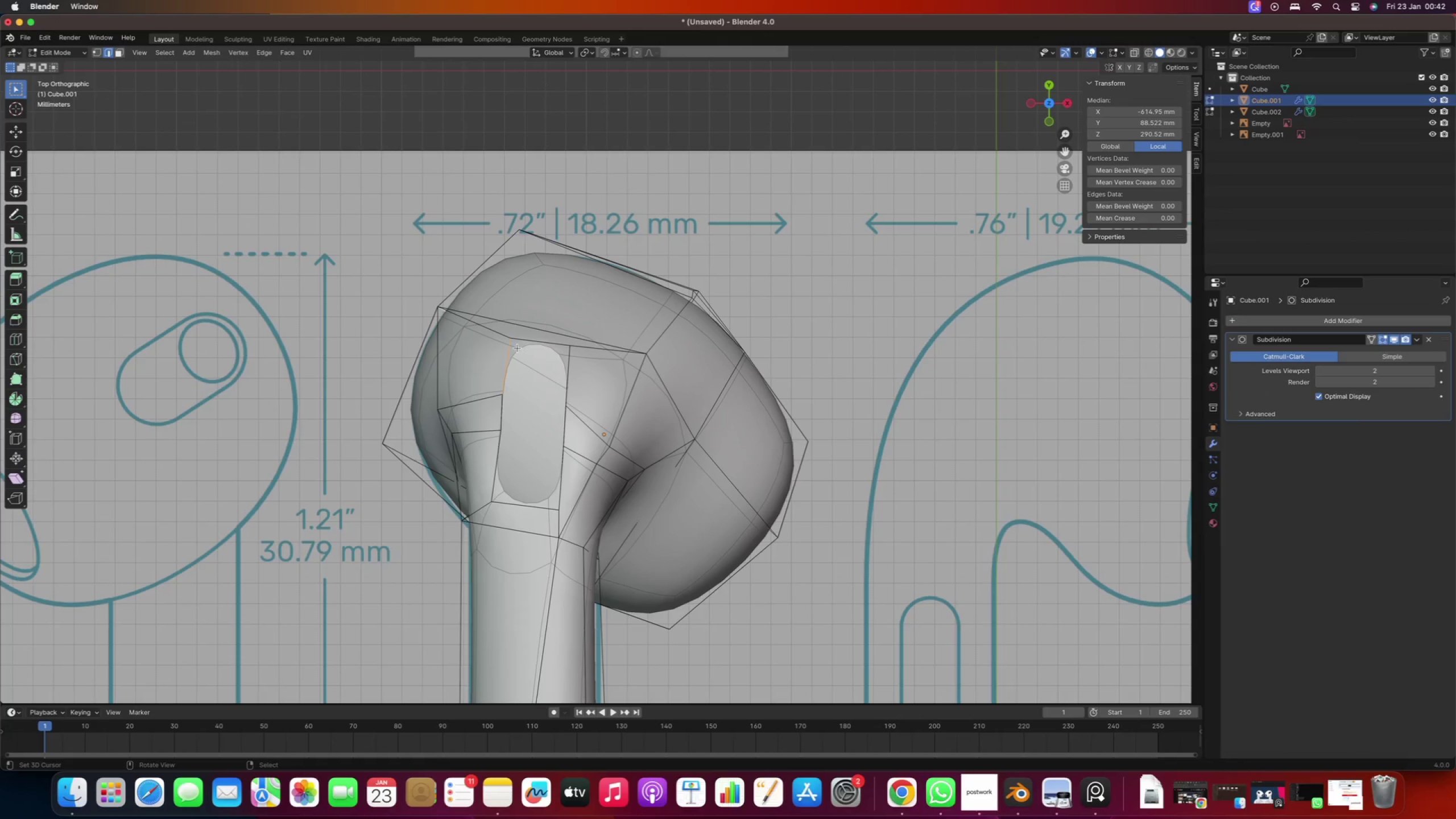 
hold_key(key=ShiftRight, duration=0.42)
 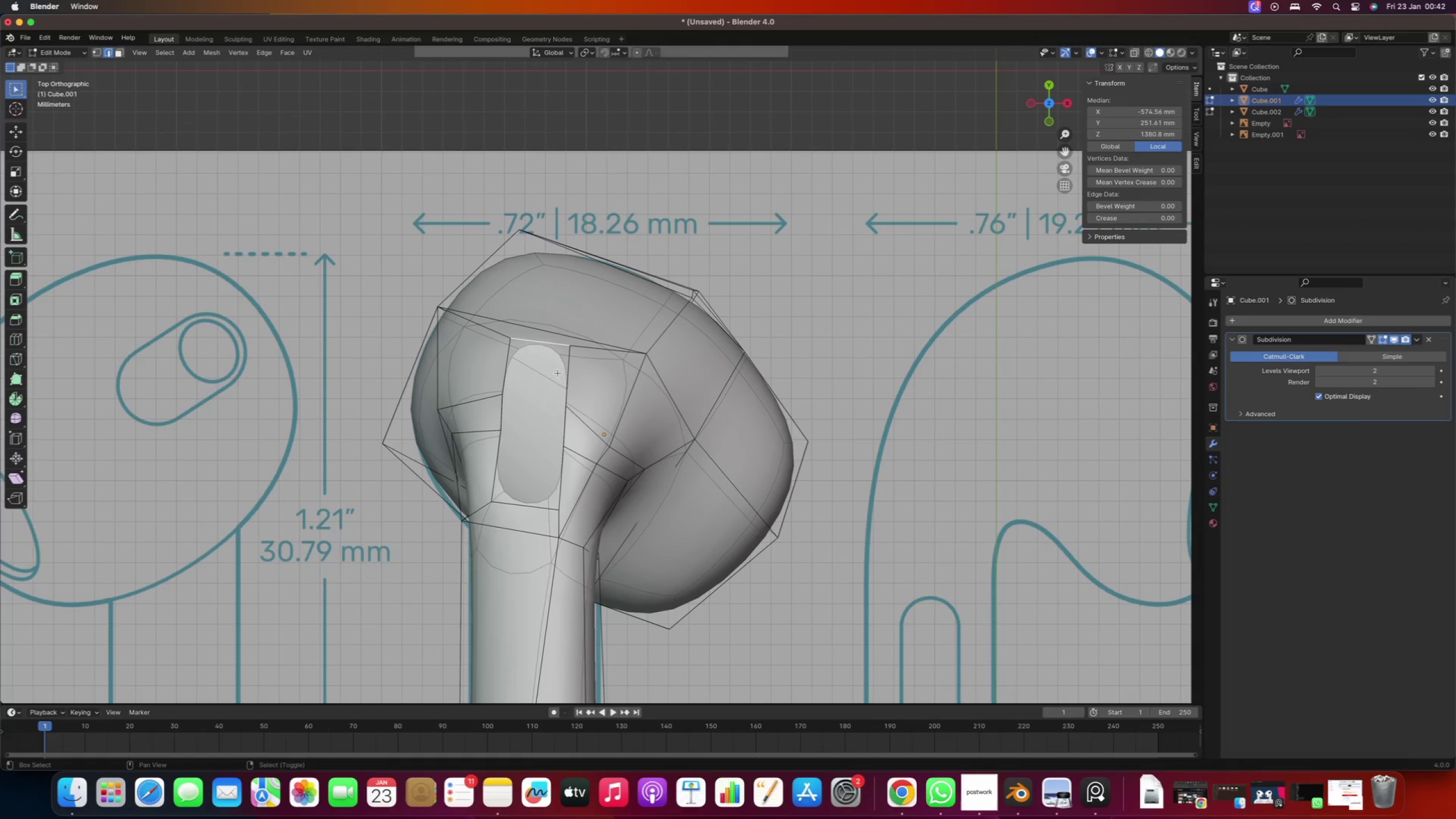 
hold_key(key=ShiftRight, duration=4.52)
right_click([502, 364])
 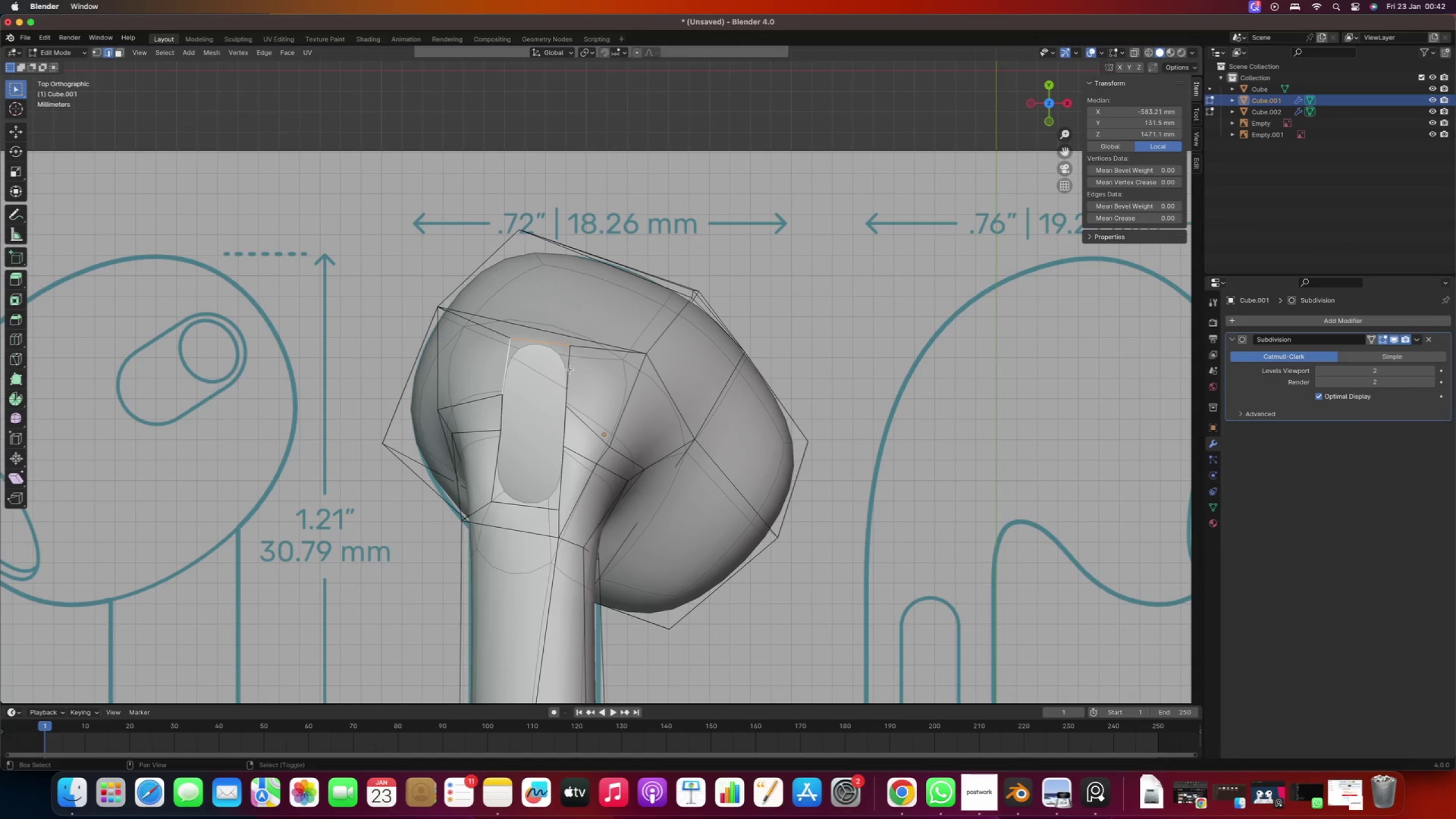 
right_click([569, 368])
 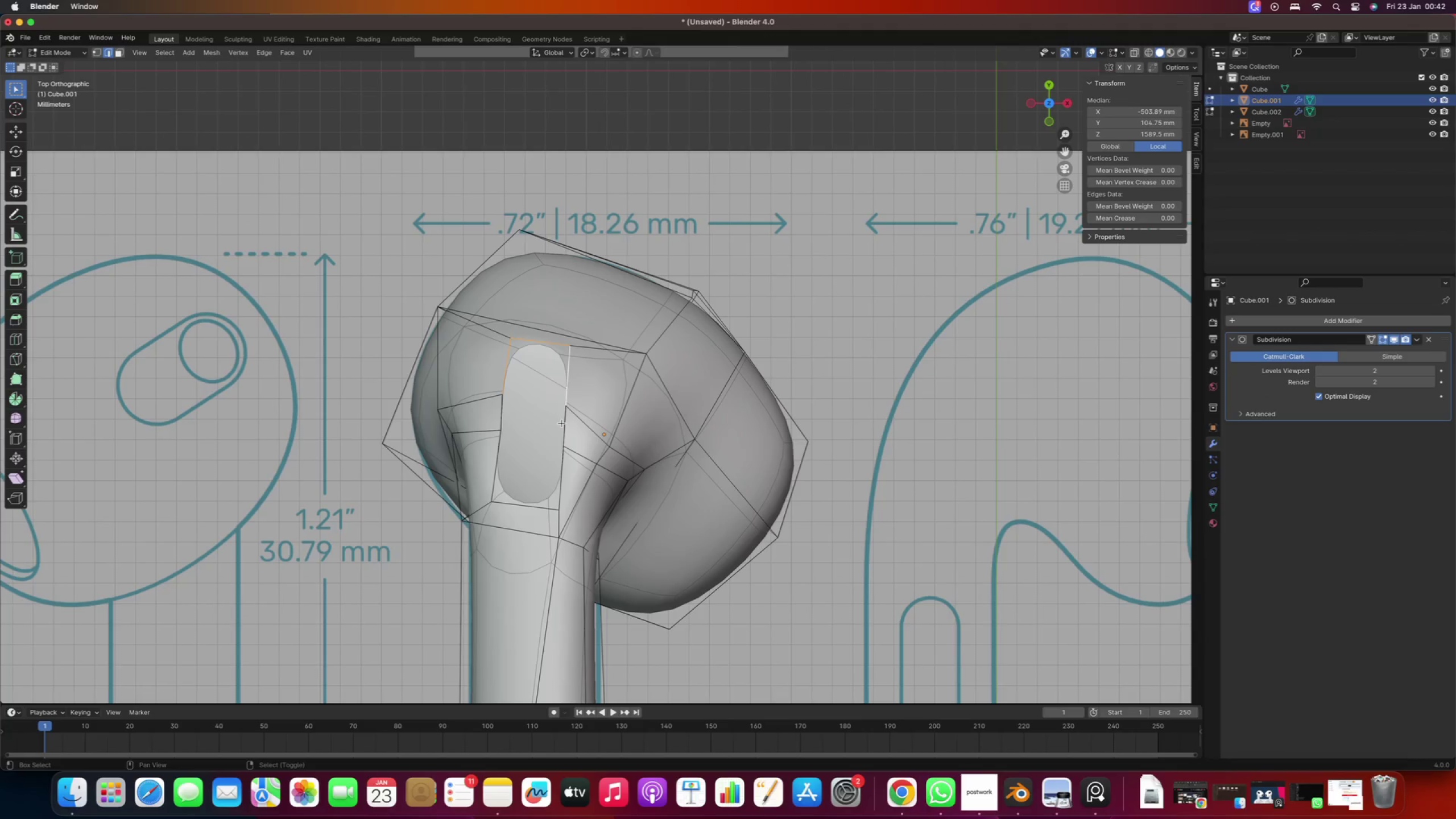 
right_click([564, 422])
 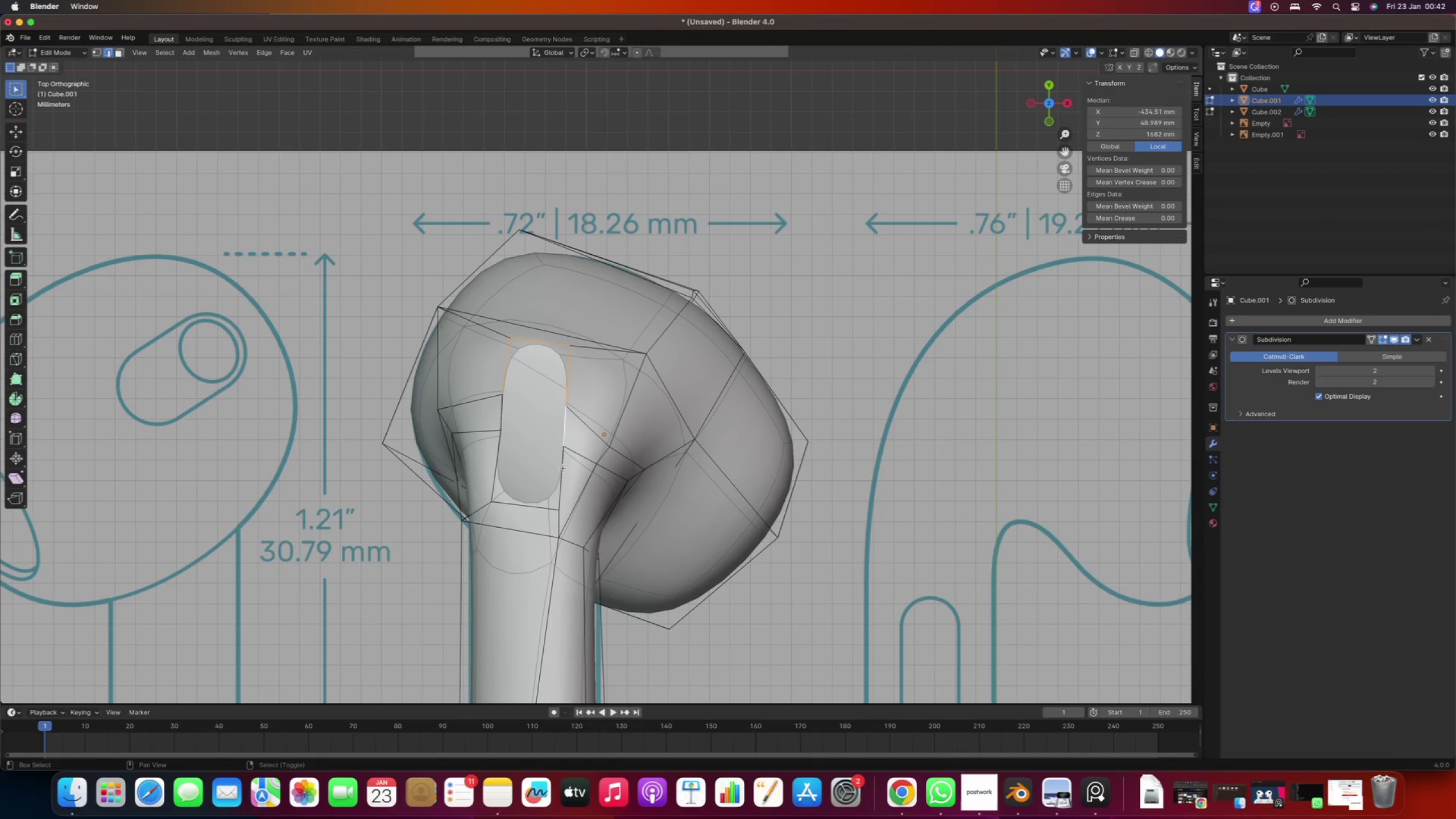 
right_click([563, 468])
 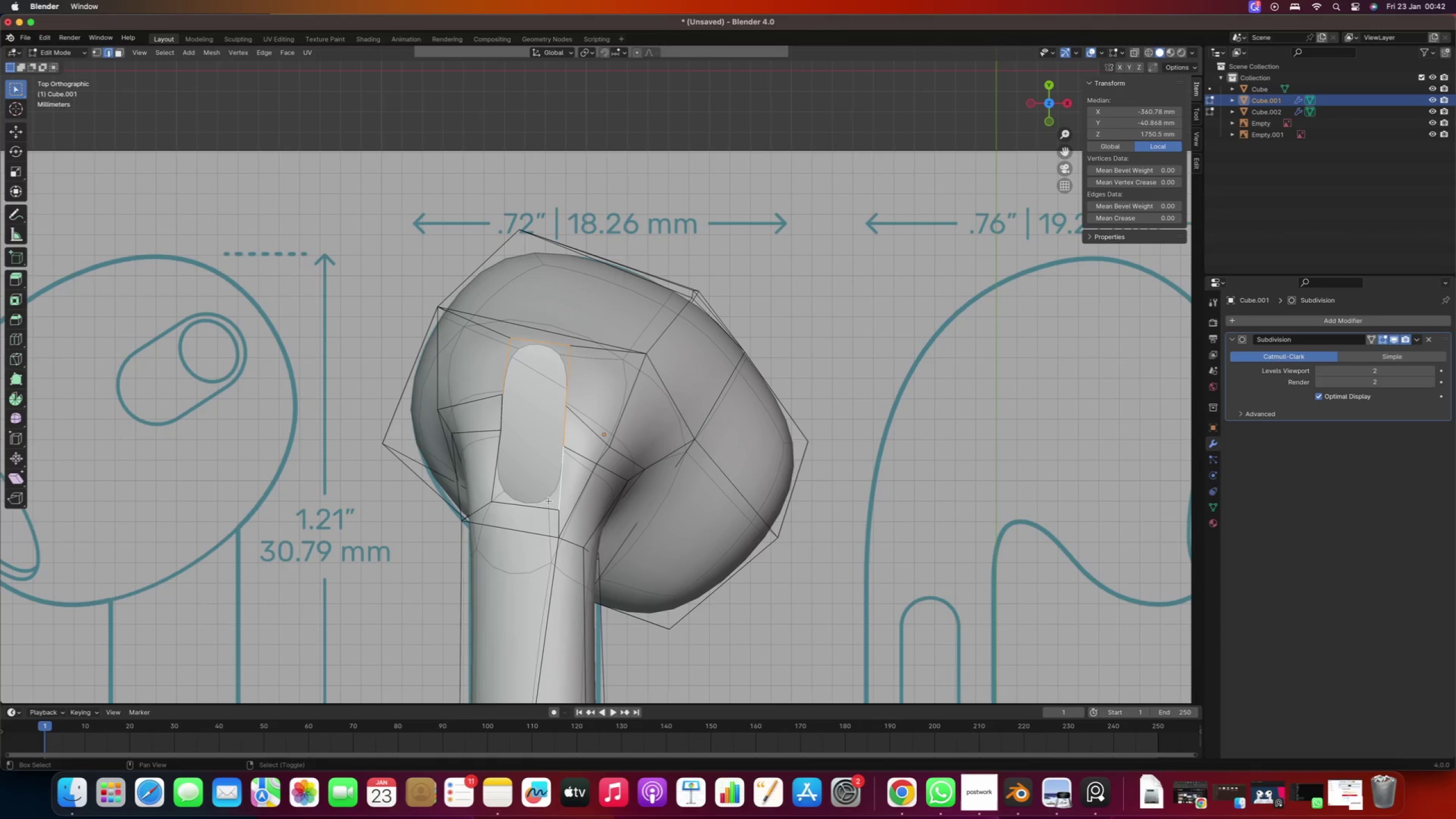 
right_click([548, 502])
 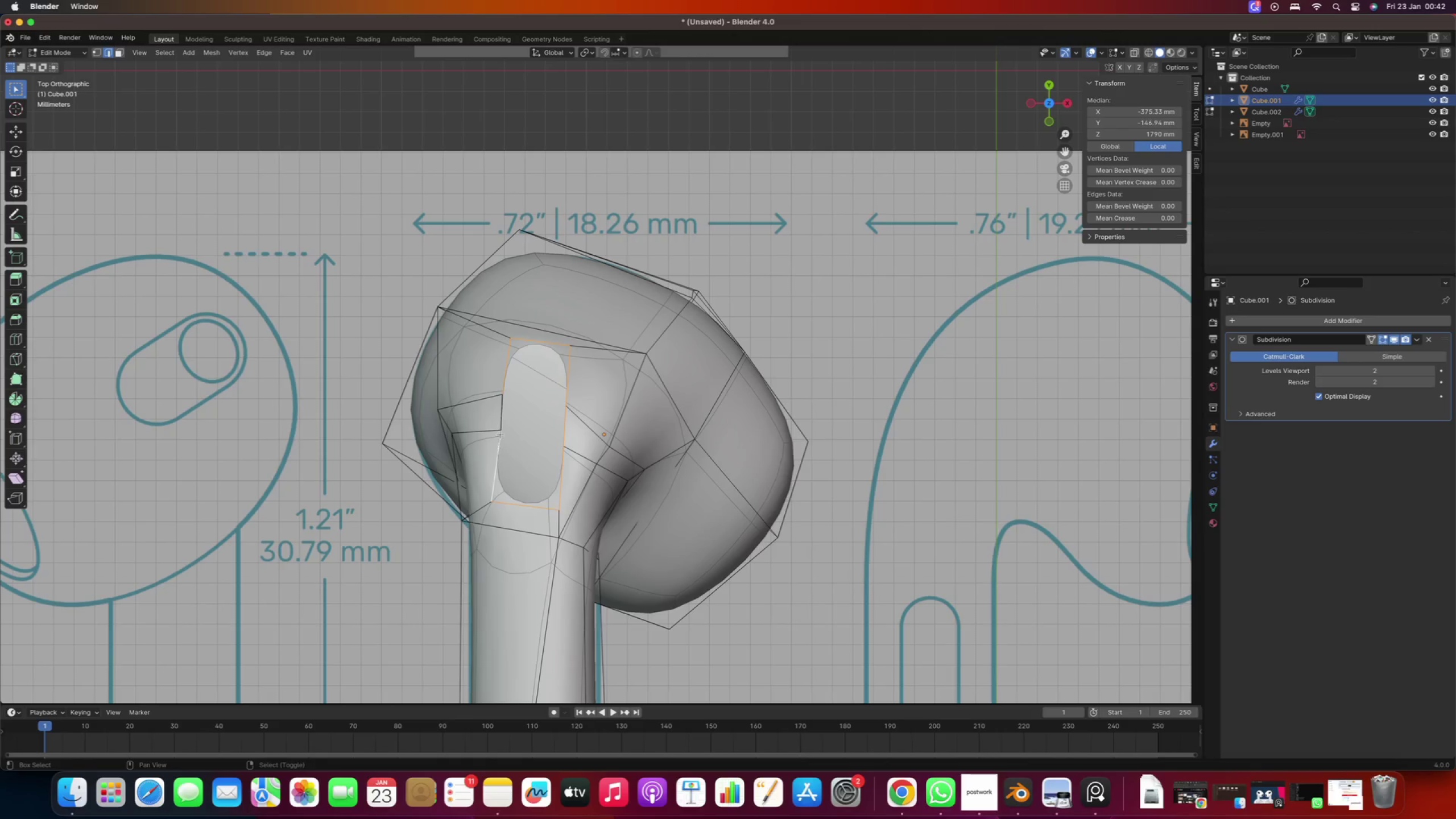 
right_click([500, 412])
 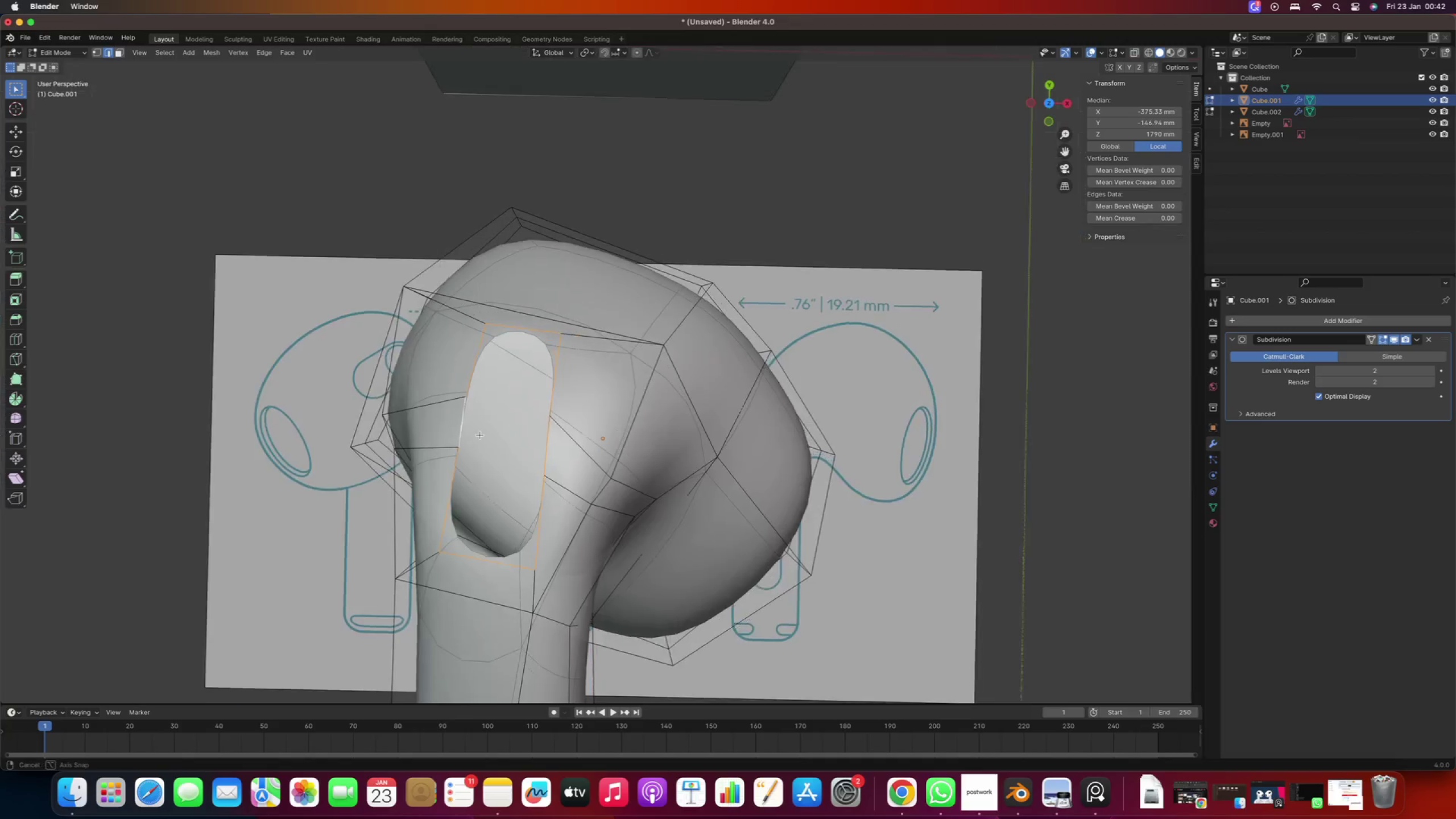 
hold_key(key=ShiftRight, duration=0.42)
 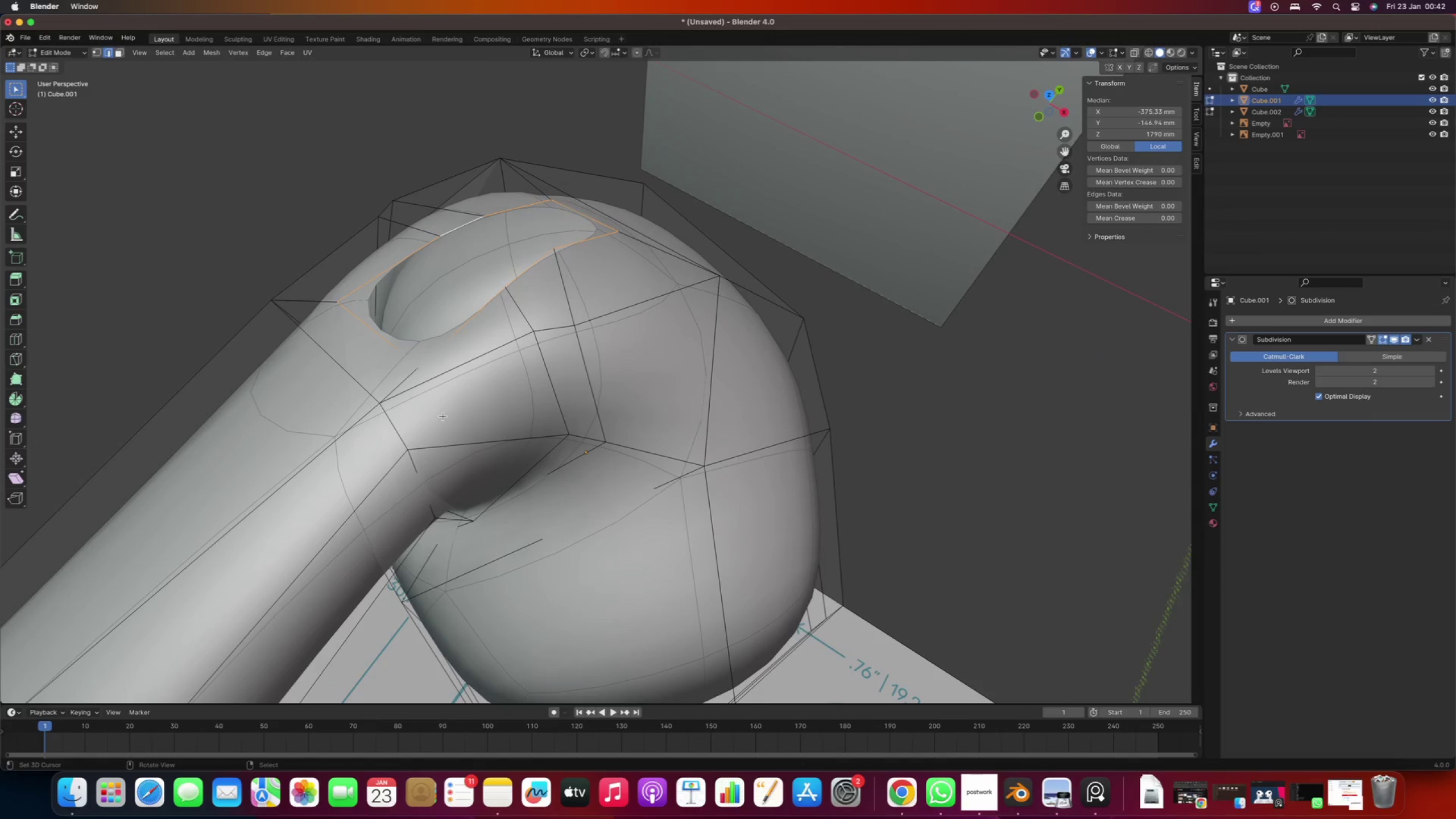 
scroll: coordinate [435, 388], scroll_direction: up, amount: 1.0
 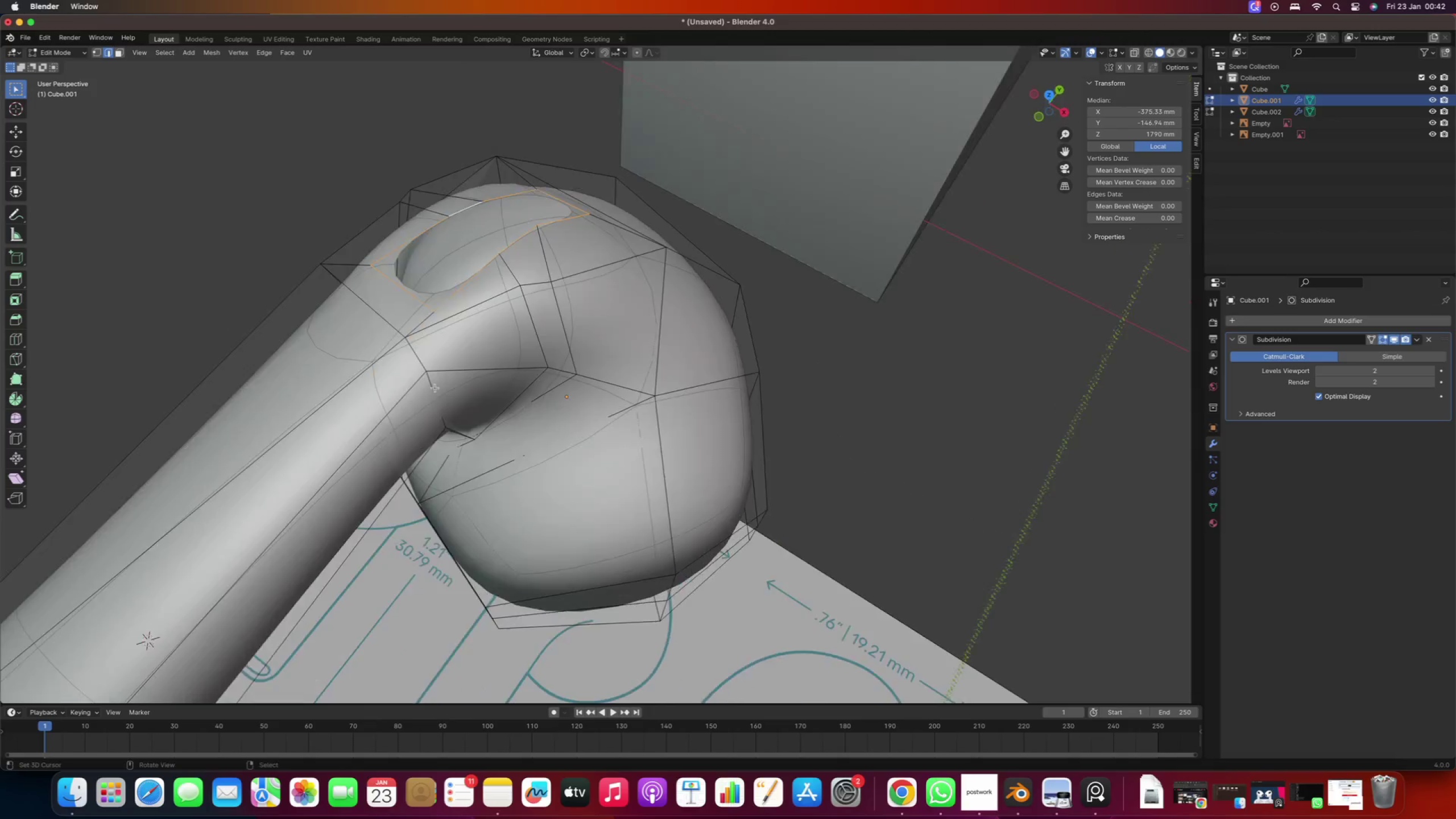 
key(E)
 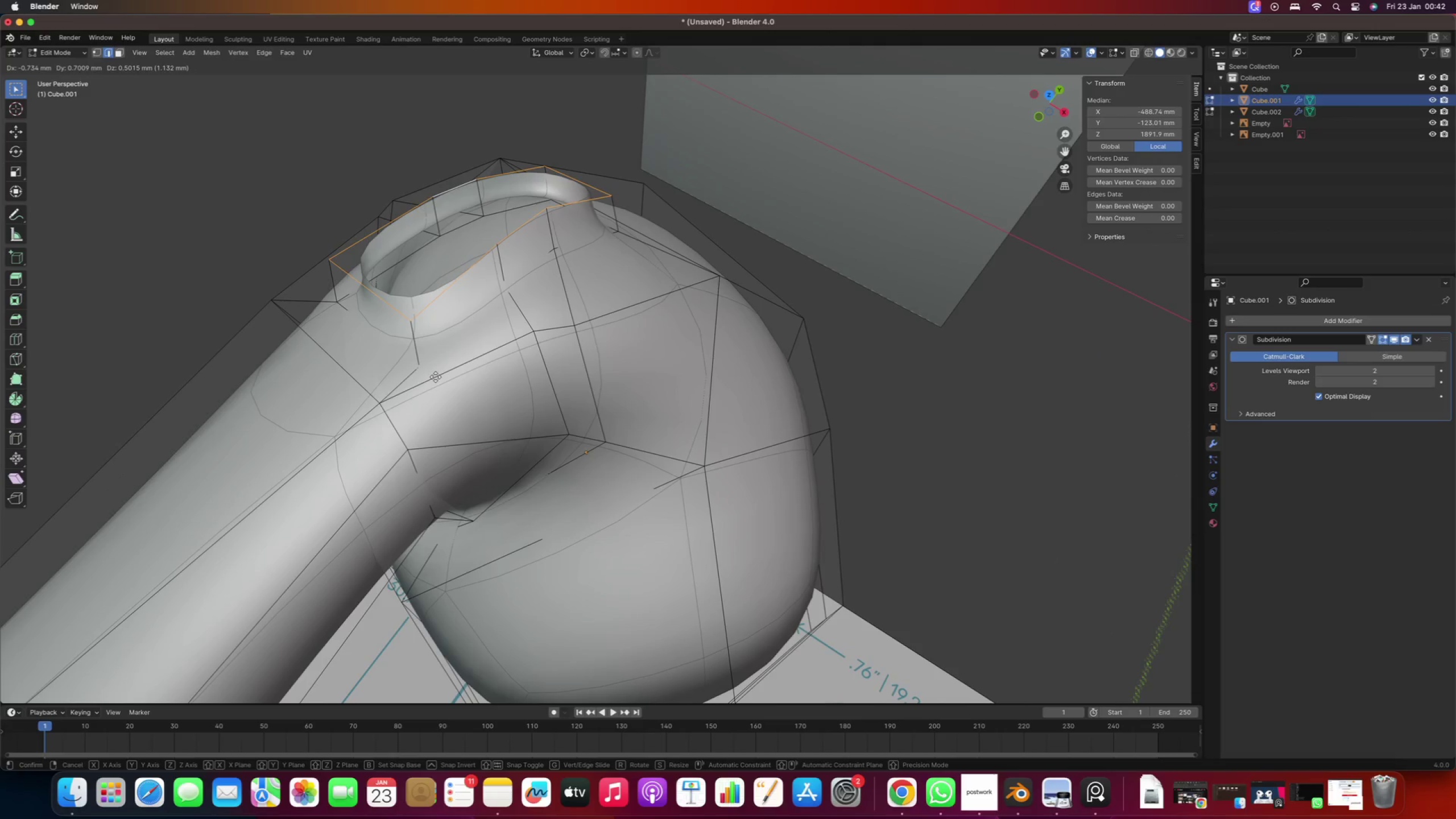 
key(Z)
 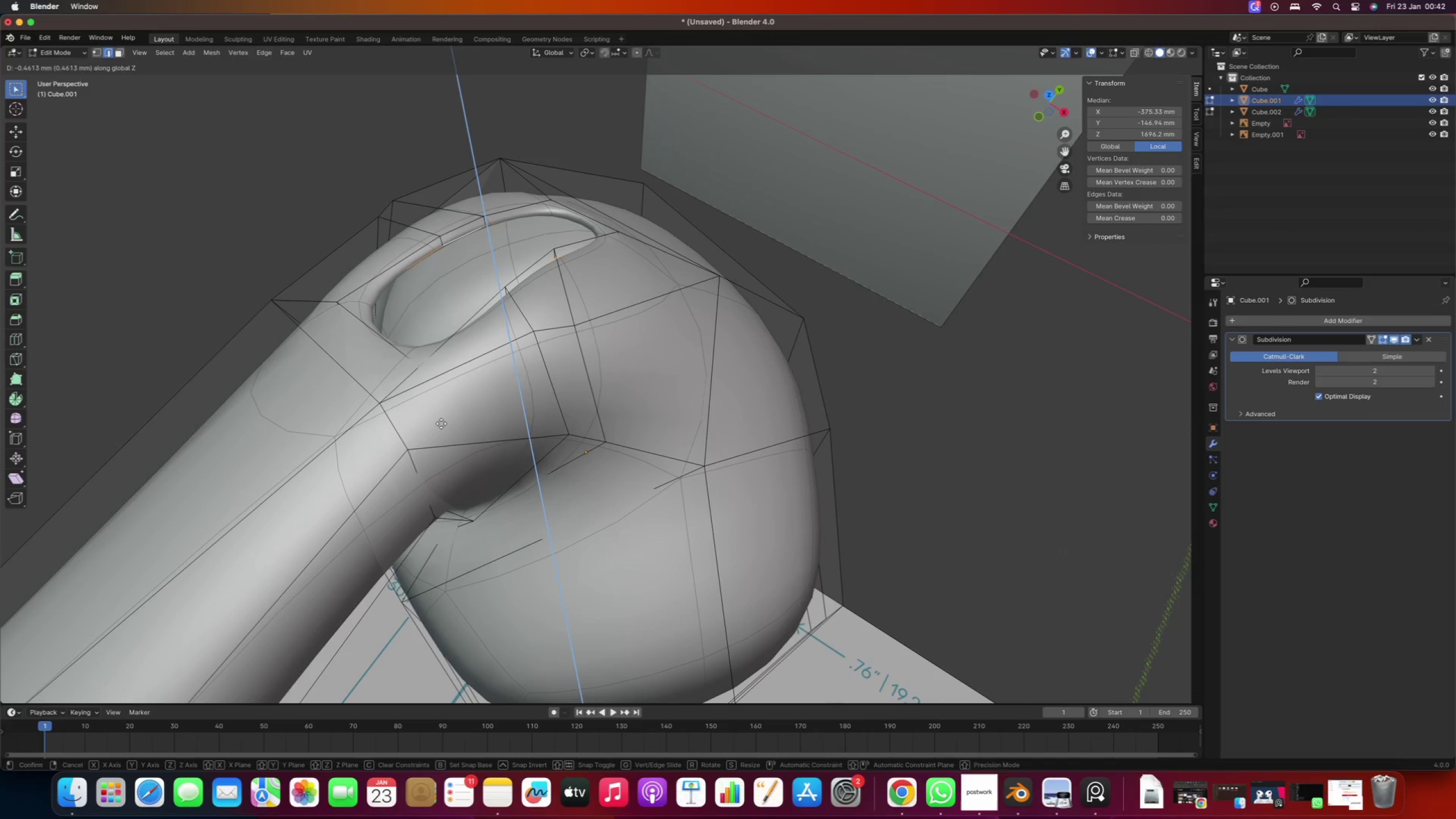 
wait(8.48)
 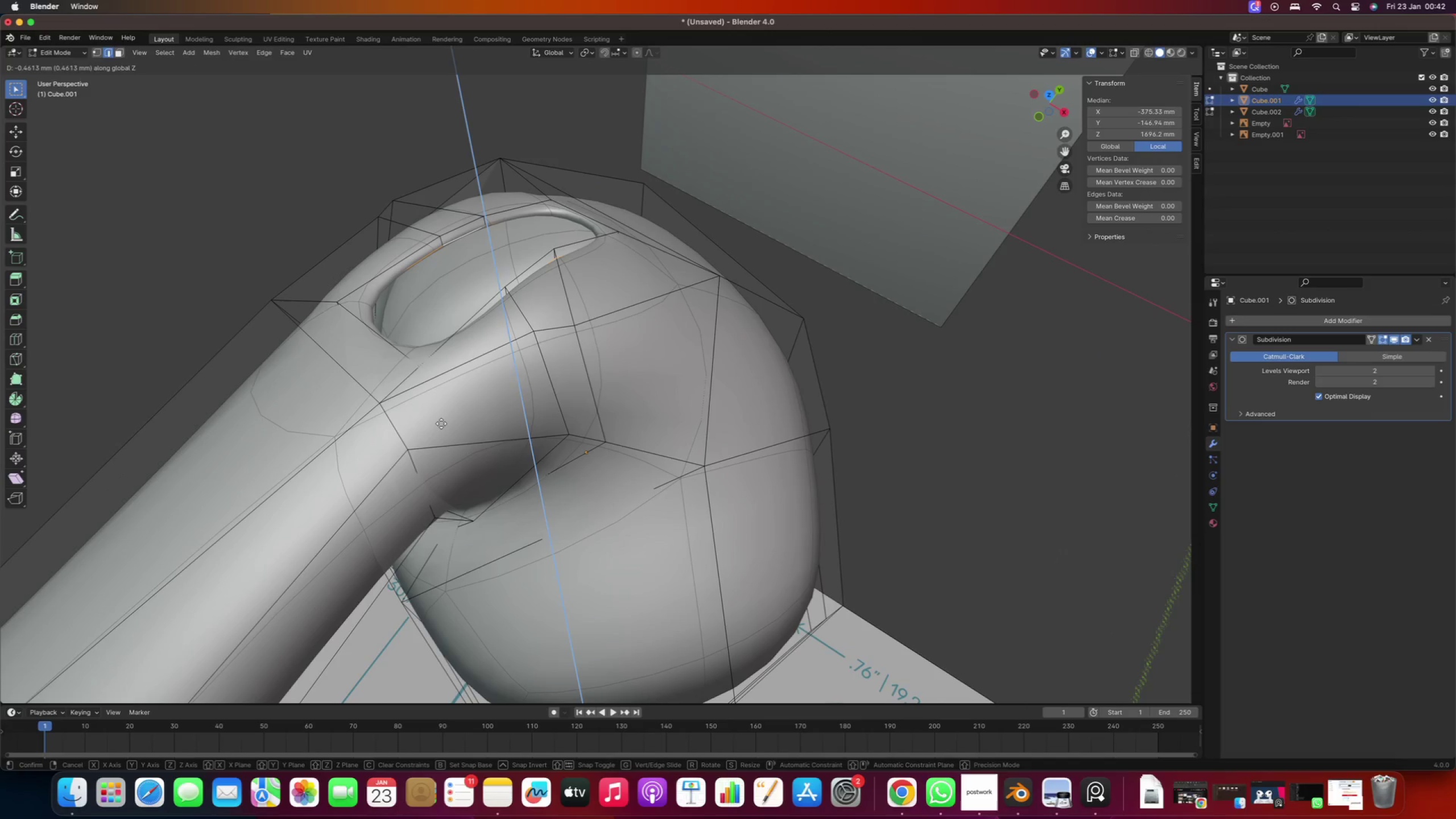 
left_click([441, 426])
 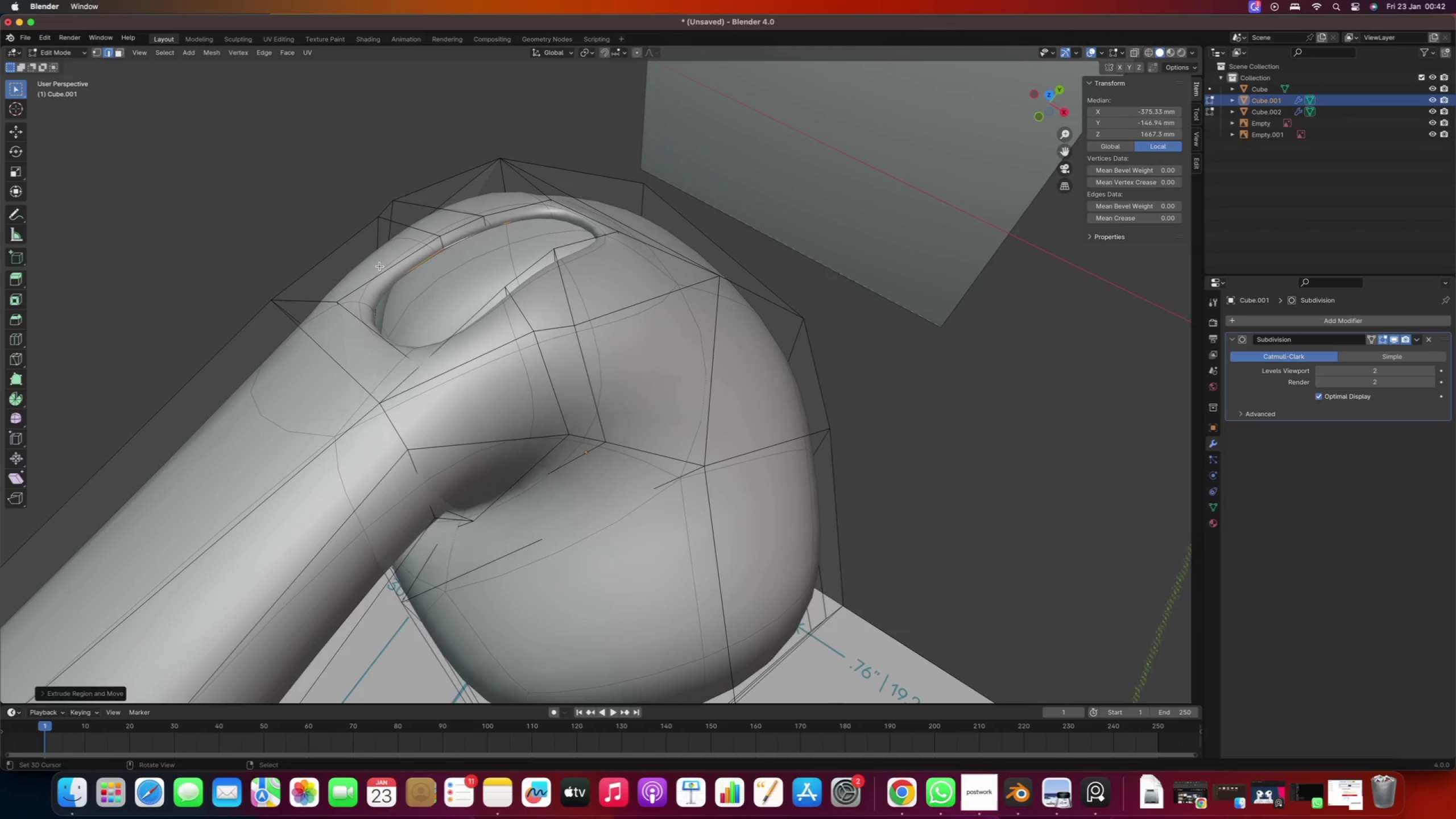 
hold_key(key=AltRight, duration=0.47)
double_click([384, 270])
 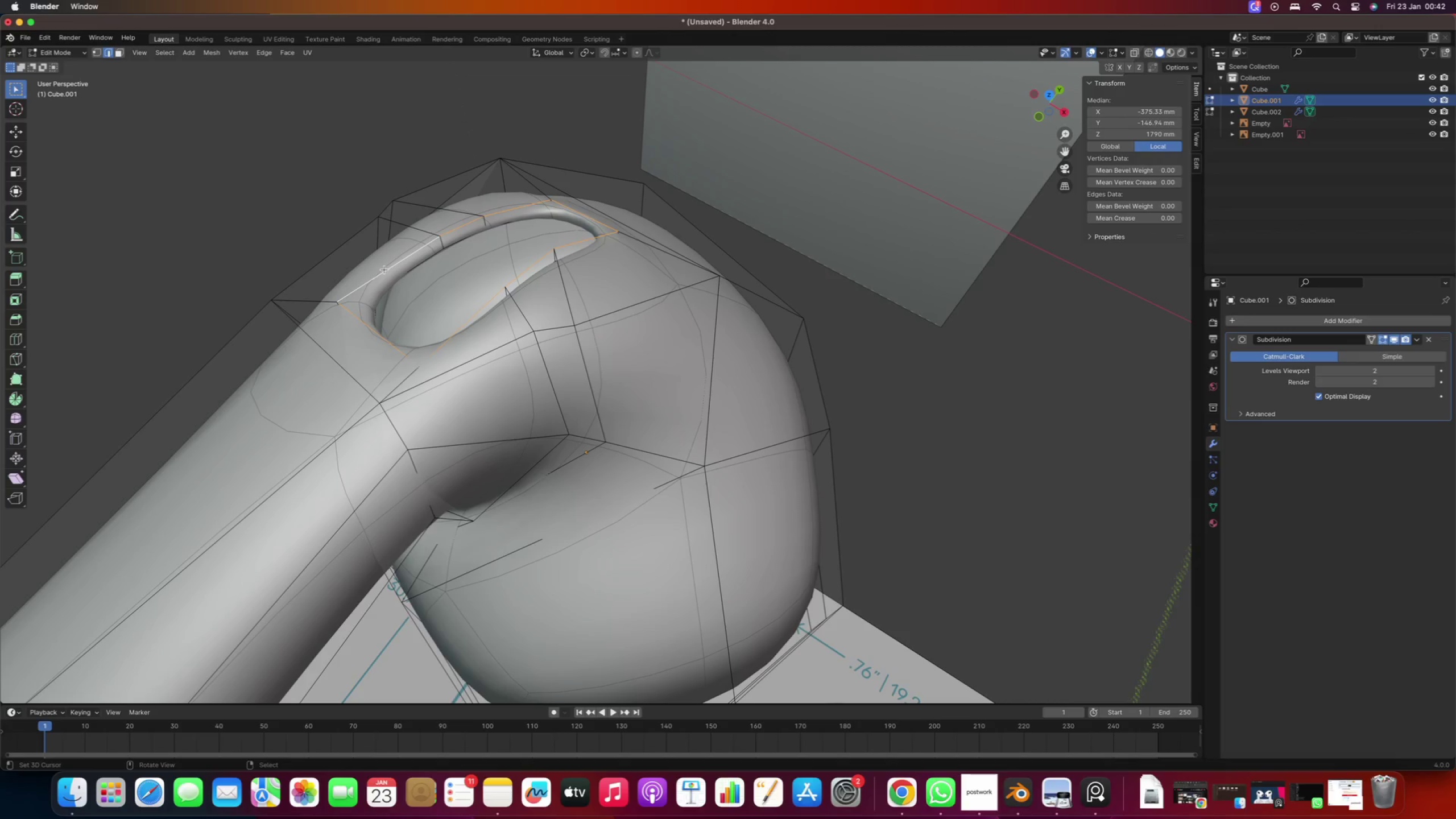 
scroll: coordinate [380, 270], scroll_direction: up, amount: 2.0
 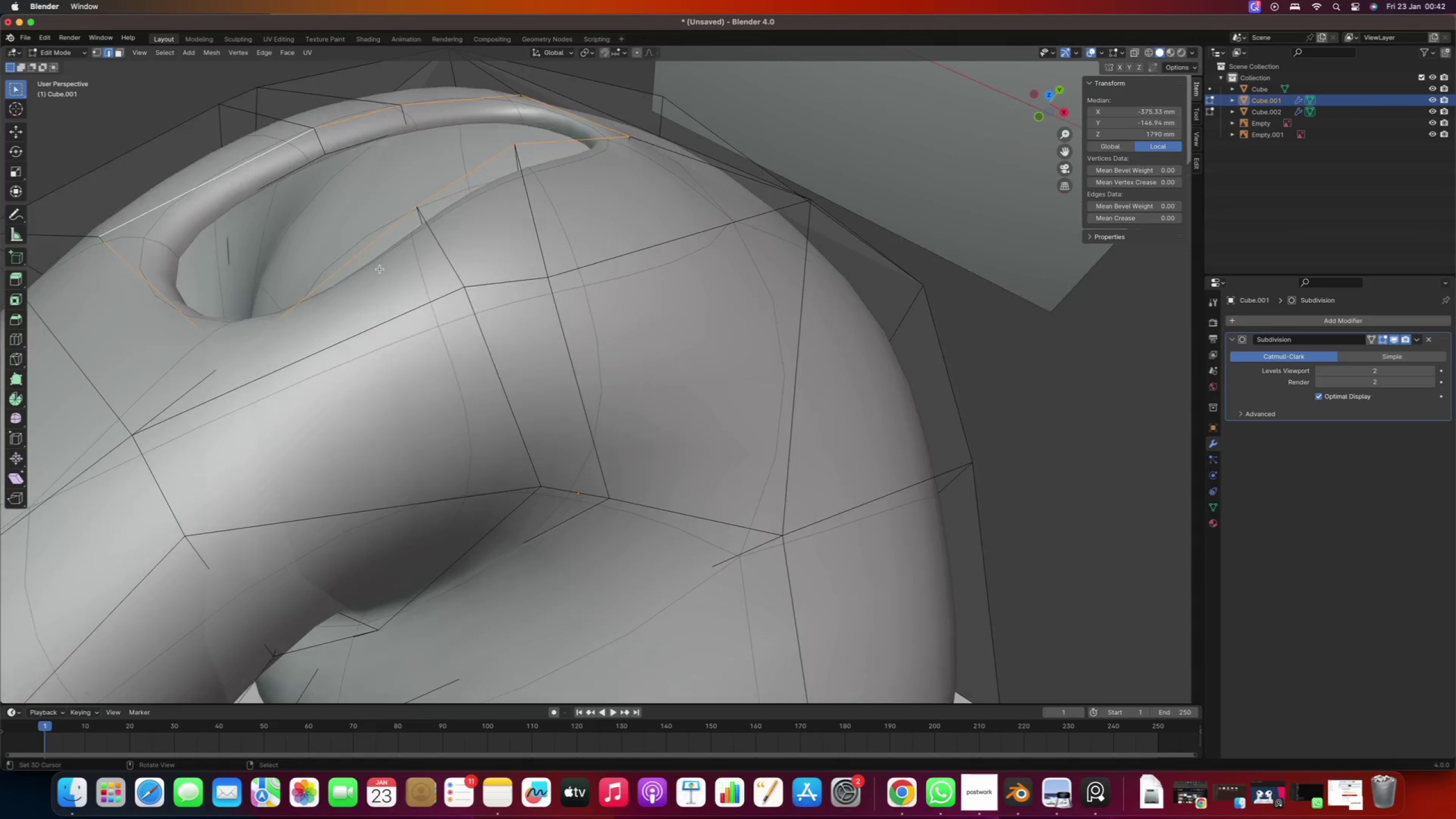 
key(Control+B)
 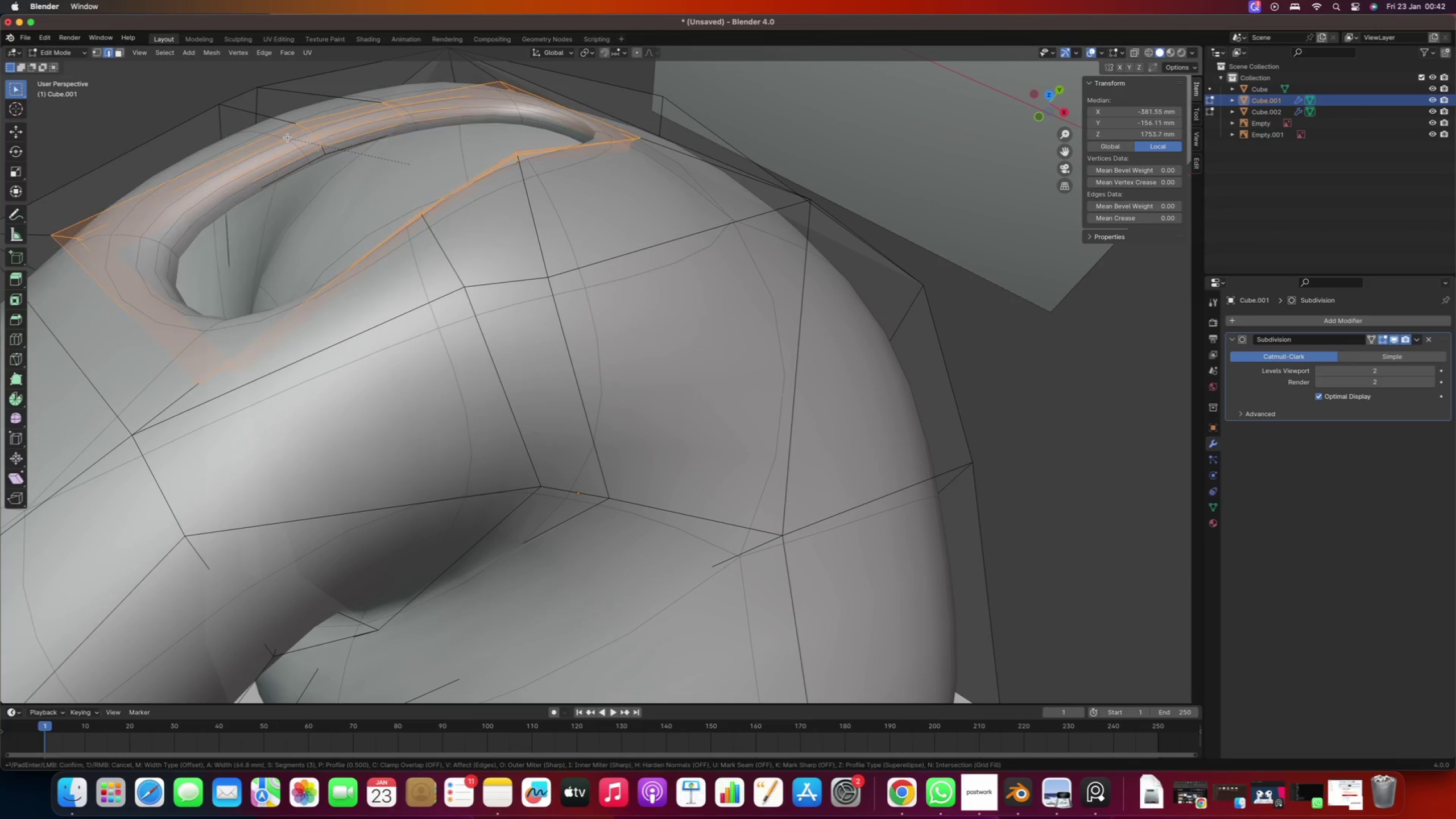 
right_click([312, 144])
 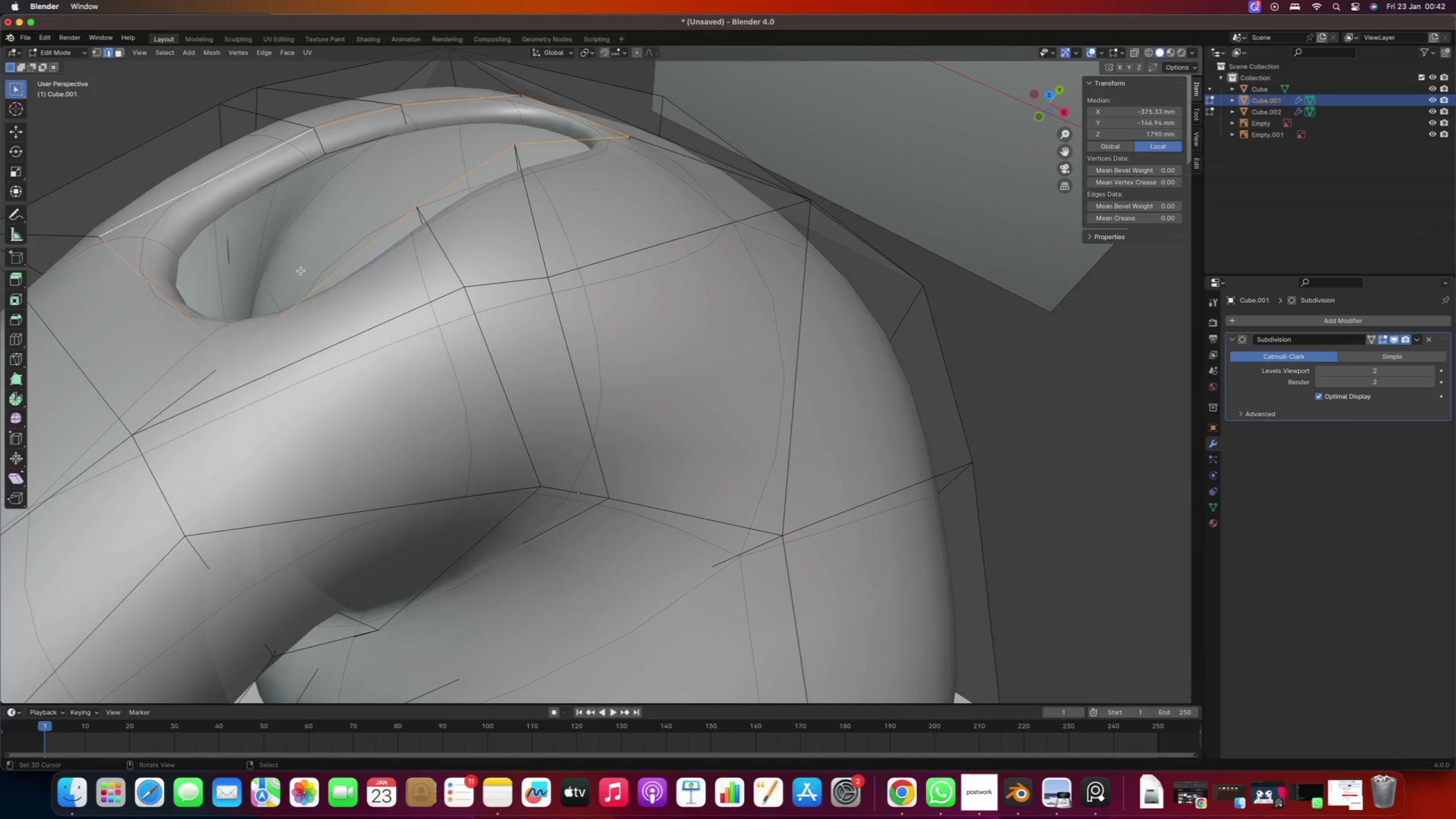 
key(Shift+E)
 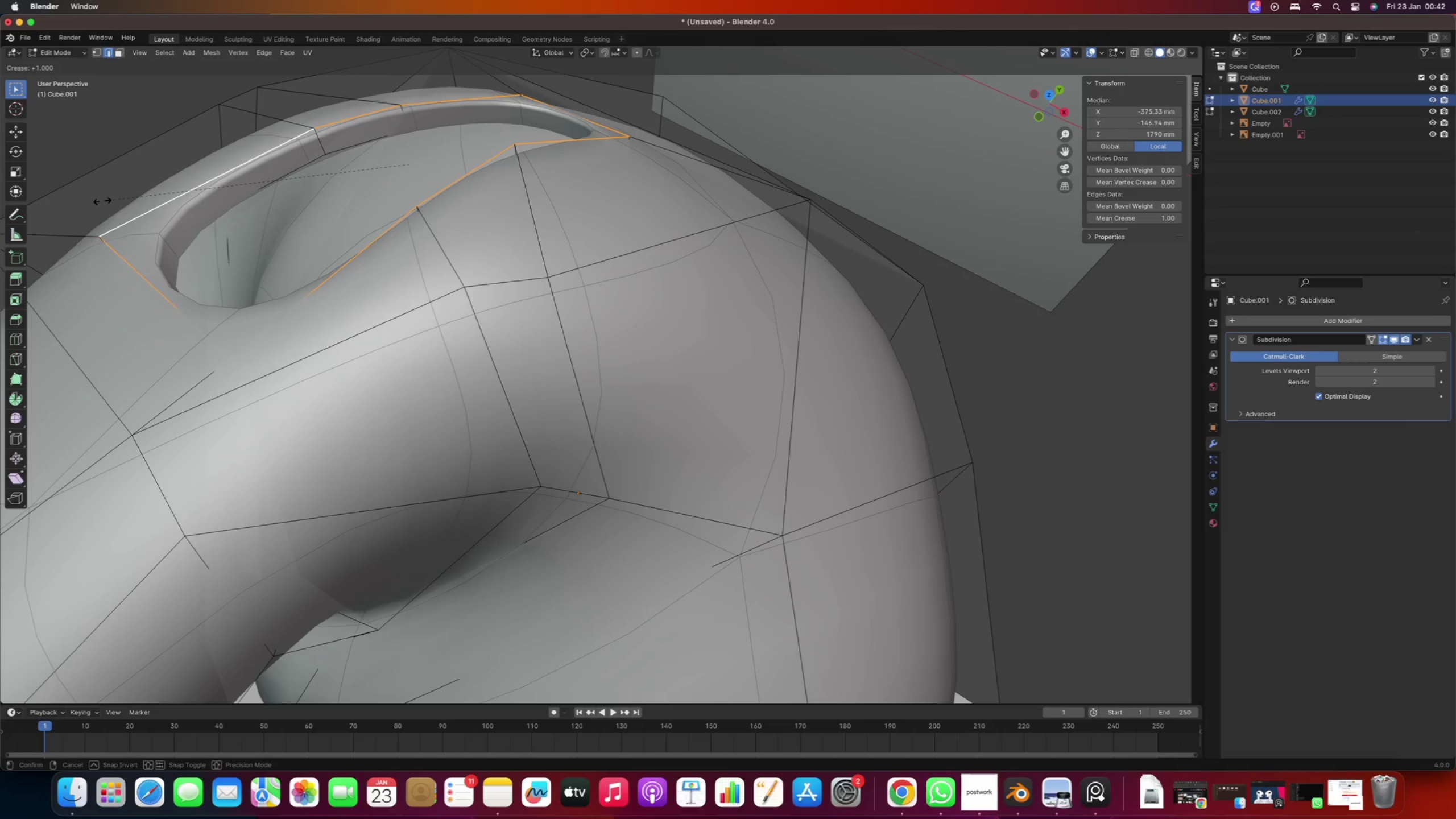 
wait(7.52)
 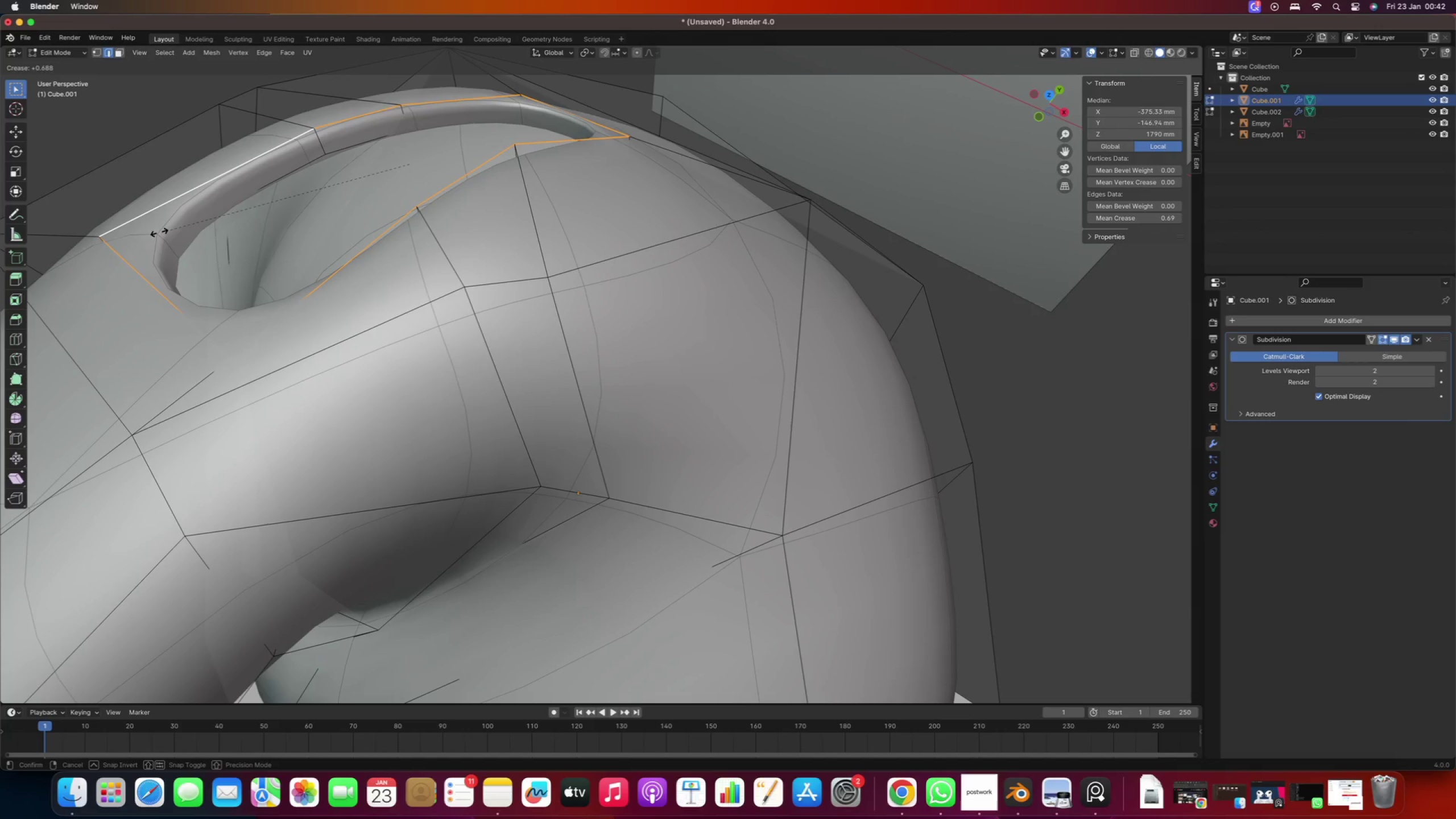 
right_click([255, 188])
 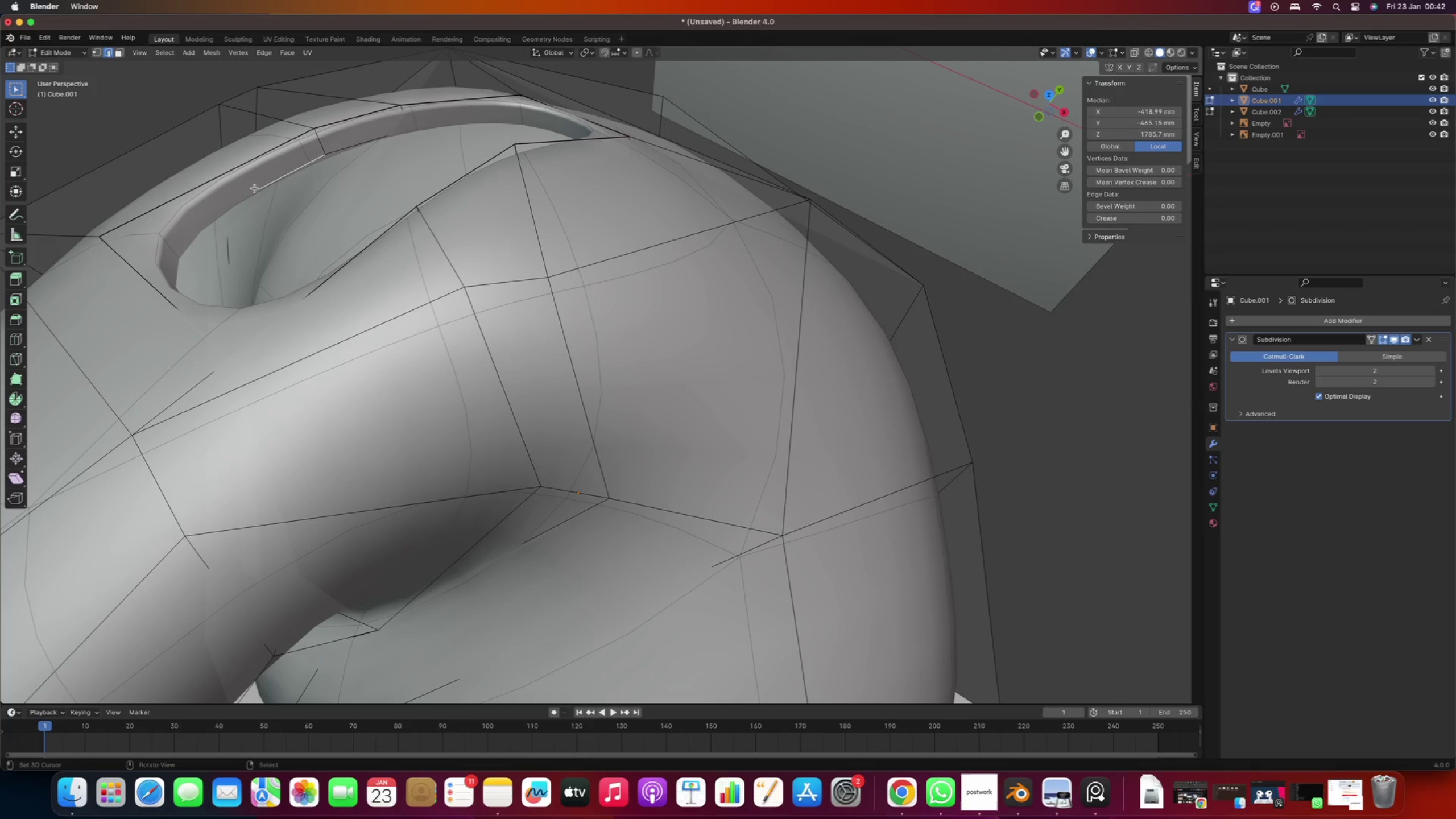 
hold_key(key=AltRight, duration=0.62)
right_click([255, 188])
 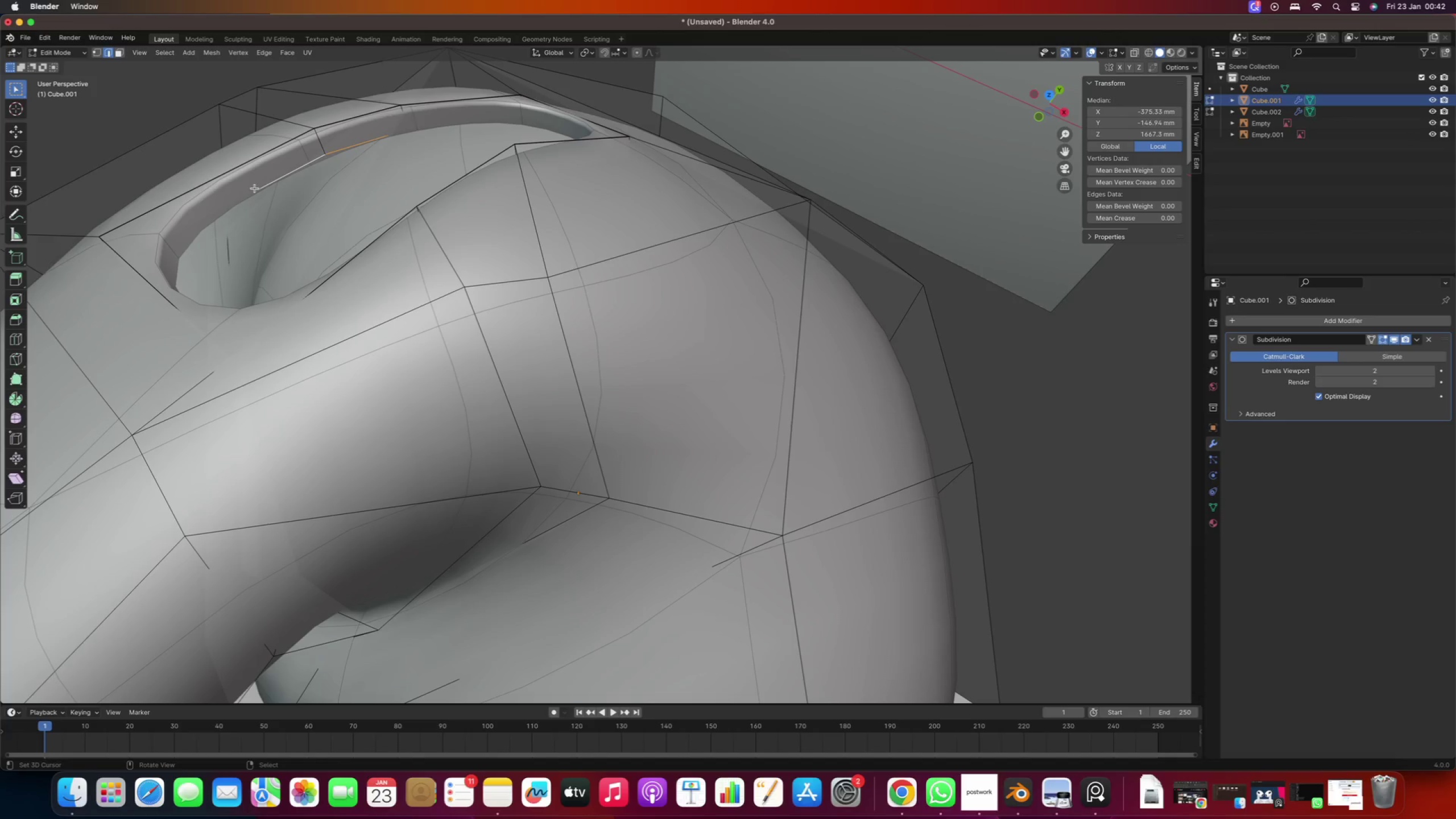 
key(F)
 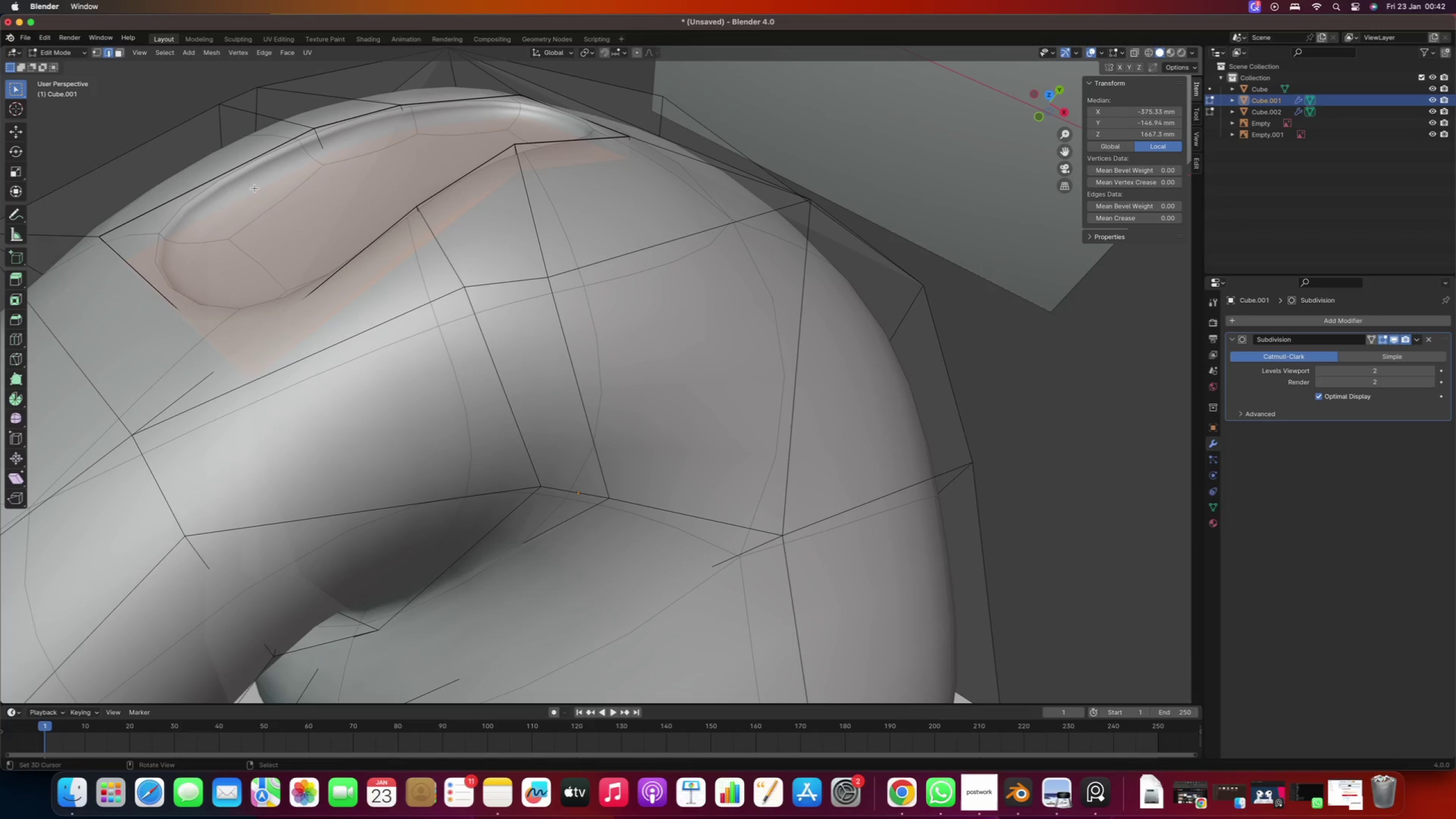 
key(Control+Z)
 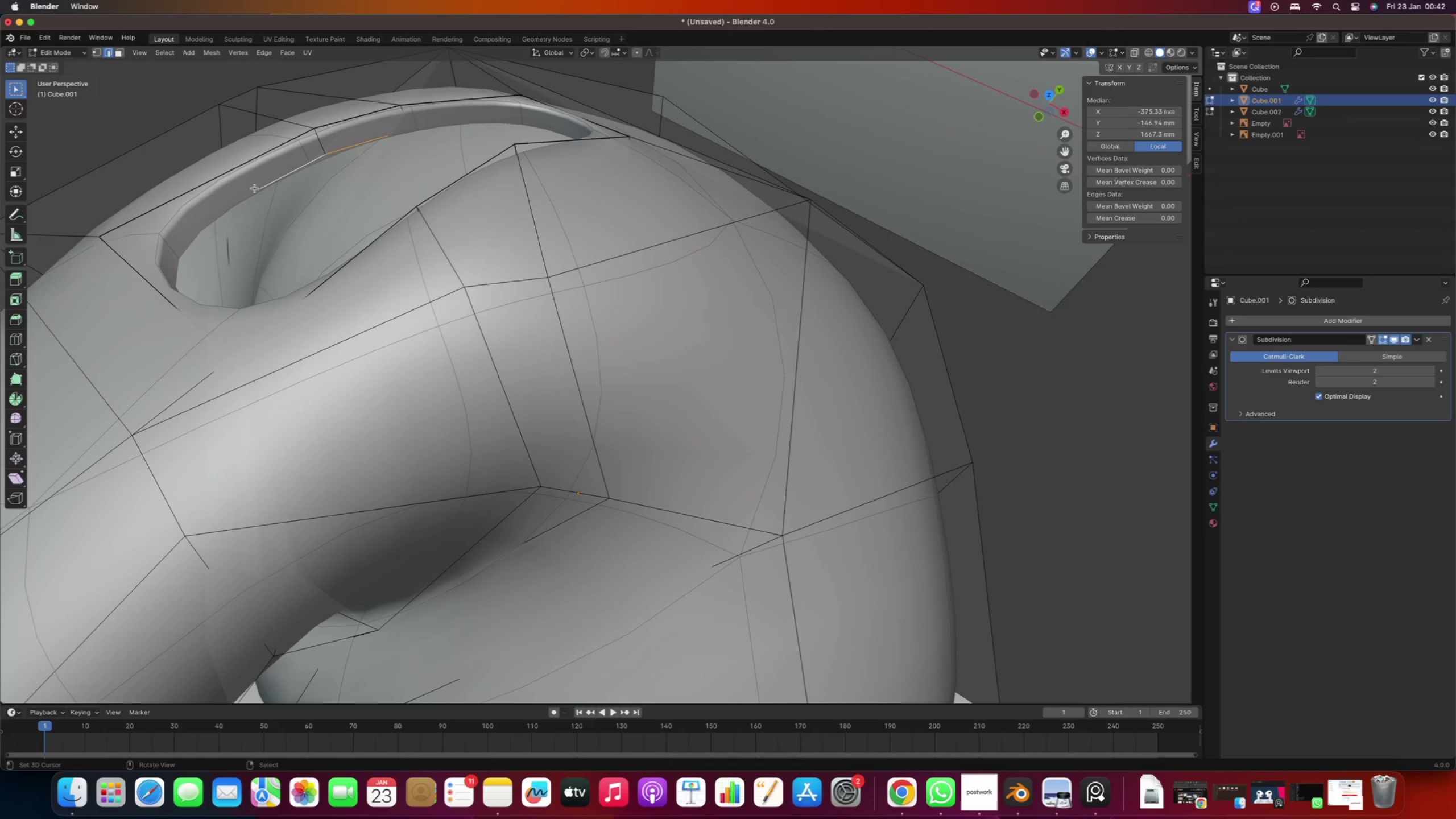 
type( gr)
 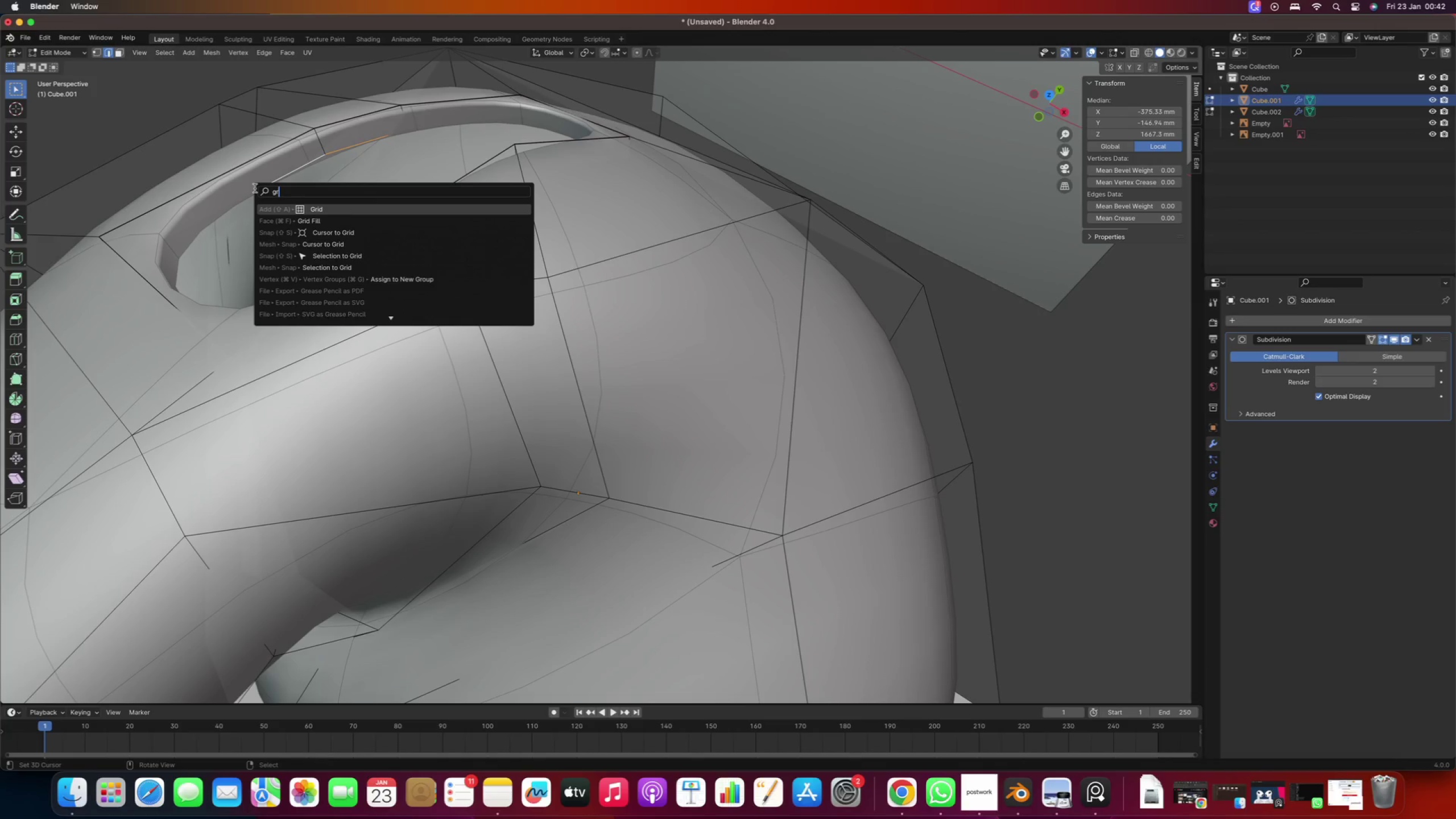 
key(ArrowDown)
 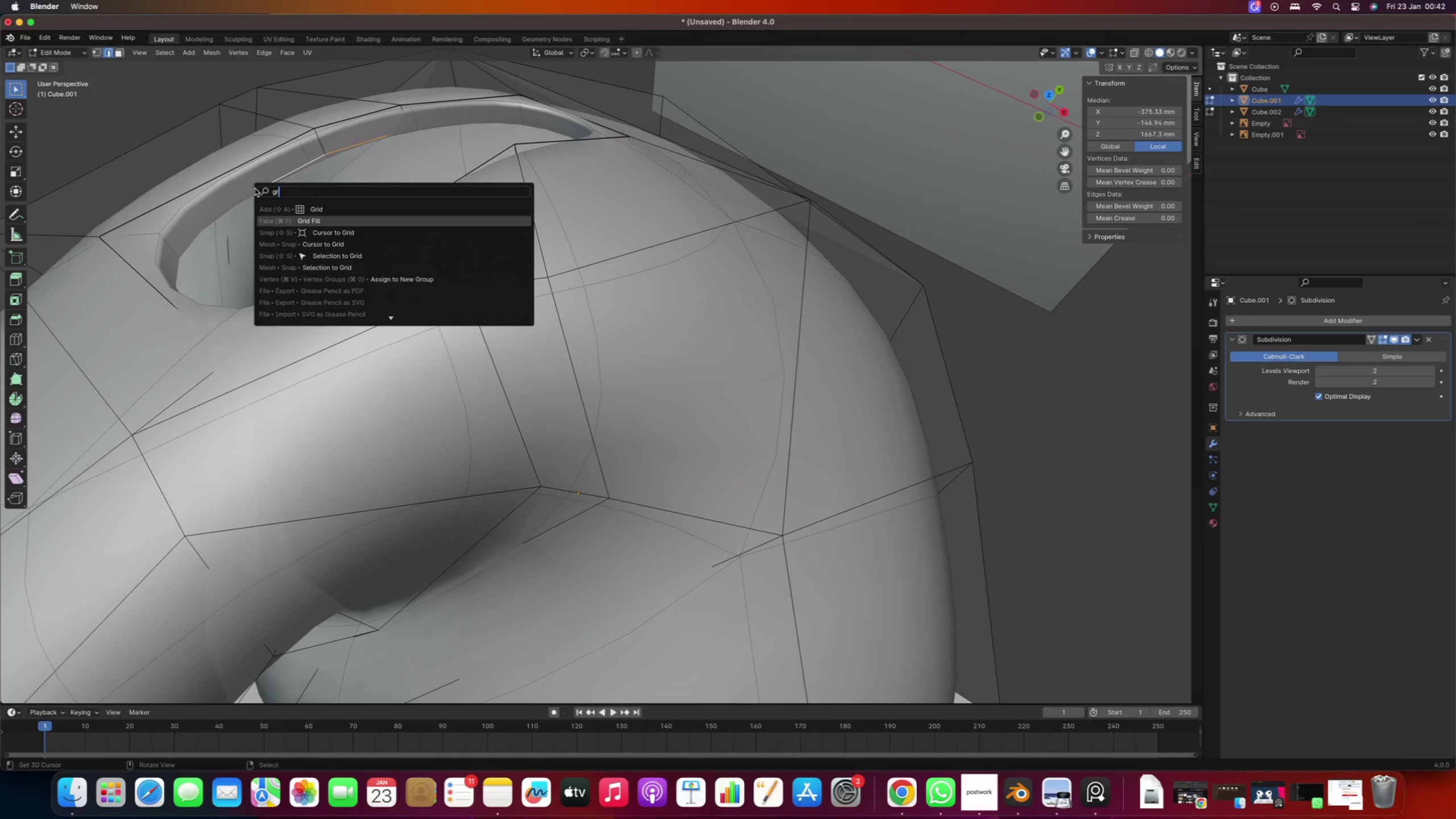 
key(Enter)
 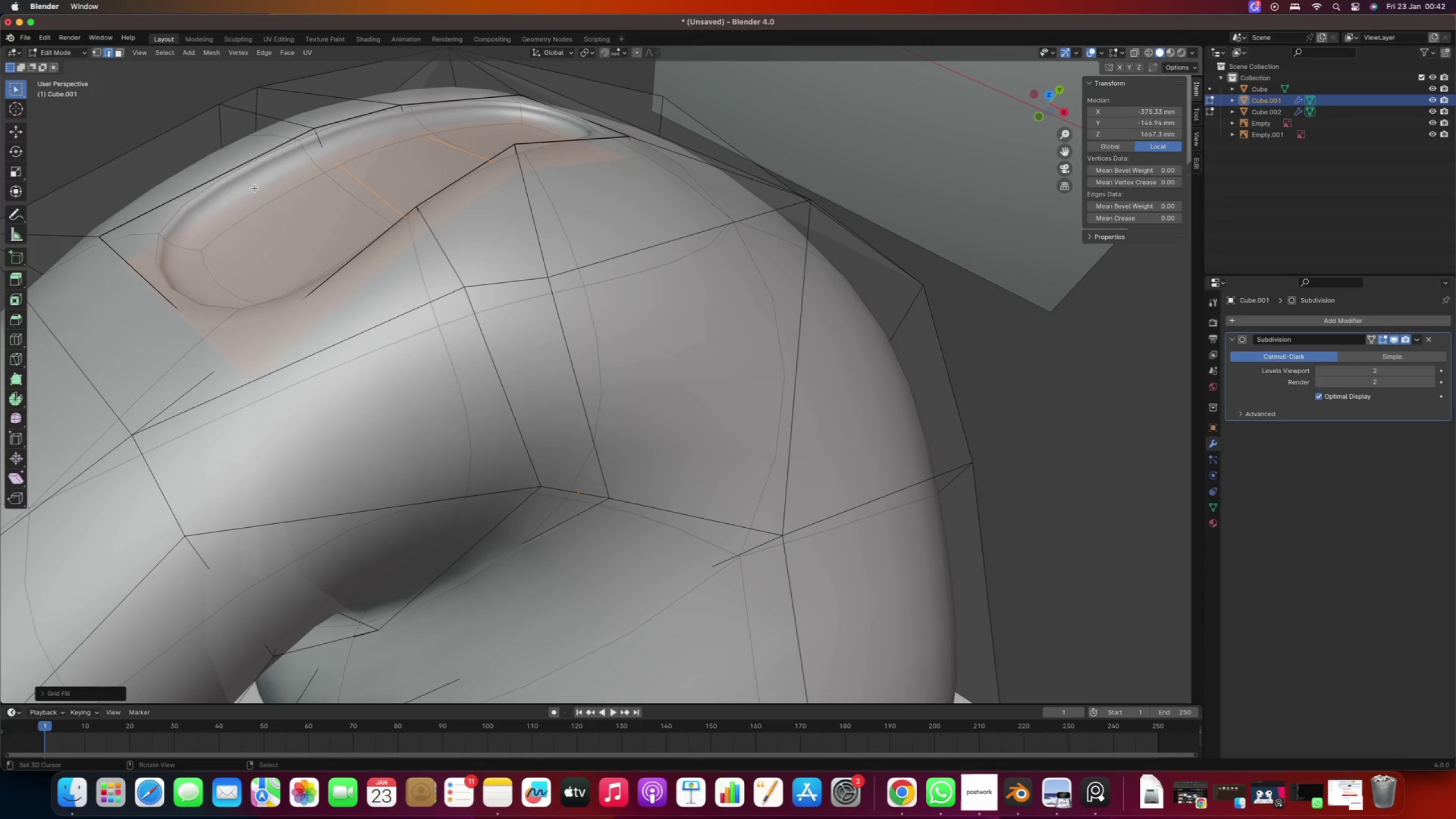 
scroll: coordinate [261, 225], scroll_direction: down, amount: 1.0
 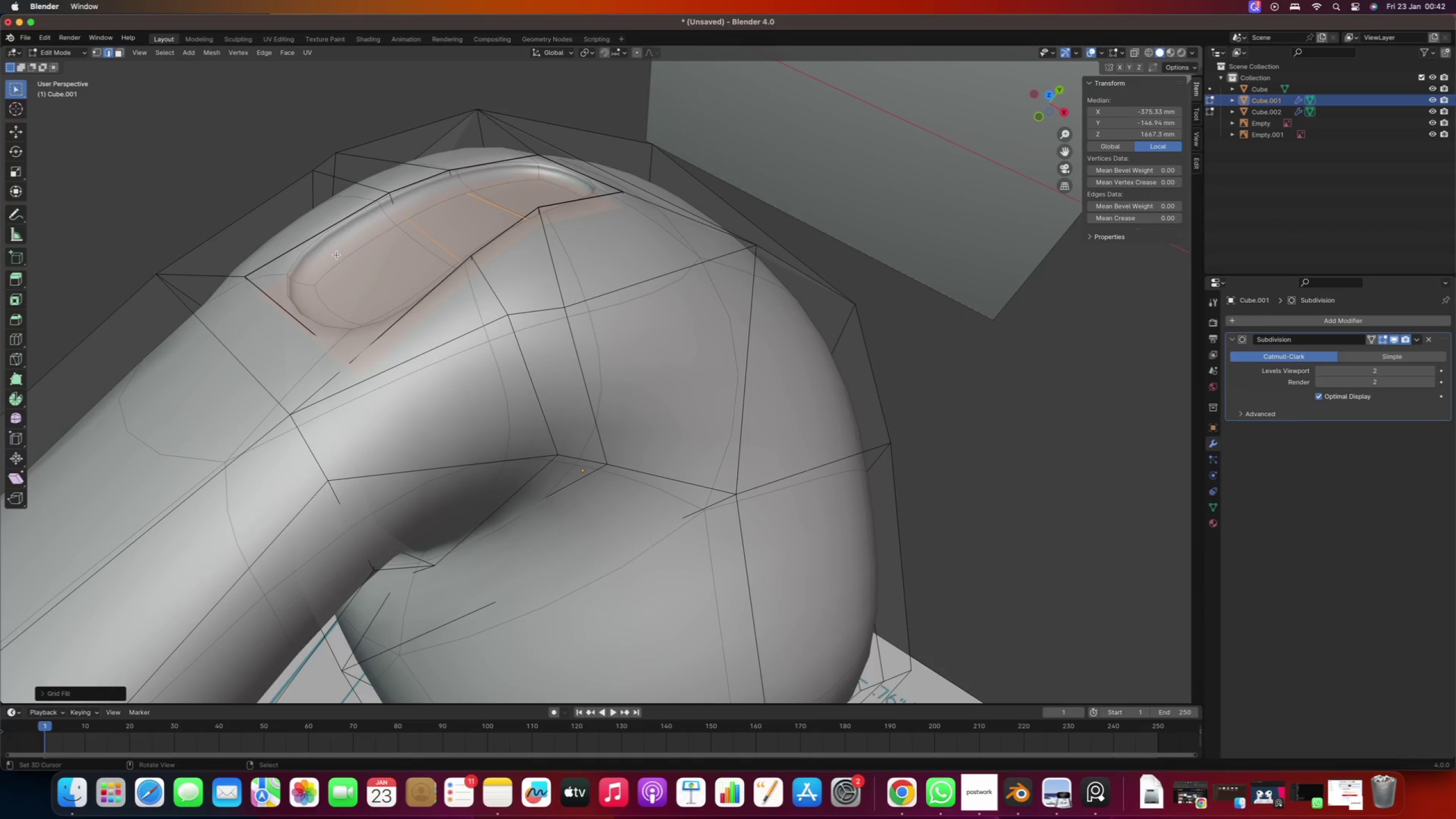 
right_click([192, 142])
 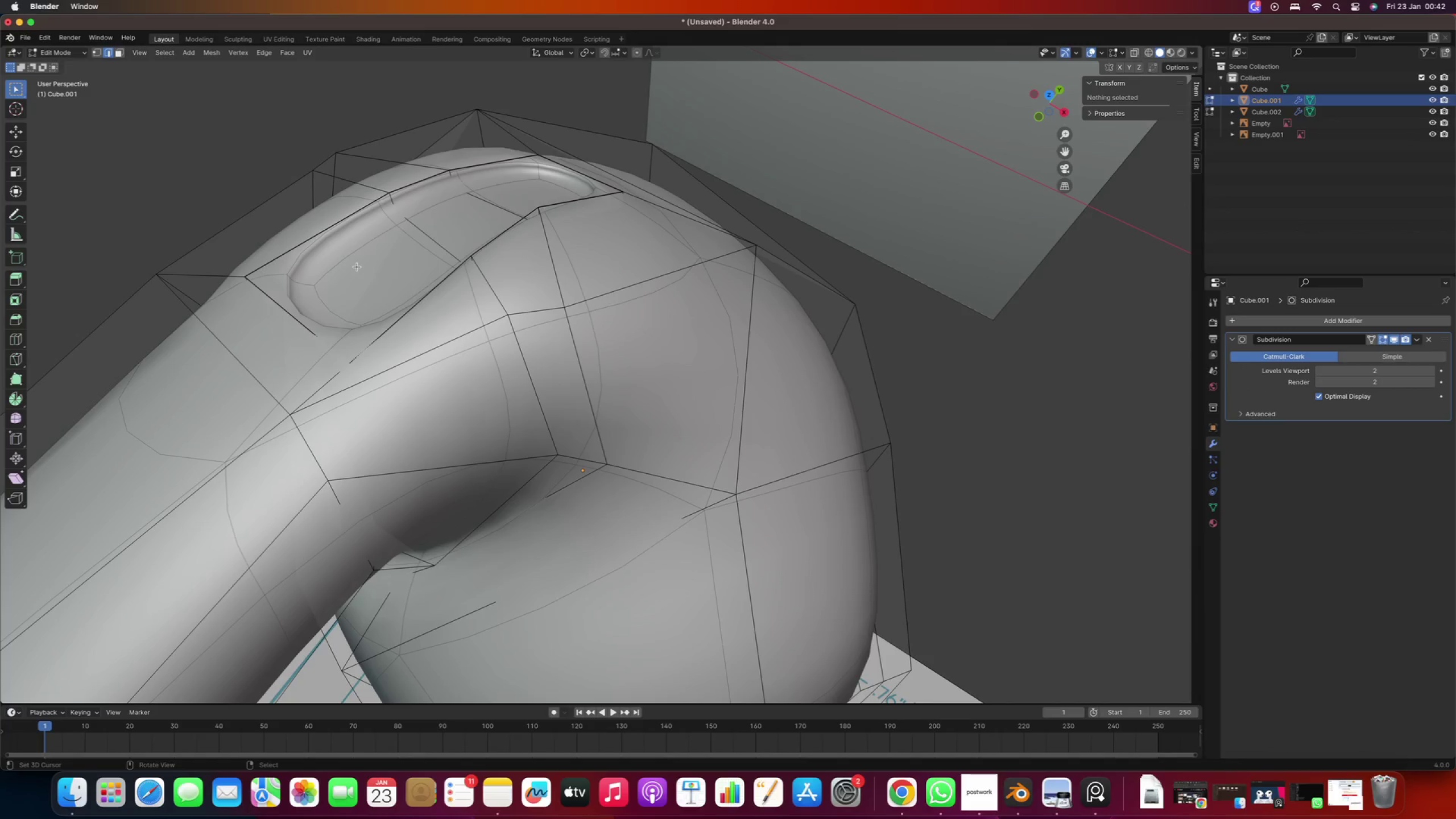 
key(Tab)
 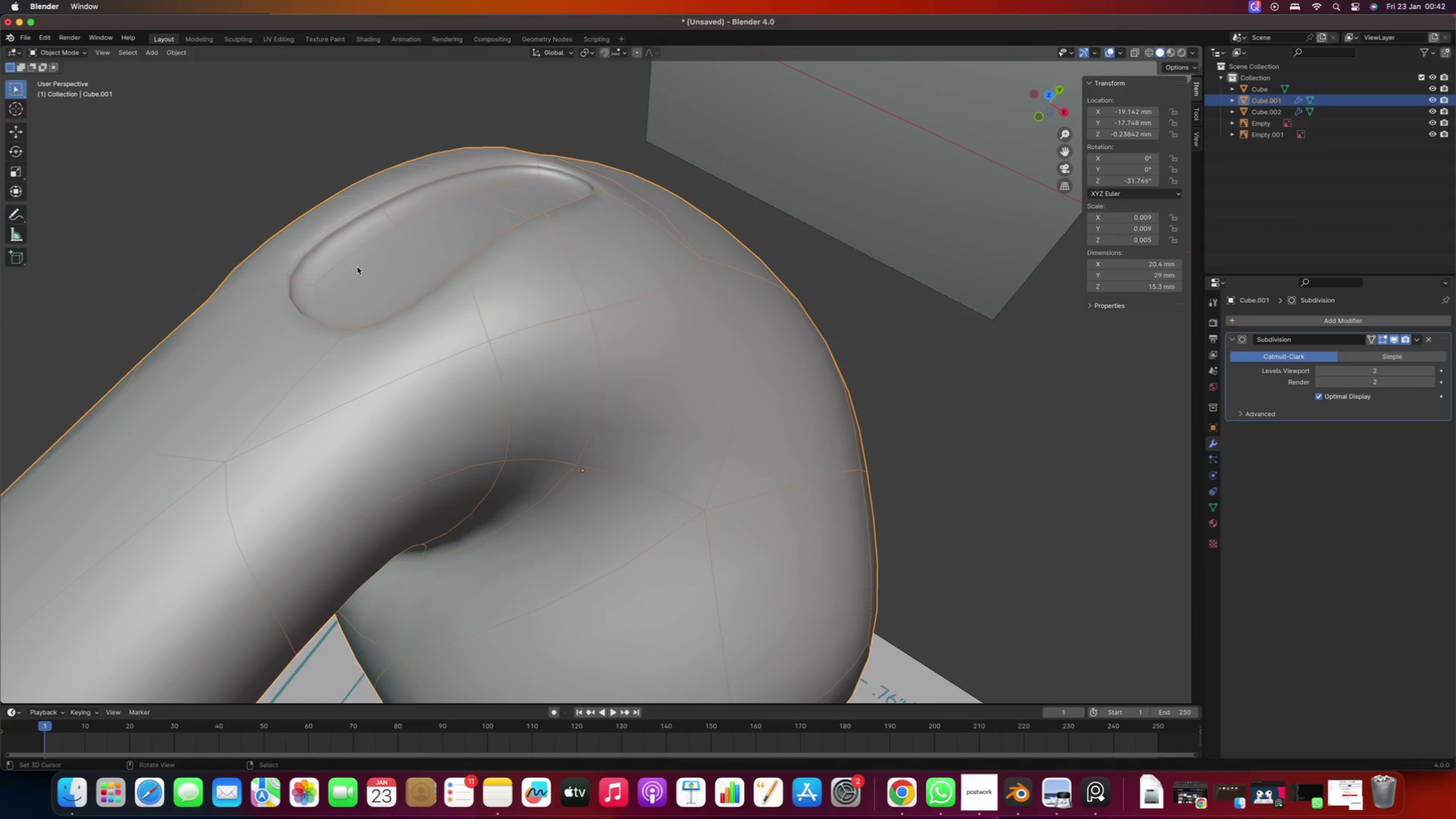 
scroll: coordinate [371, 258], scroll_direction: down, amount: 15.0
 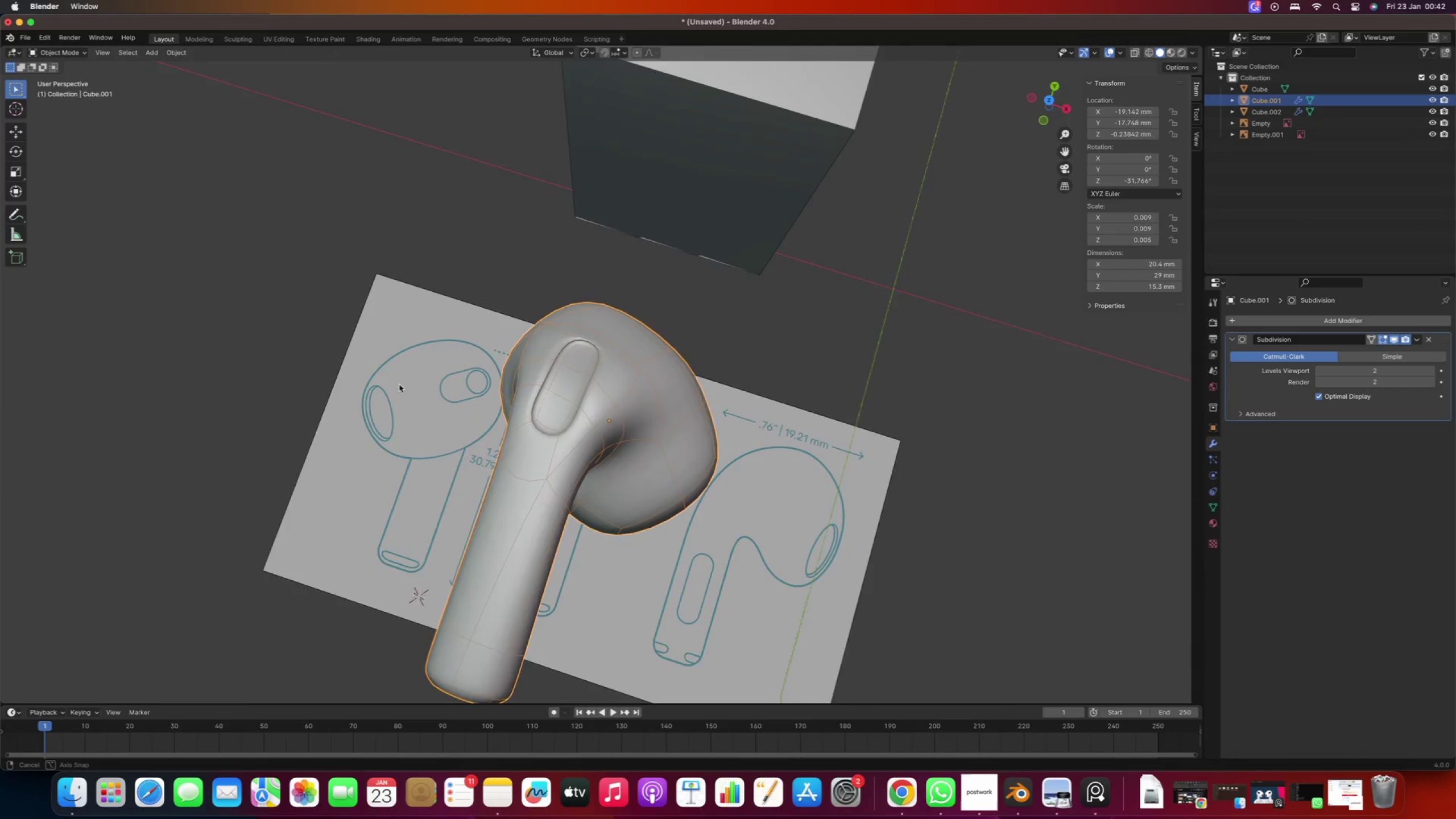 
scroll: coordinate [559, 424], scroll_direction: up, amount: 6.0
 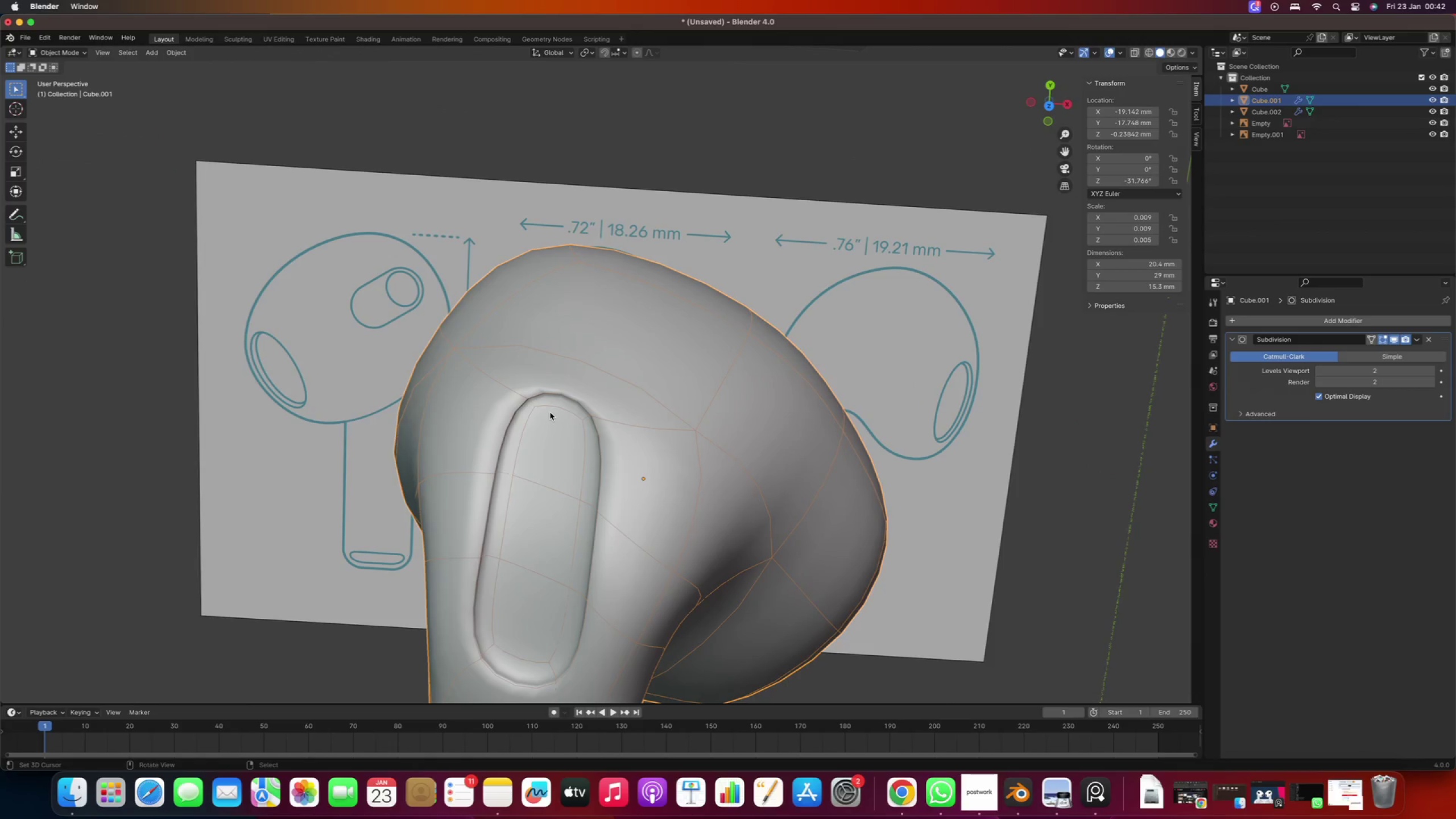 
key(Tab)
 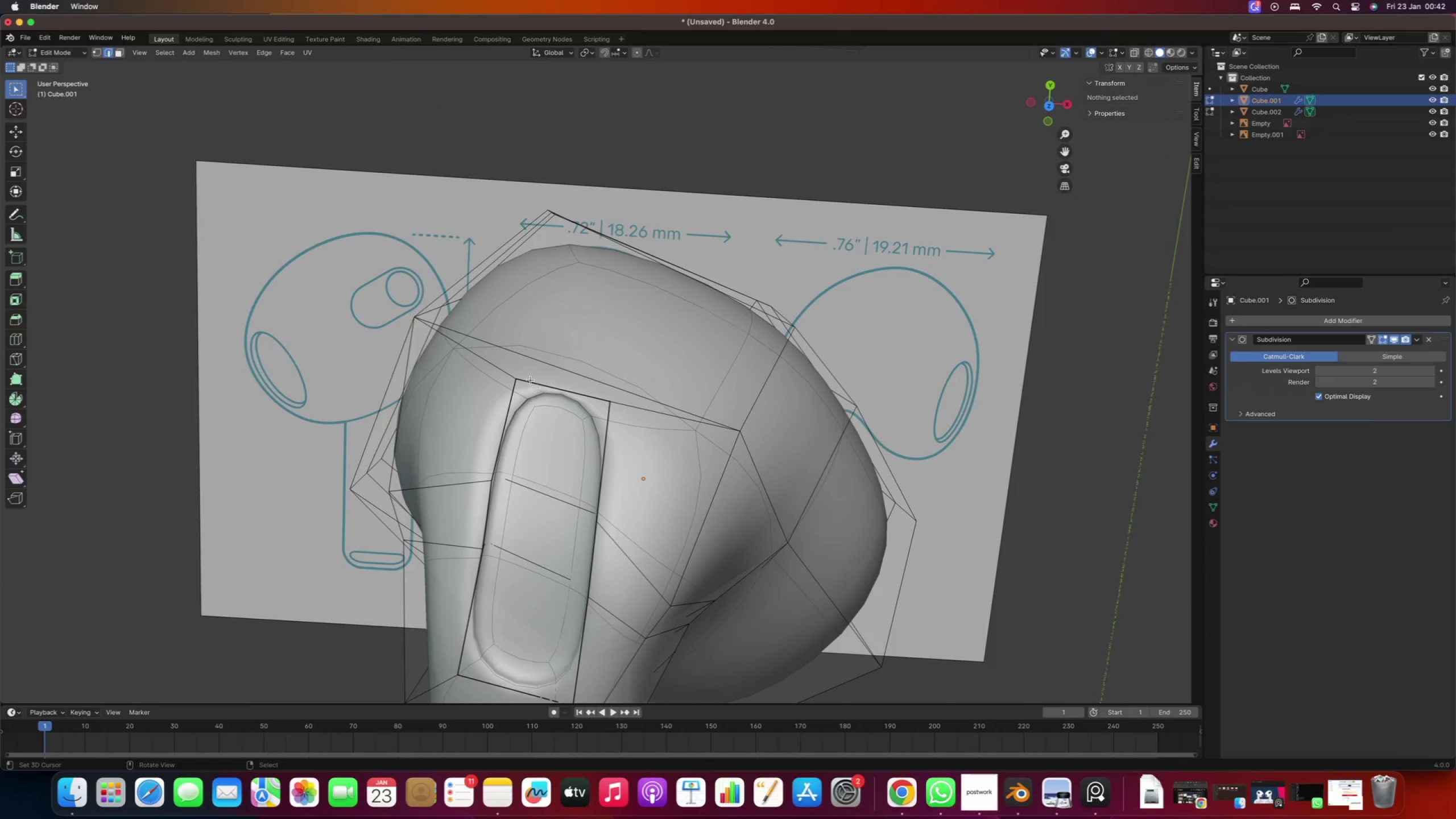 
right_click([512, 379])
 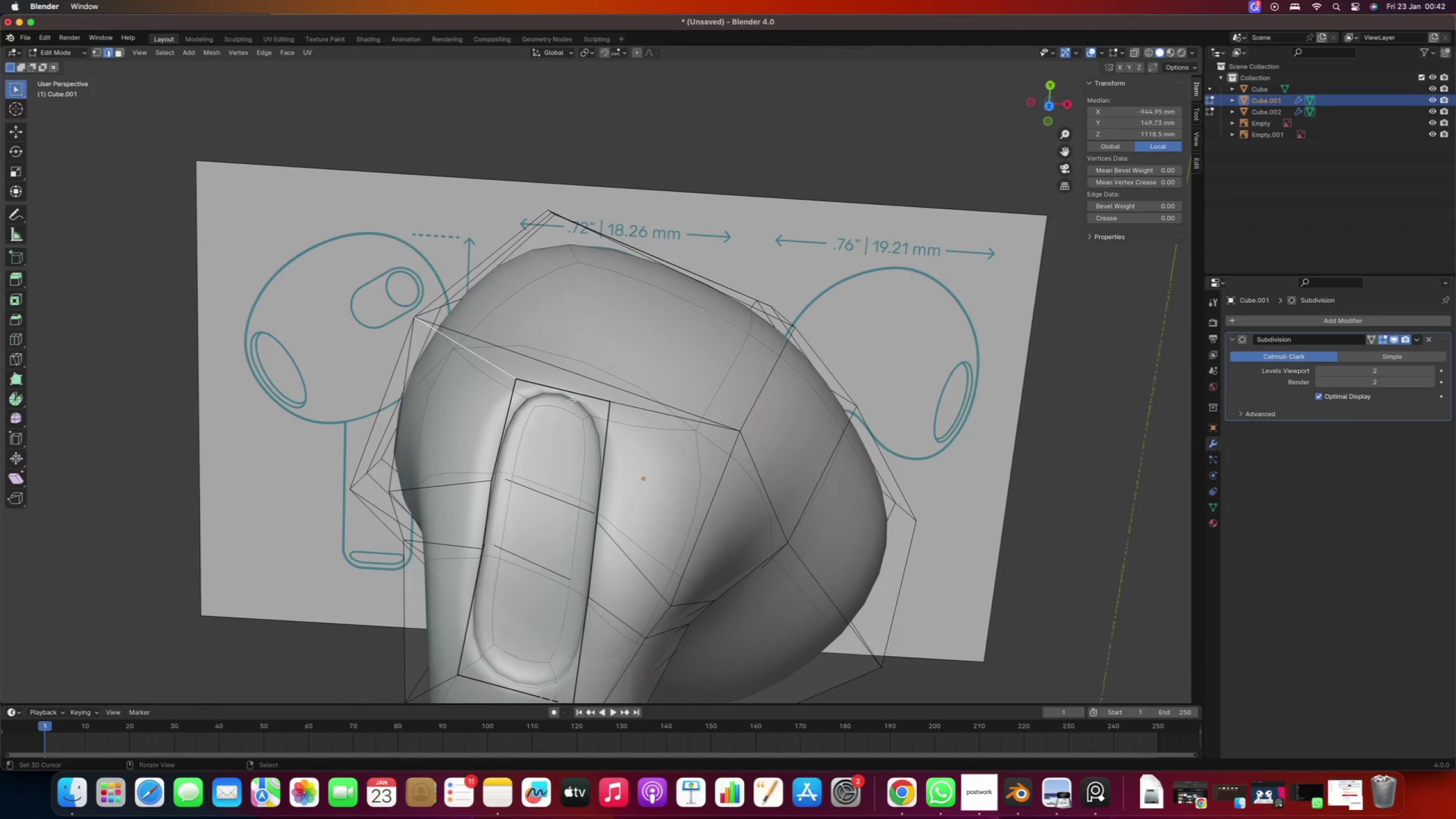 
key(Control+R)
 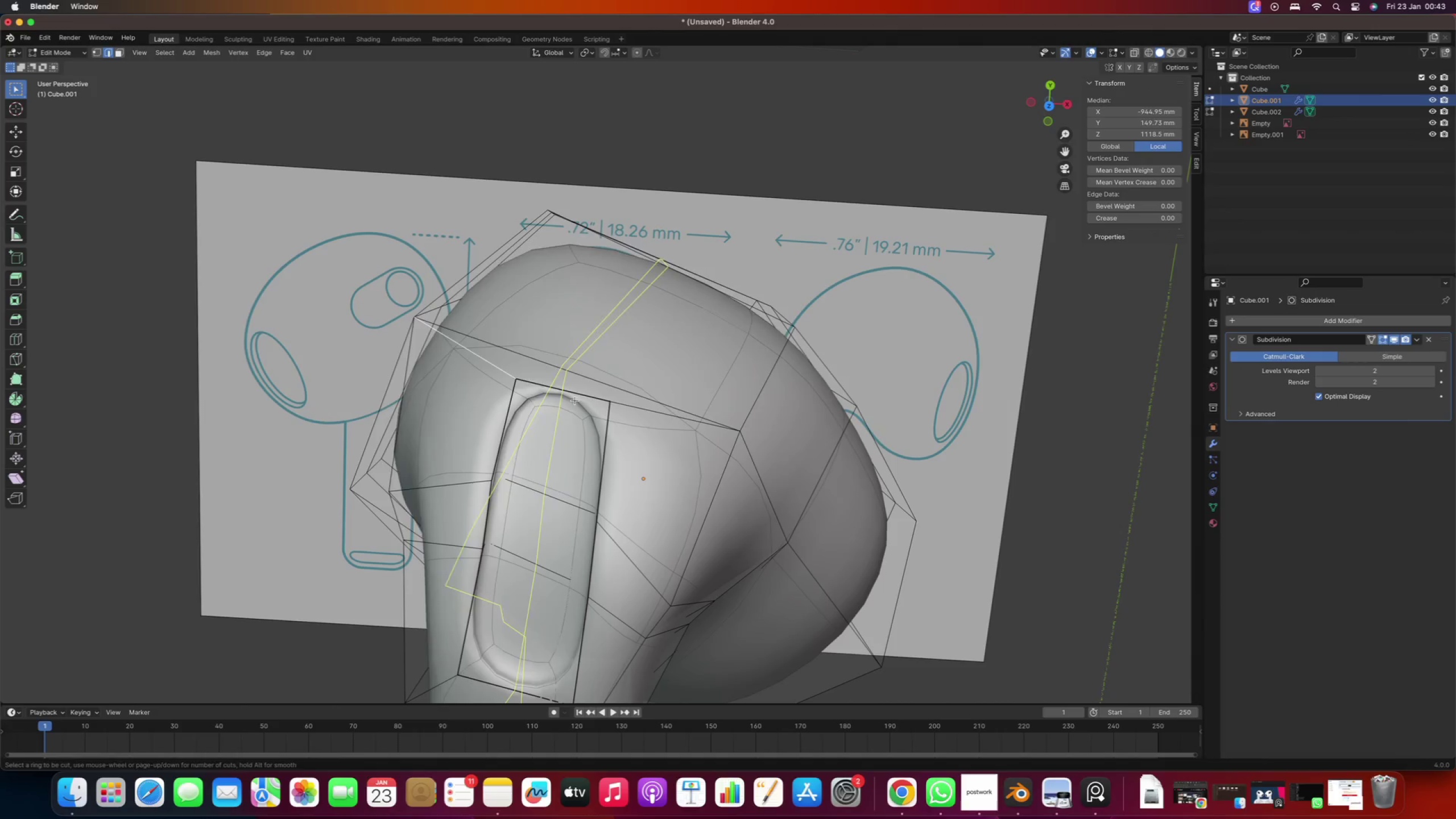 
left_click([575, 400])
 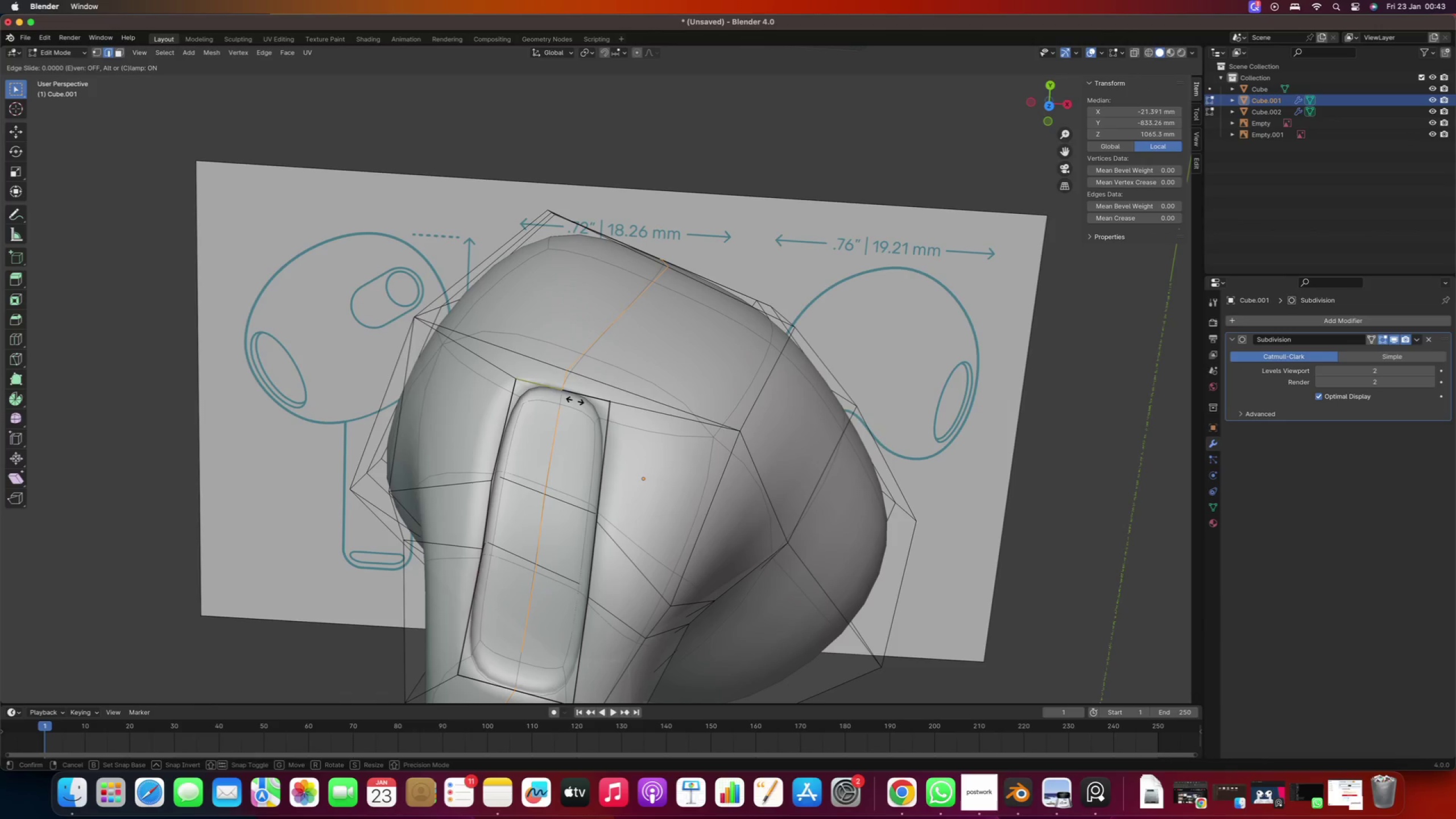 
right_click([575, 400])
 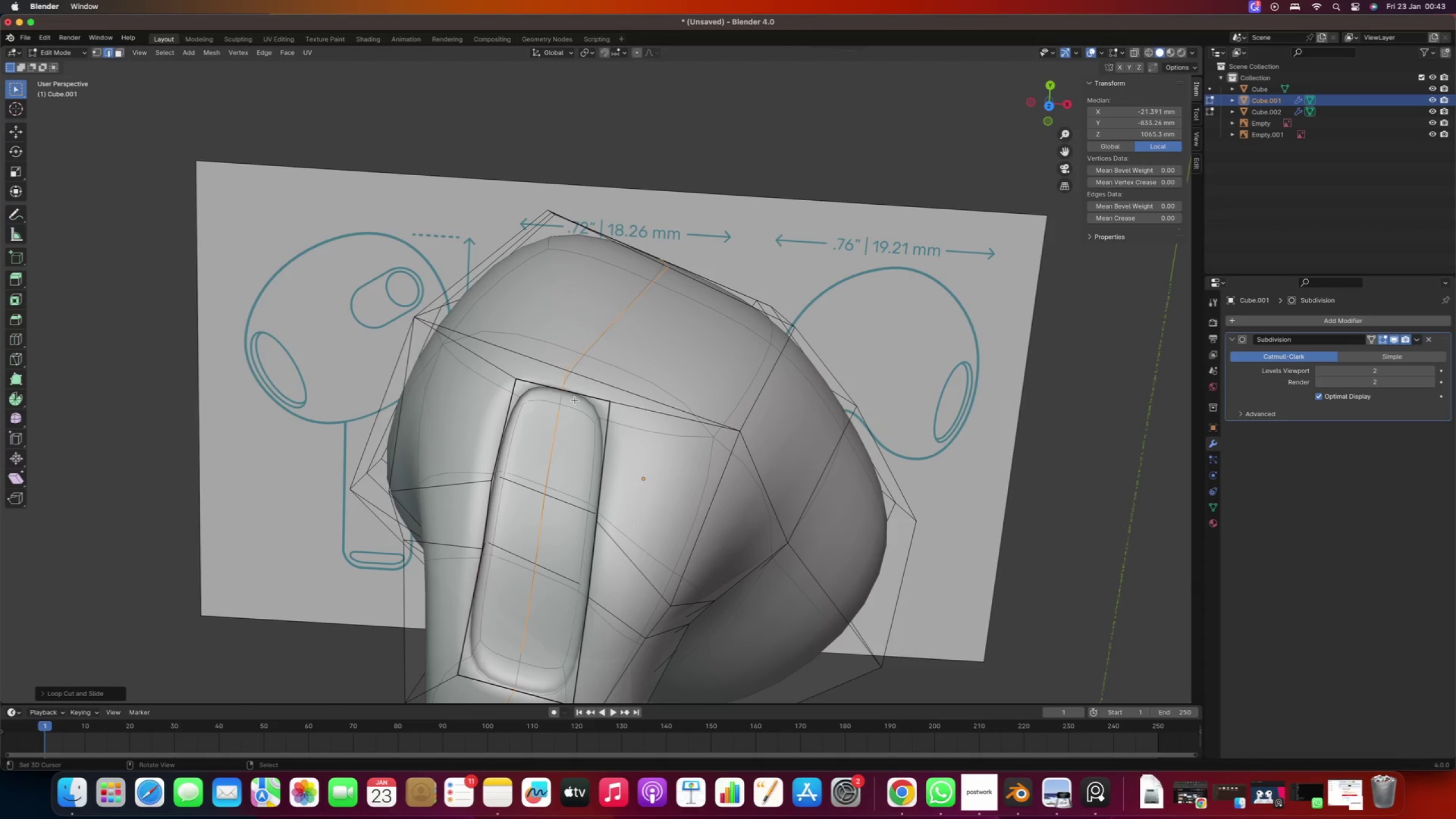 
key(Control+Z)
 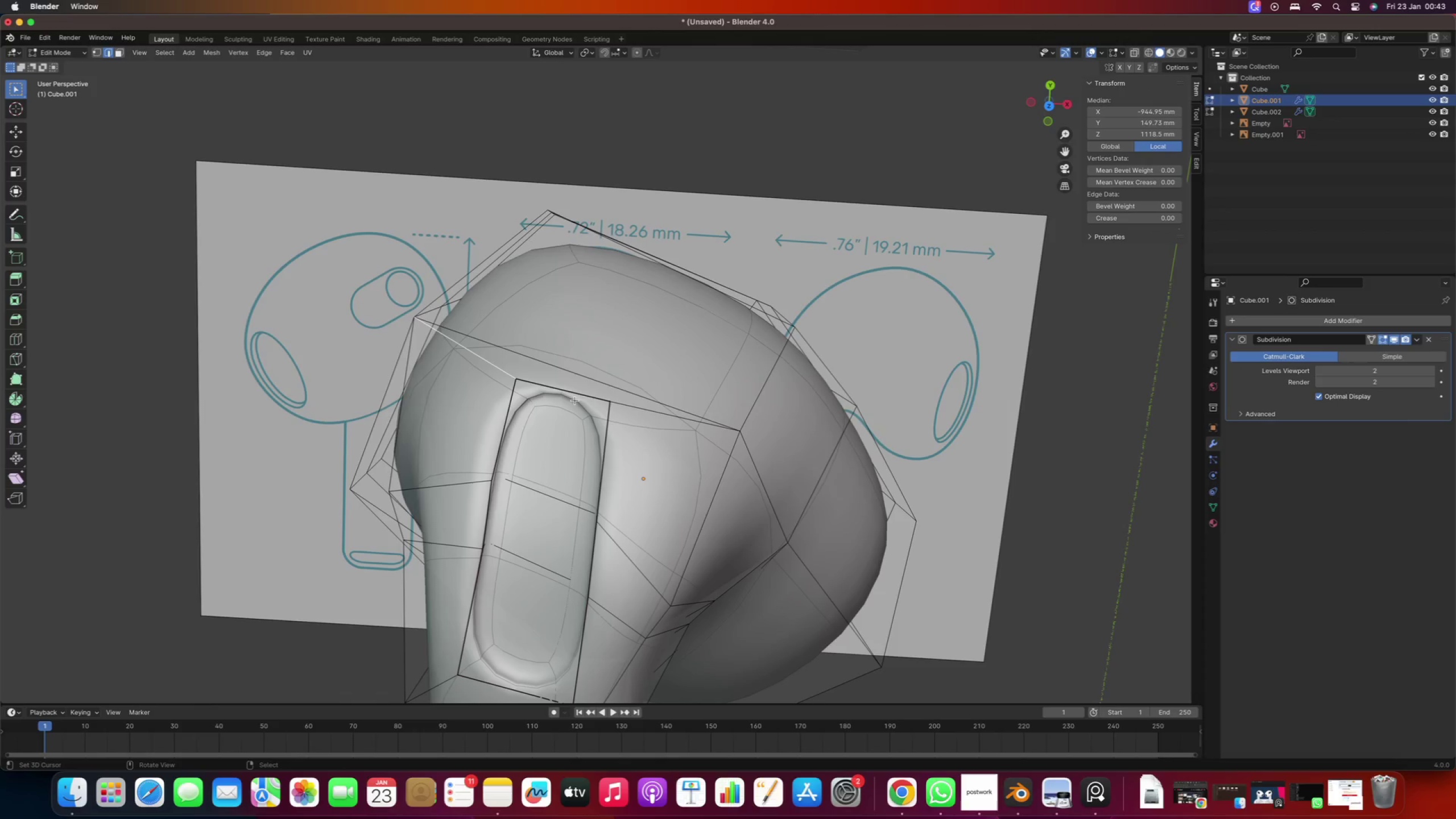 
scroll: coordinate [514, 416], scroll_direction: down, amount: 11.0
 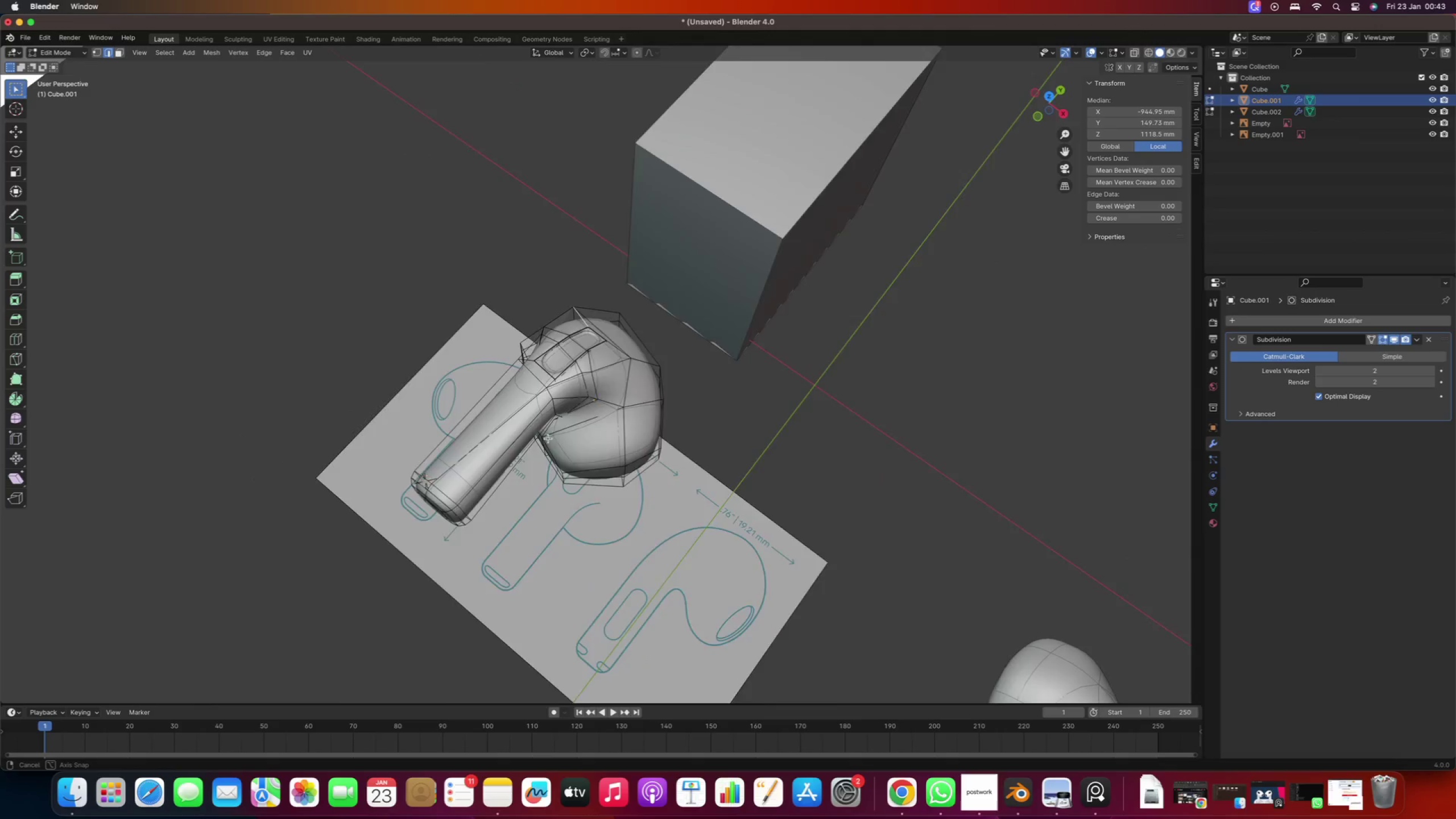 
scroll: coordinate [605, 406], scroll_direction: up, amount: 2.0
 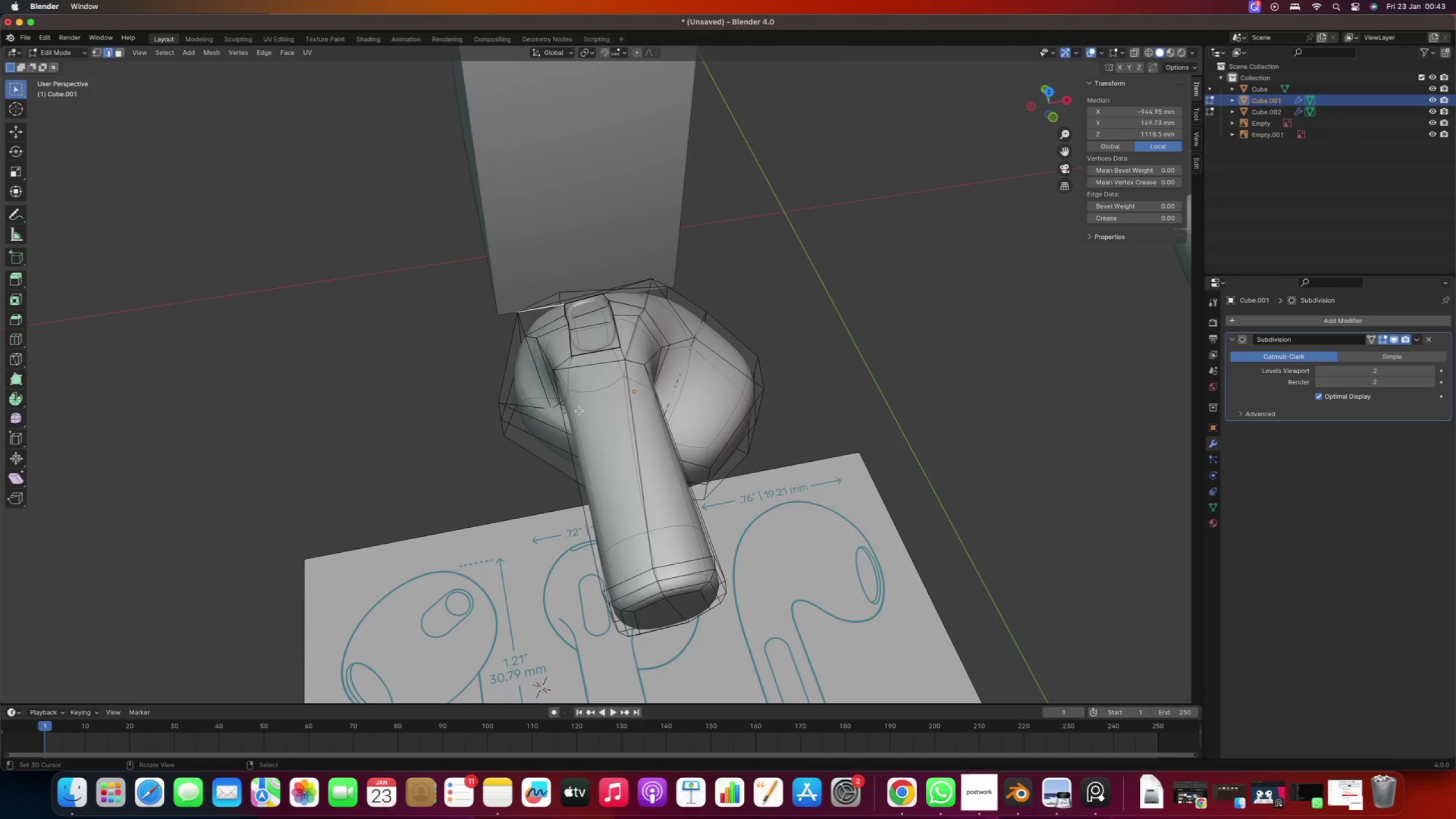 
key(Numpad7)
 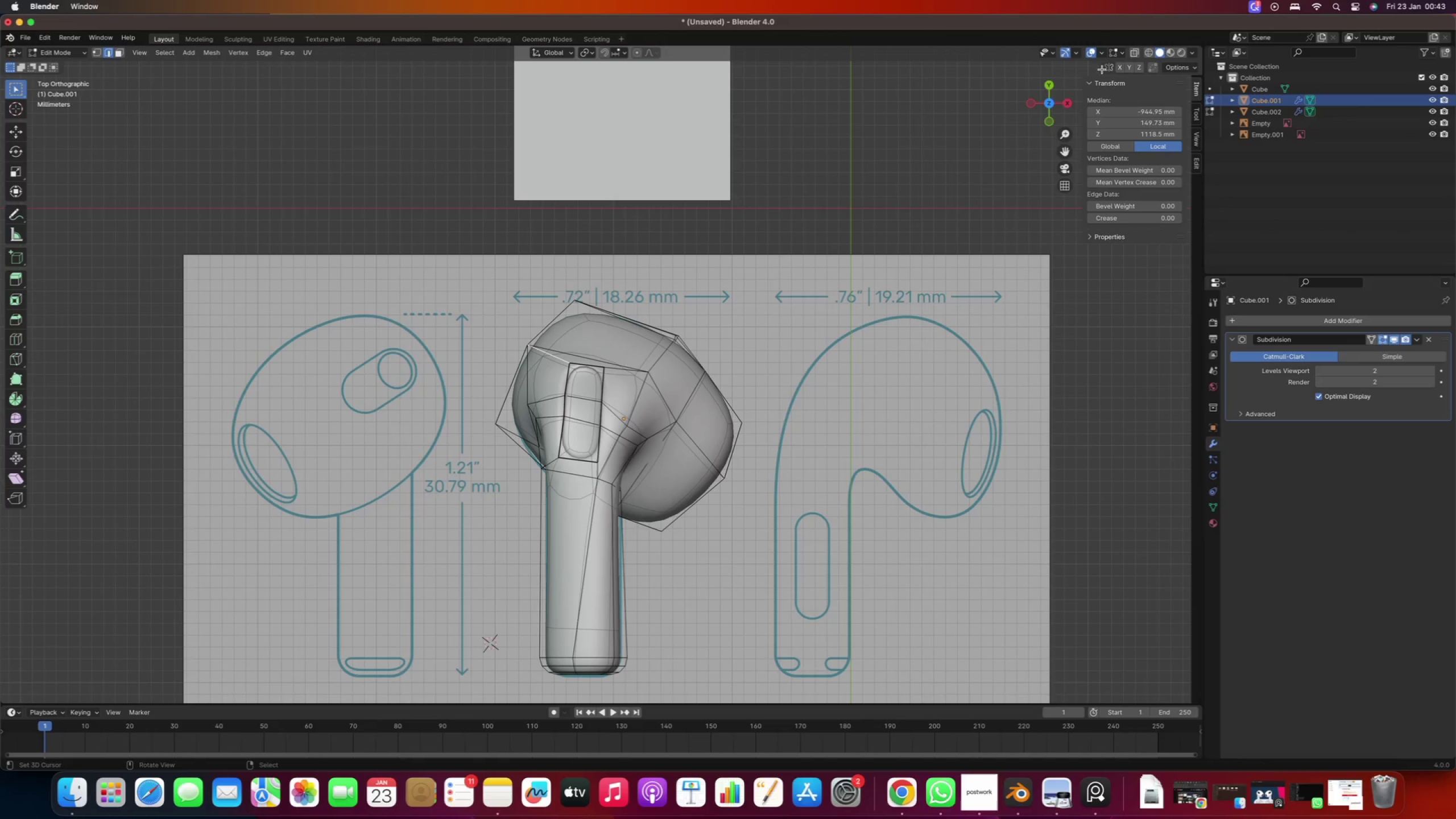 
left_click([1132, 52])
 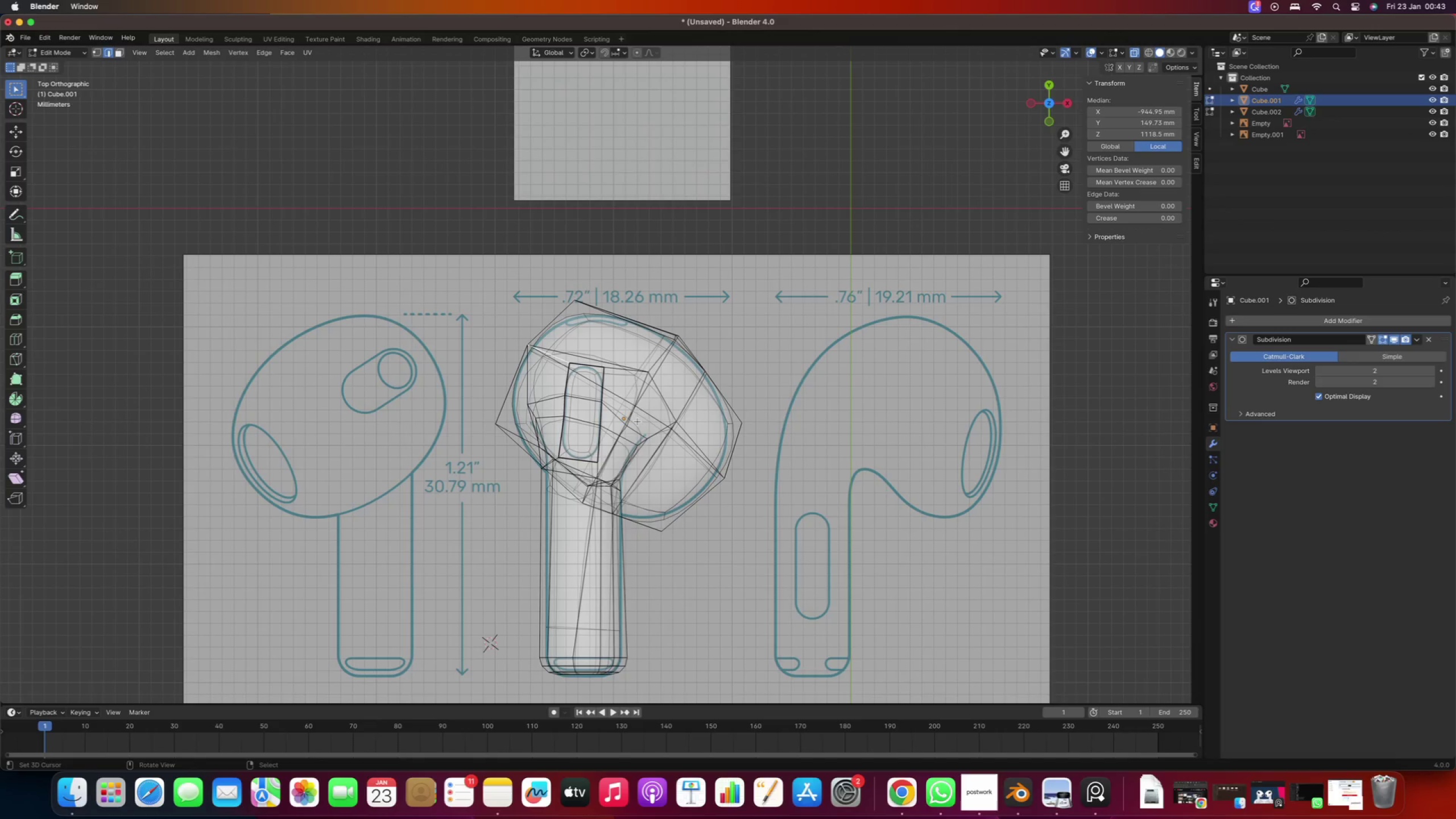 
hold_key(key=ShiftRight, duration=0.72)
 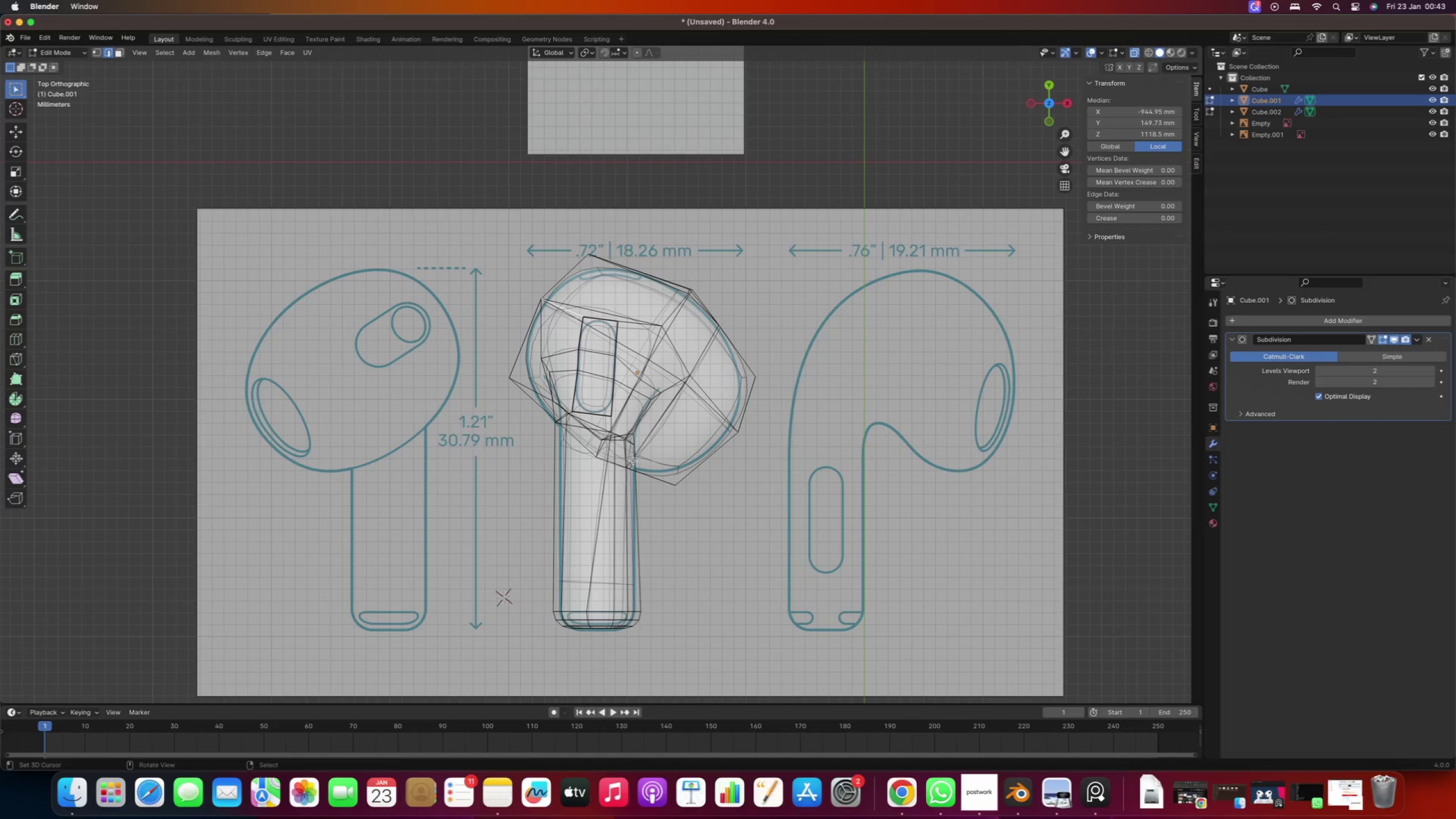 
key(Tab)
 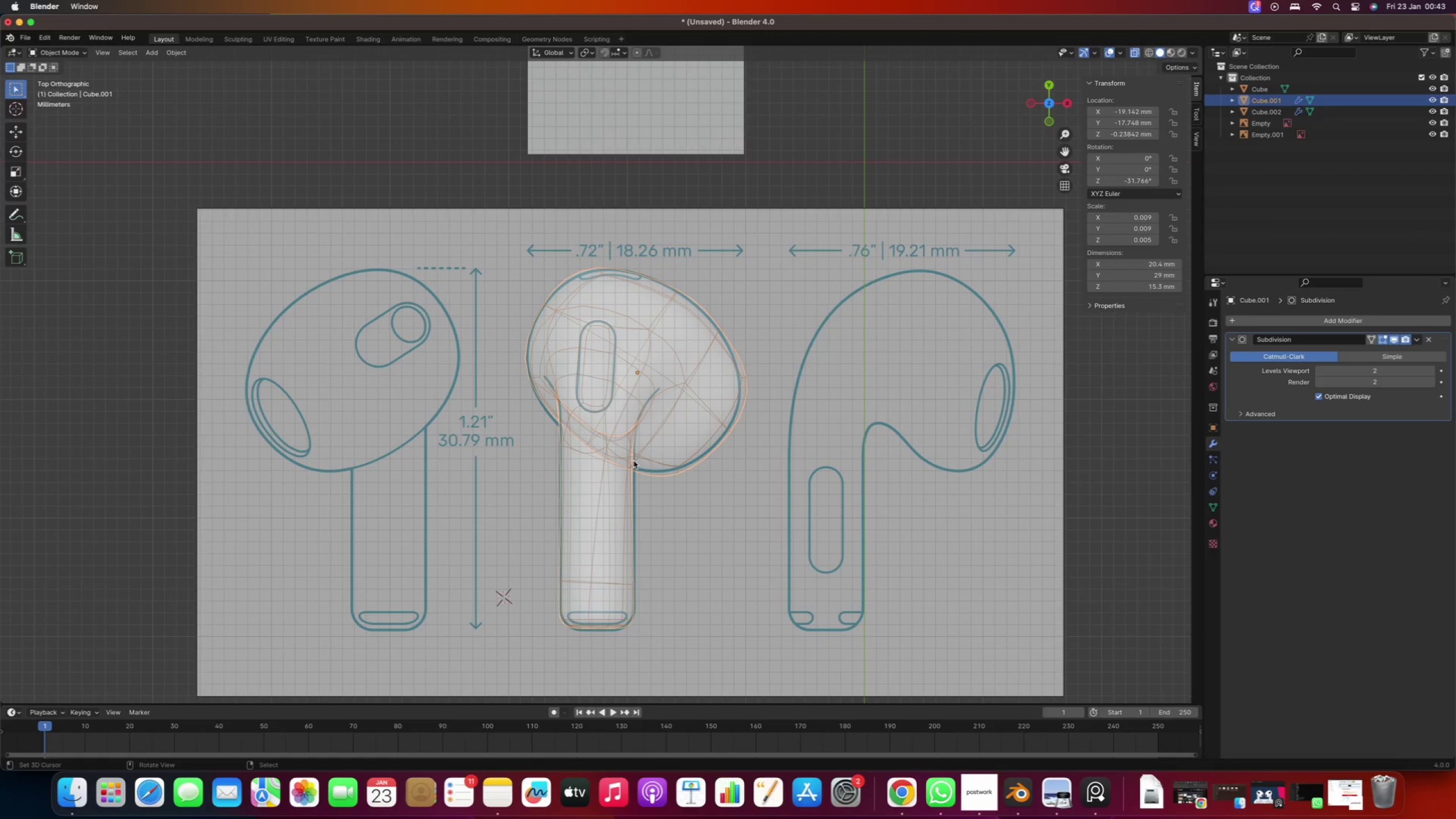 
hold_key(key=ShiftRight, duration=0.49)
 